 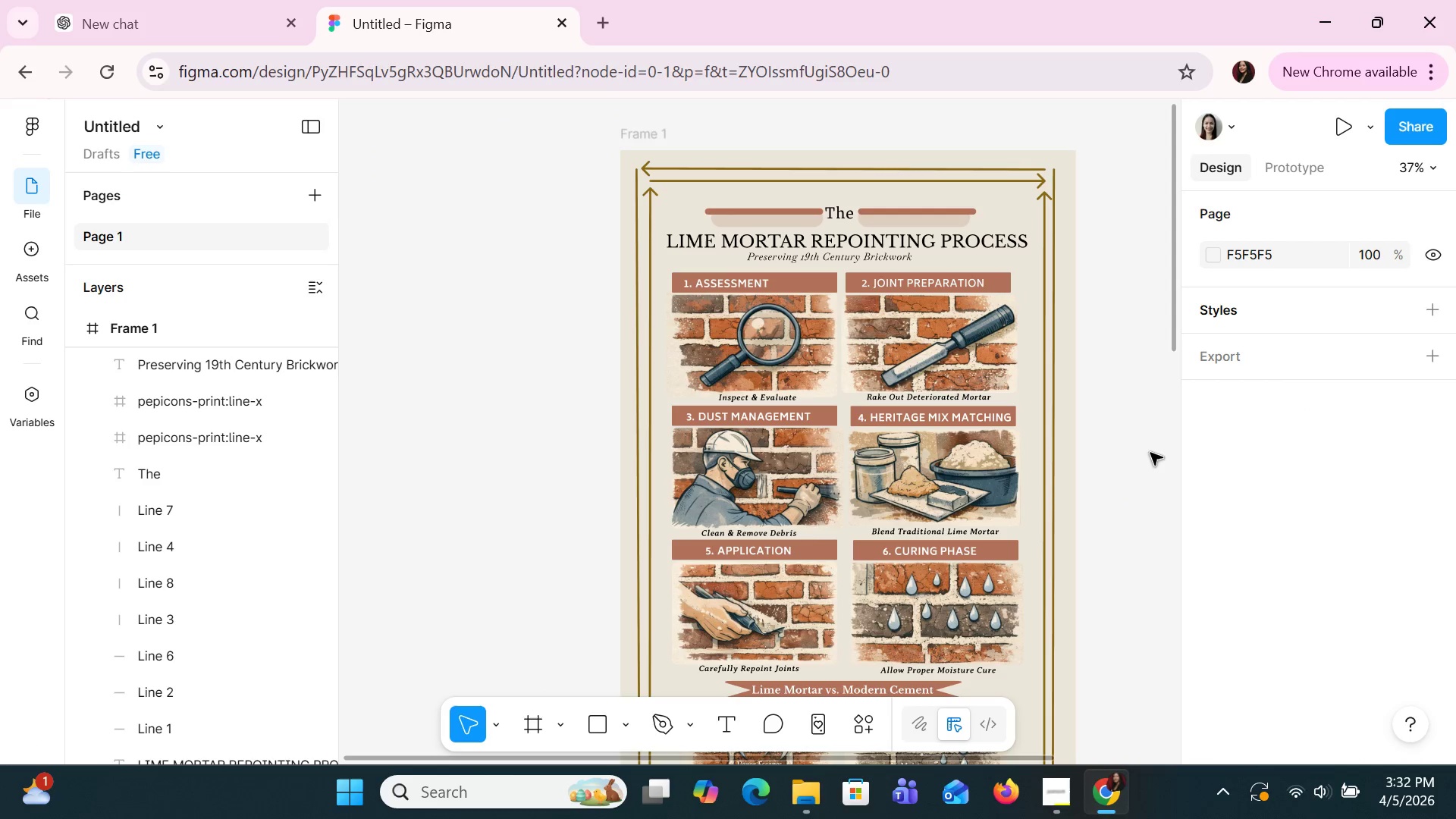 
scroll: coordinate [1115, 470], scroll_direction: down, amount: 10.0
 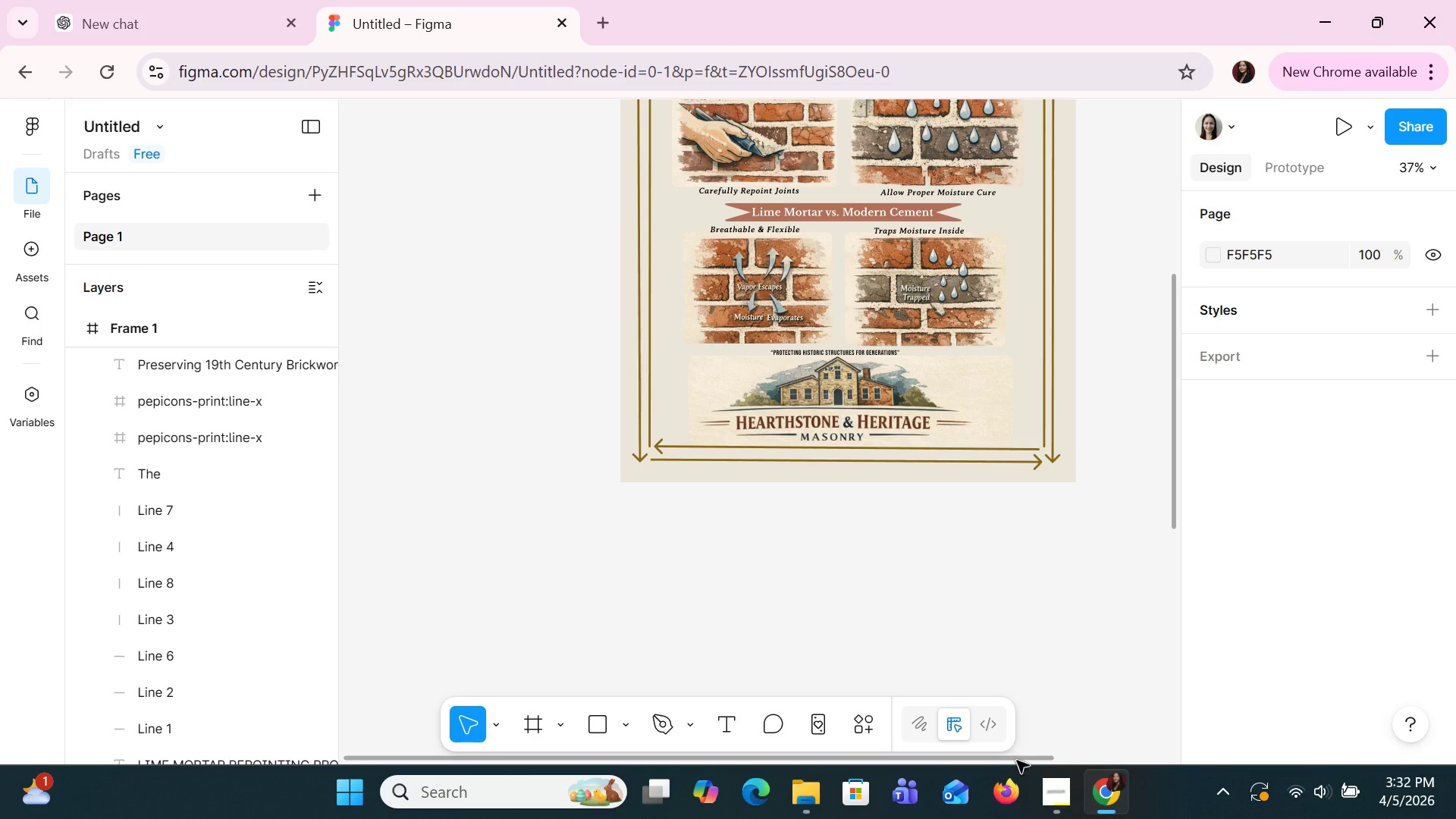 
left_click_drag(start_coordinate=[1017, 761], to_coordinate=[1087, 766])
 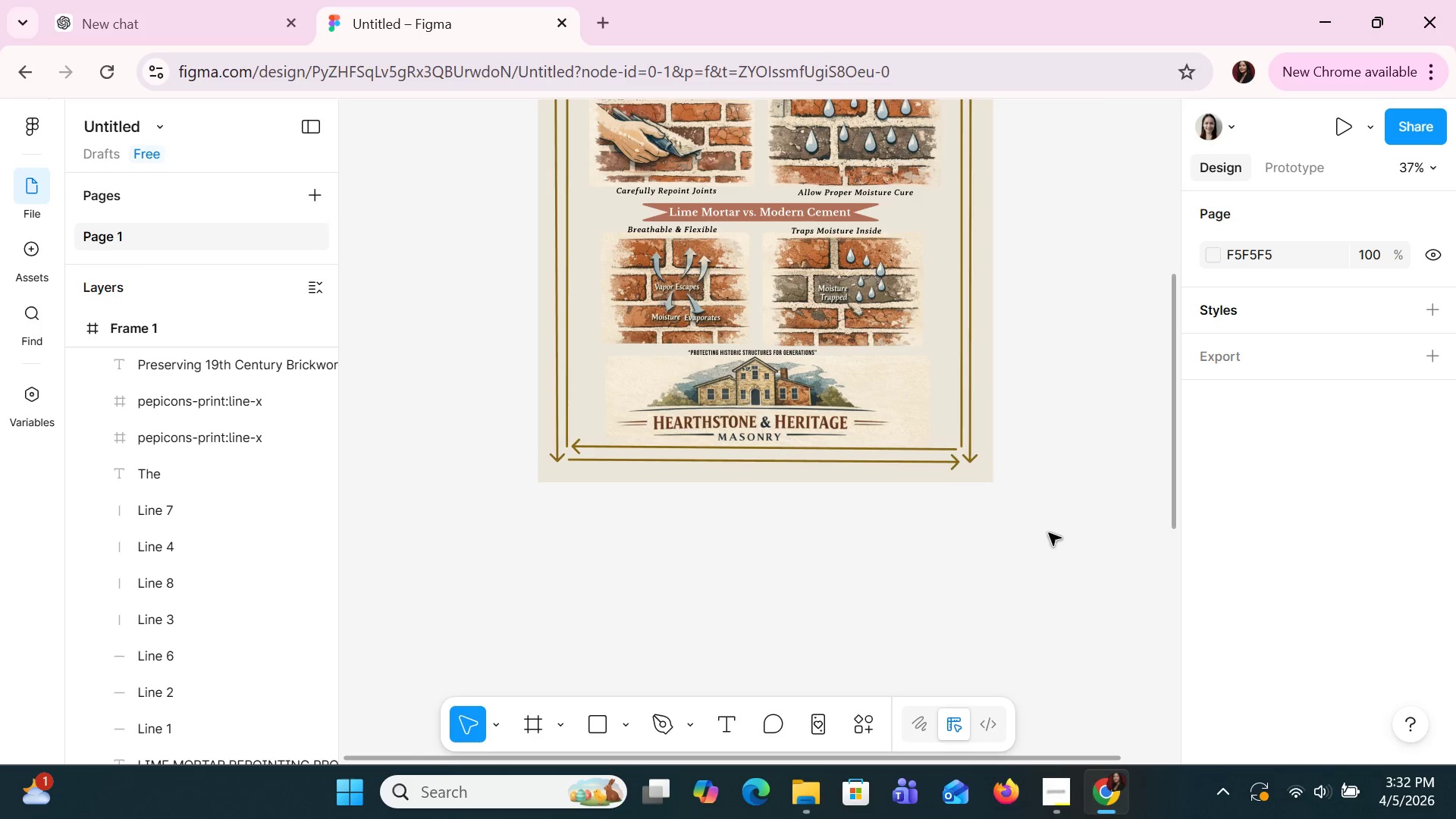 
scroll: coordinate [1049, 533], scroll_direction: down, amount: 5.0
 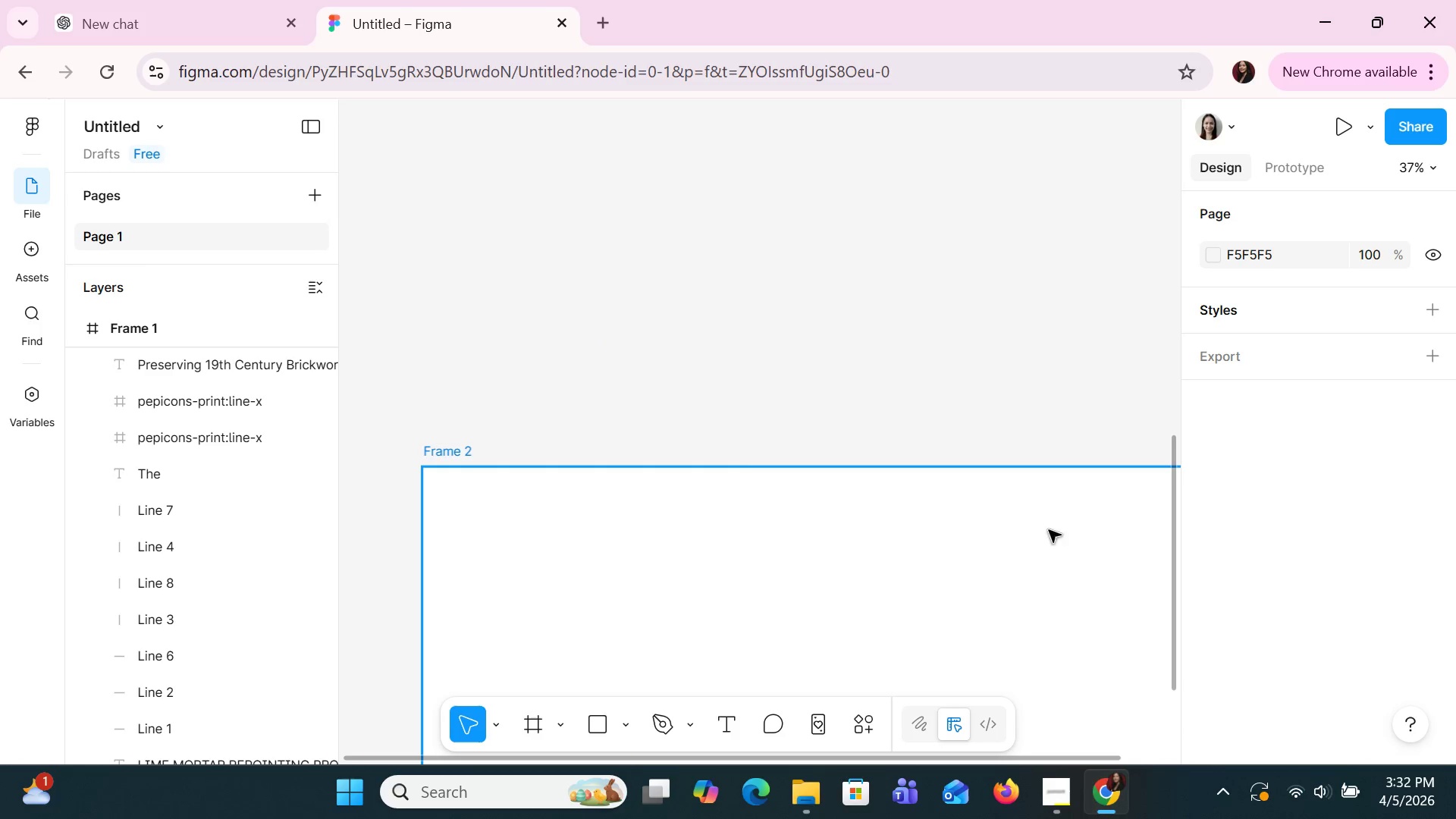 
left_click_drag(start_coordinate=[962, 555], to_coordinate=[918, 270])
 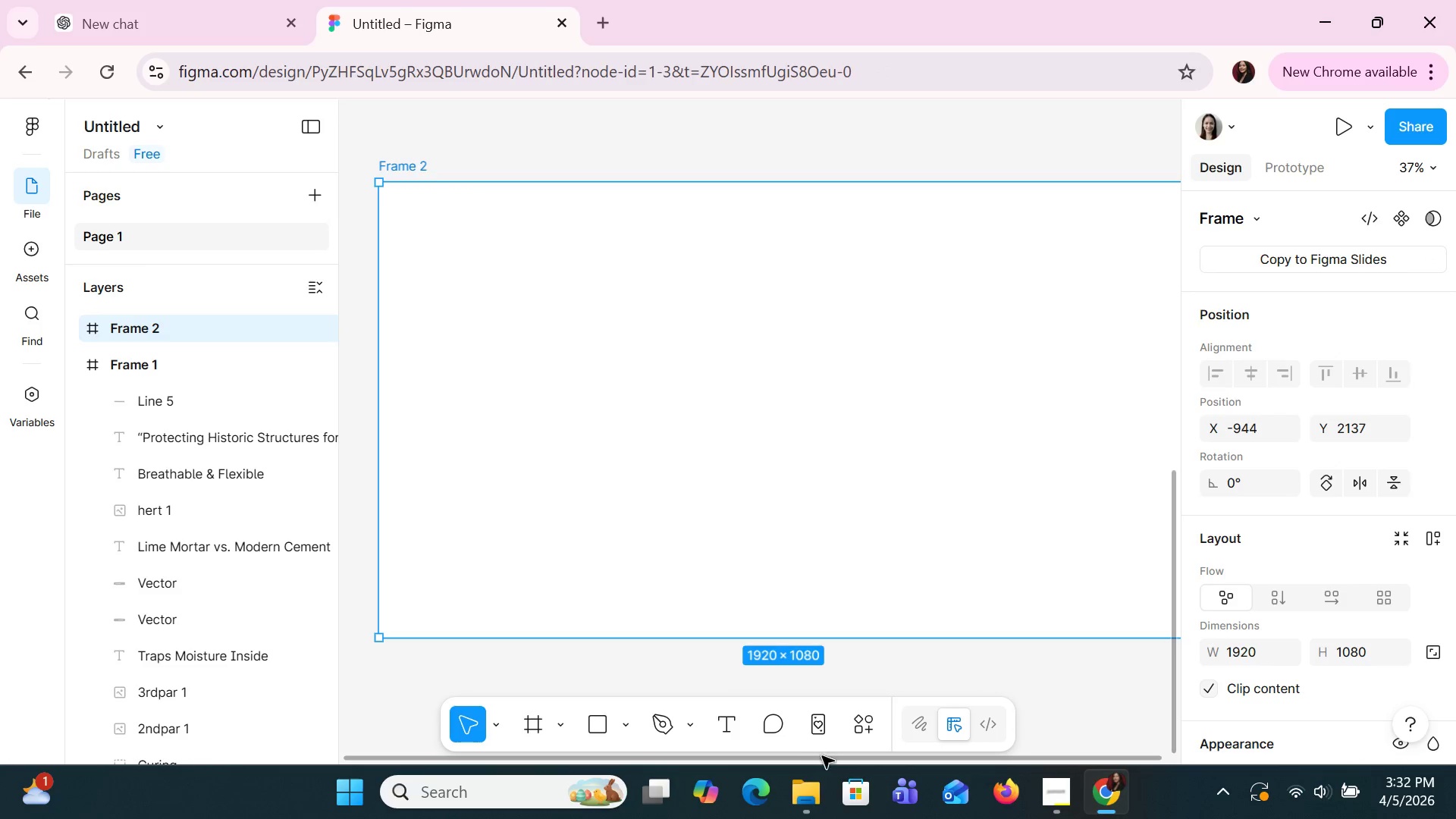 
left_click_drag(start_coordinate=[822, 756], to_coordinate=[836, 772])
 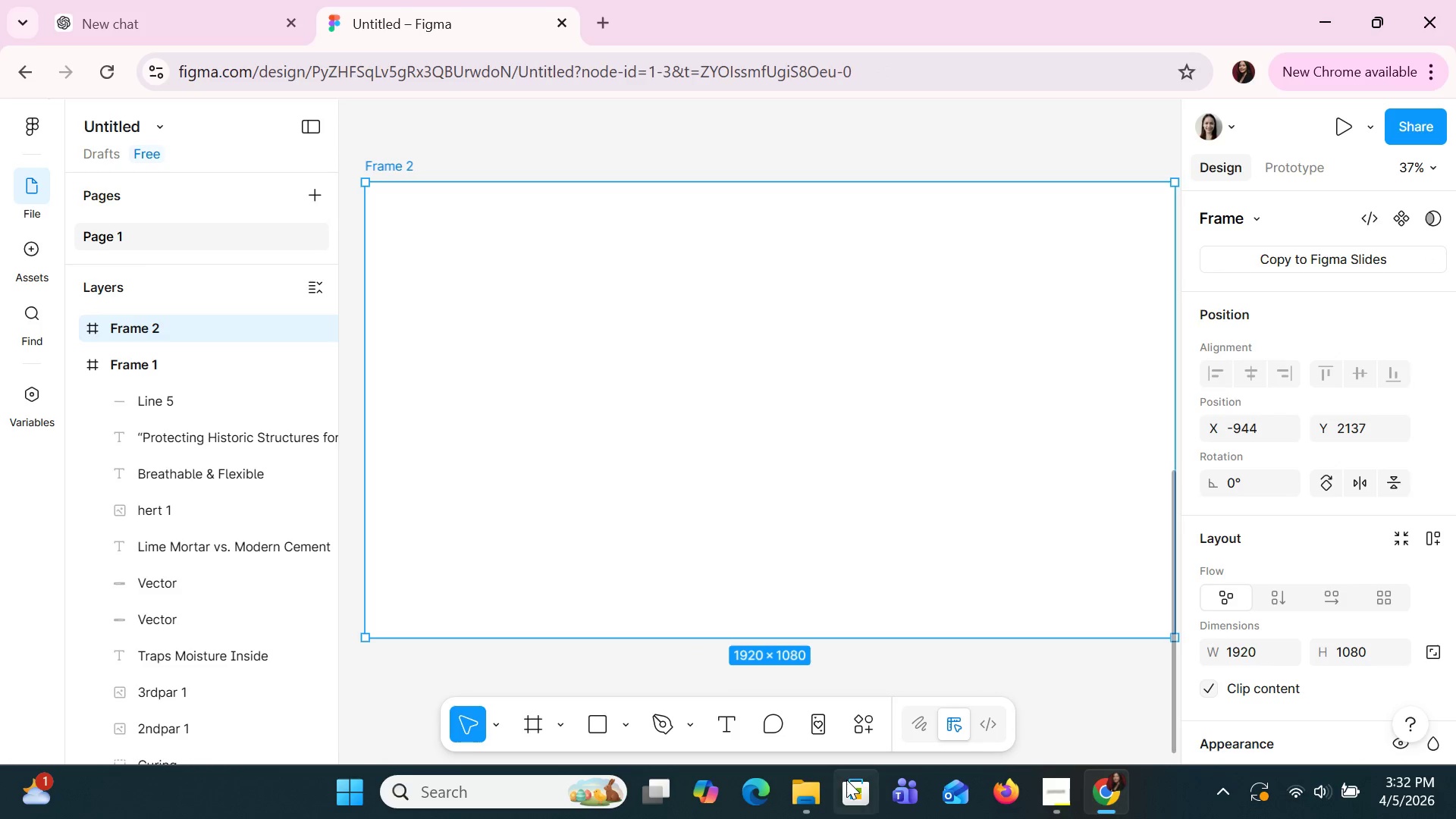 
mouse_move([872, 771])
 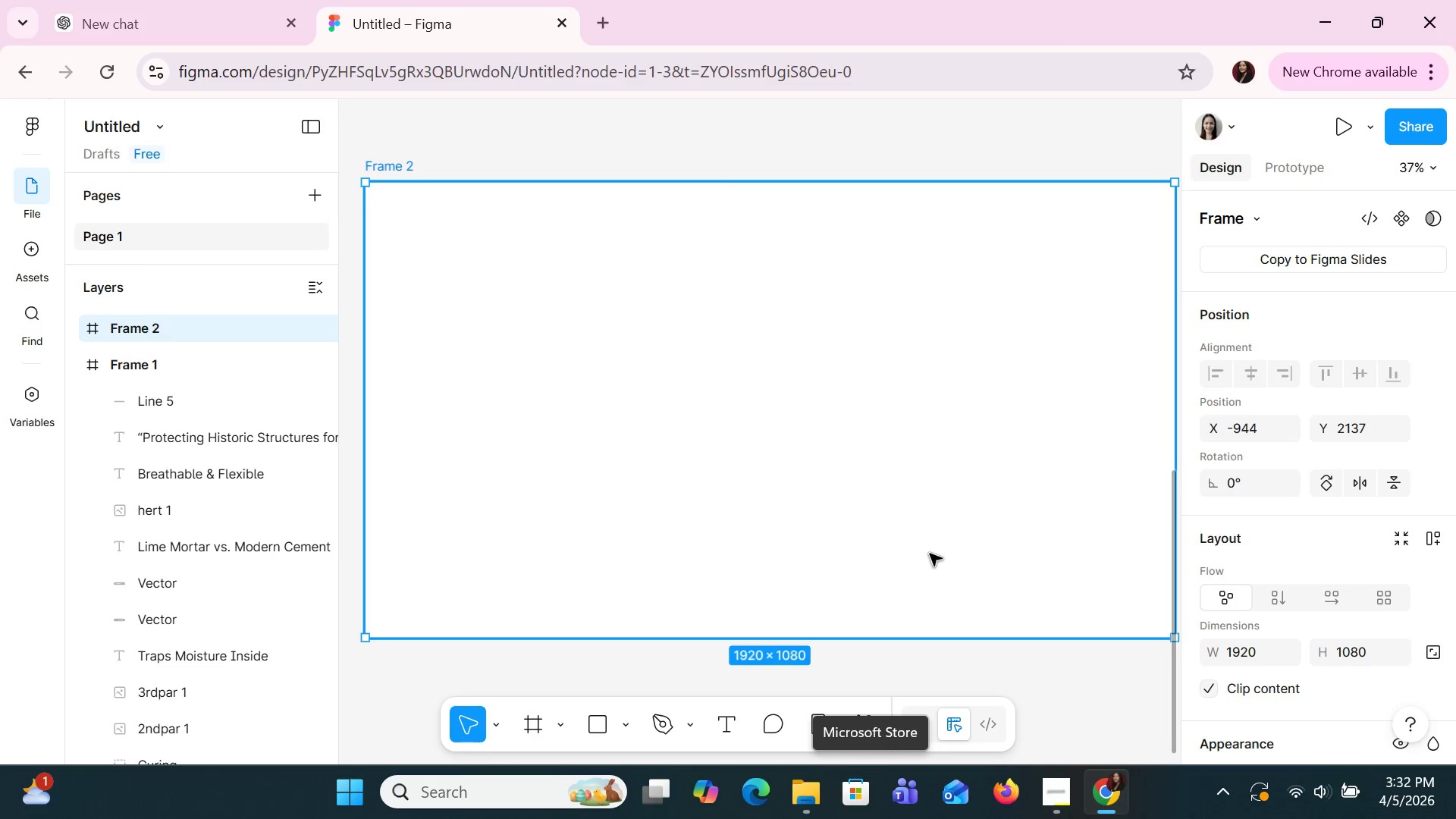 
hold_key(key=ControlLeft, duration=1.5)
scroll: coordinate [941, 560], scroll_direction: none, amount: 0.0
 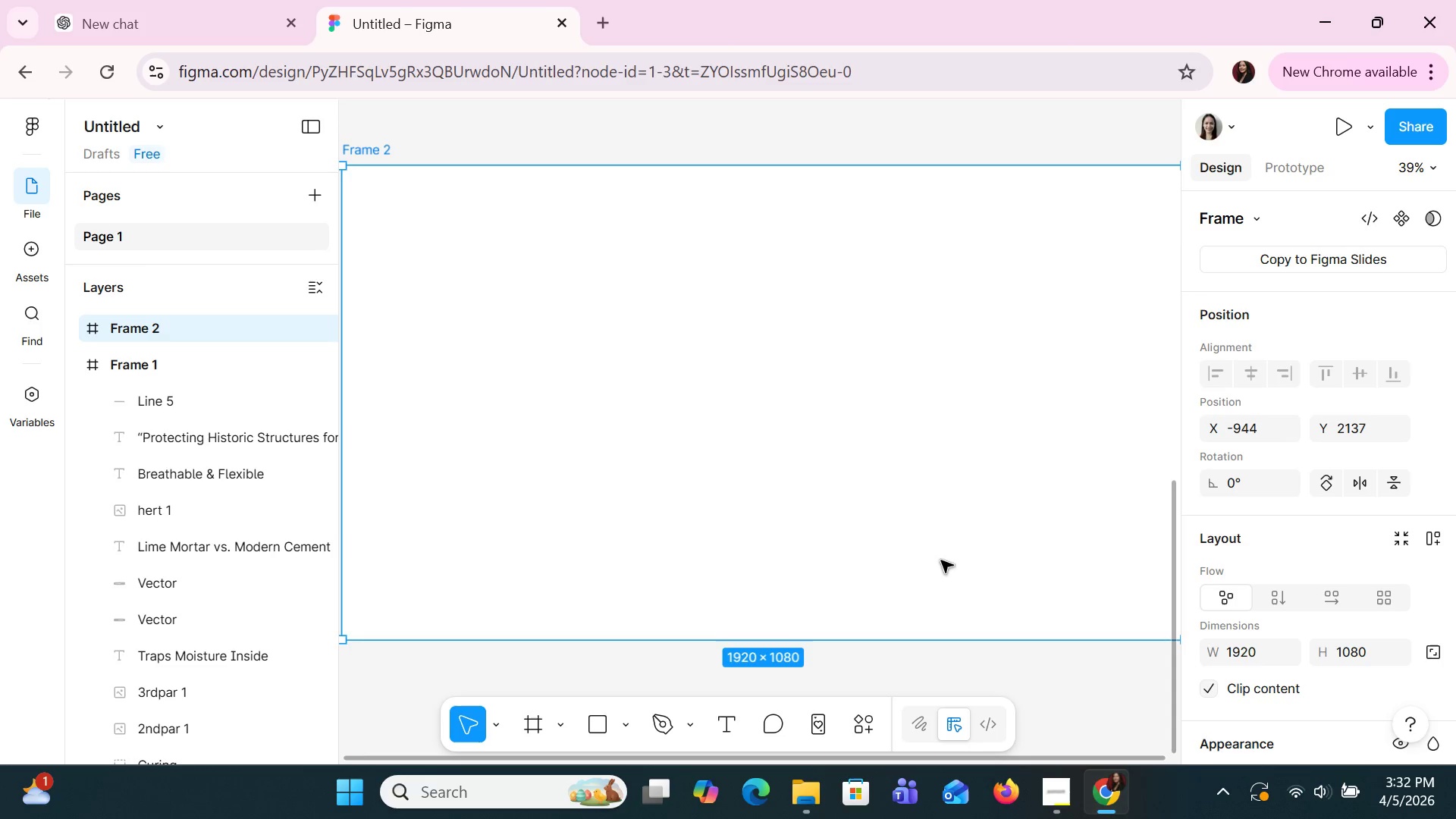 
hold_key(key=ControlLeft, duration=1.5)
scroll: coordinate [941, 560], scroll_direction: down, amount: 2.0
 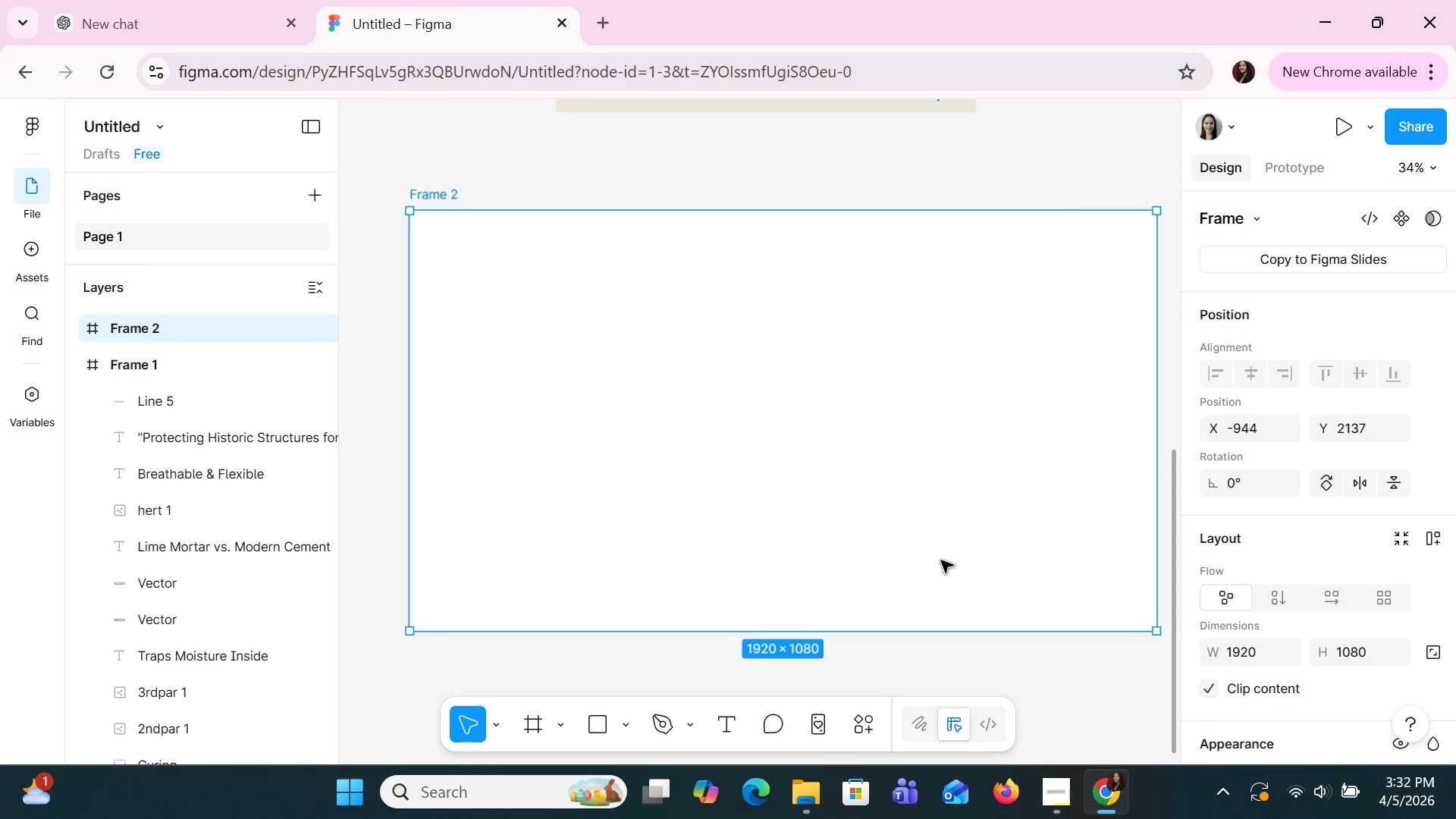 
hold_key(key=ControlLeft, duration=0.78)
 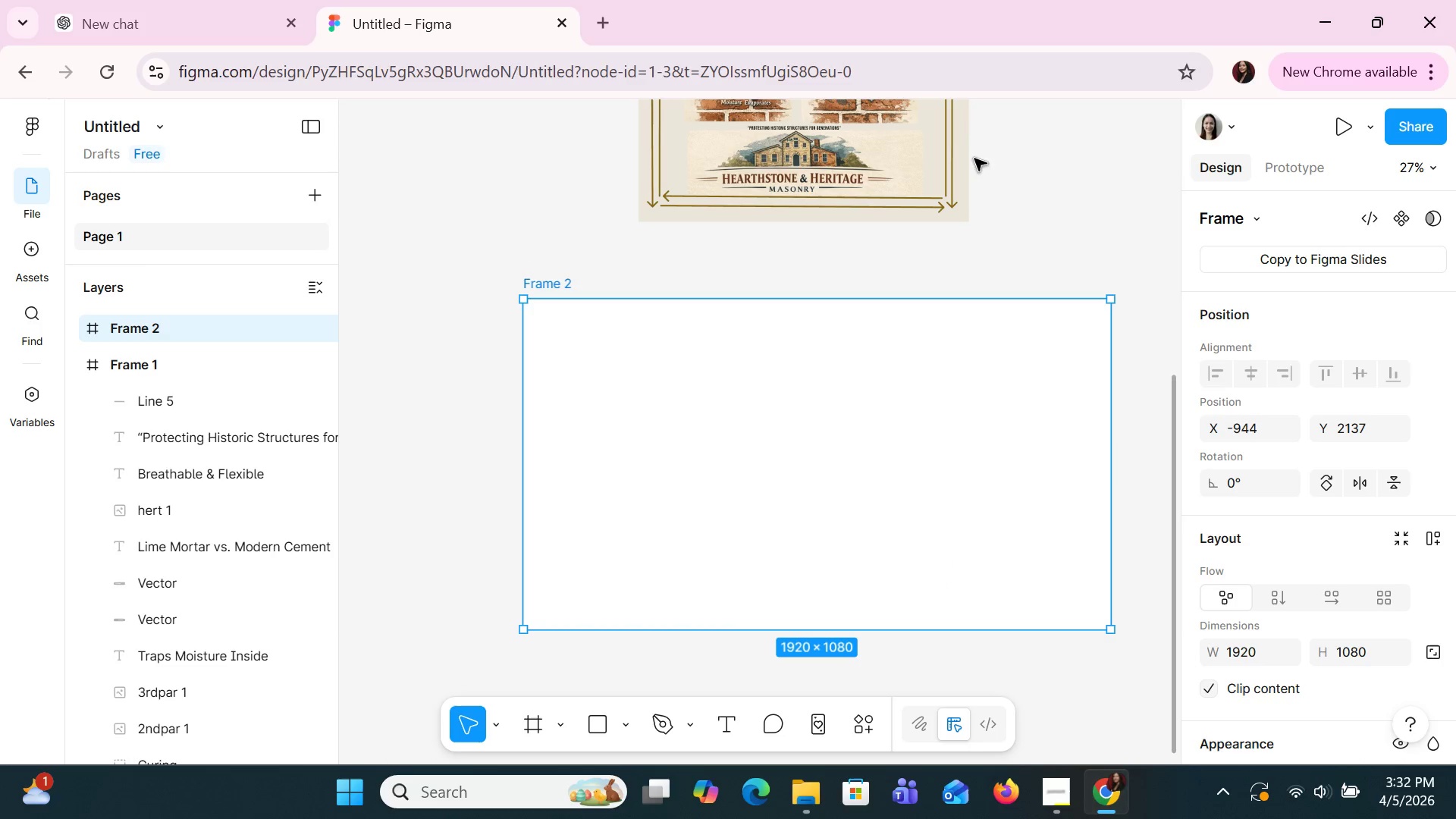 
left_click([959, 149])
 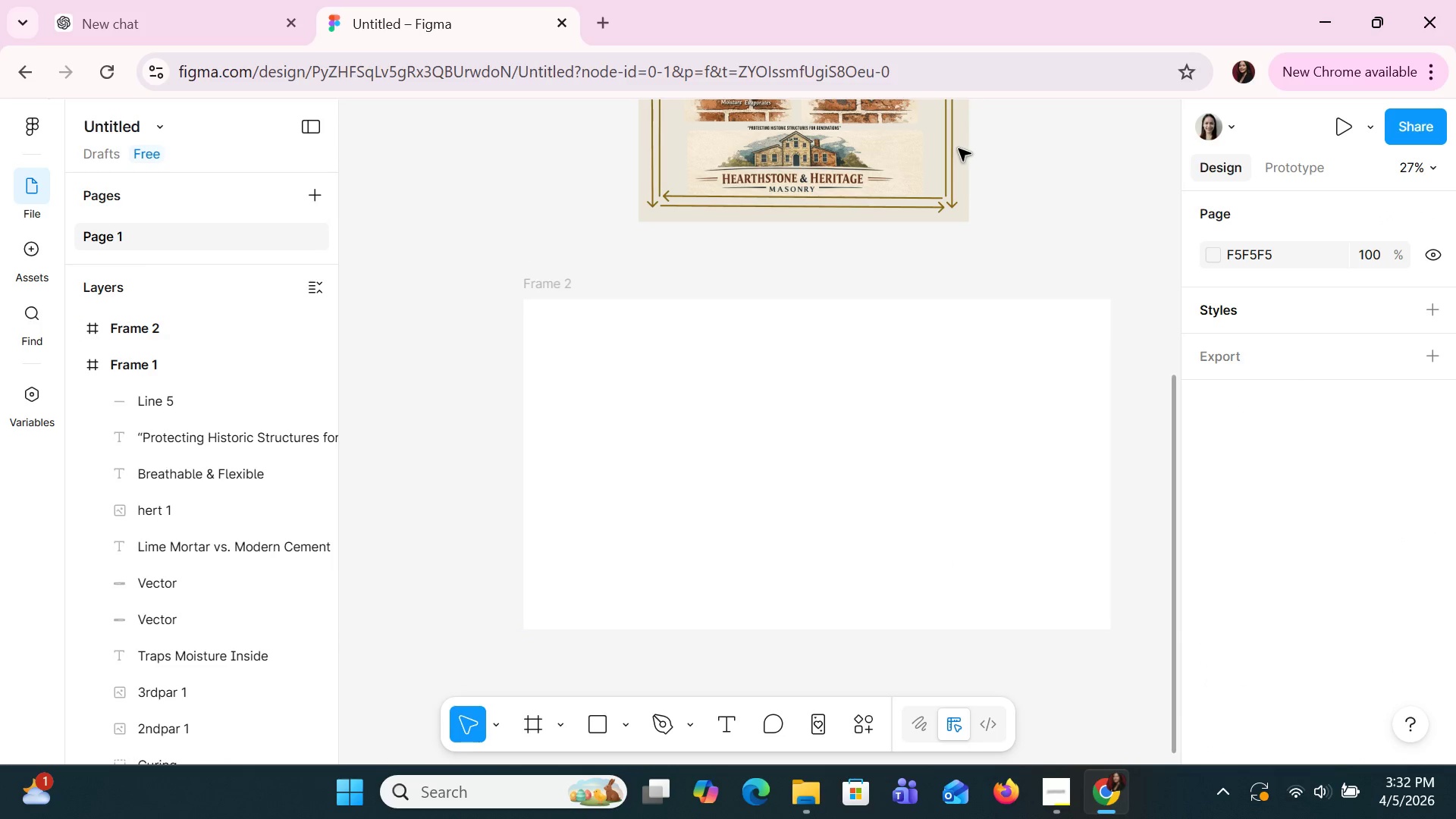 
left_click([959, 149])
 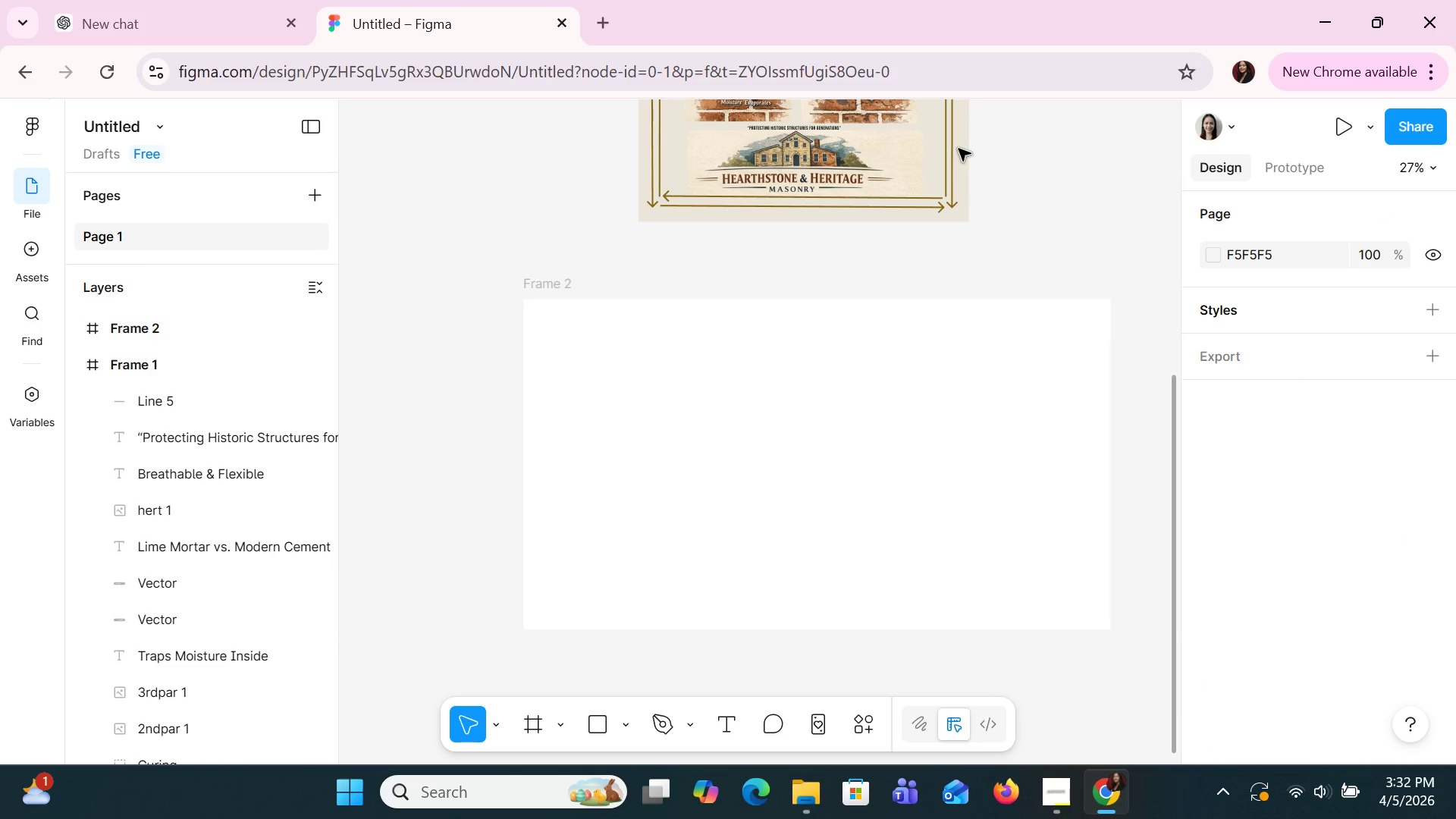 
left_click([959, 149])
 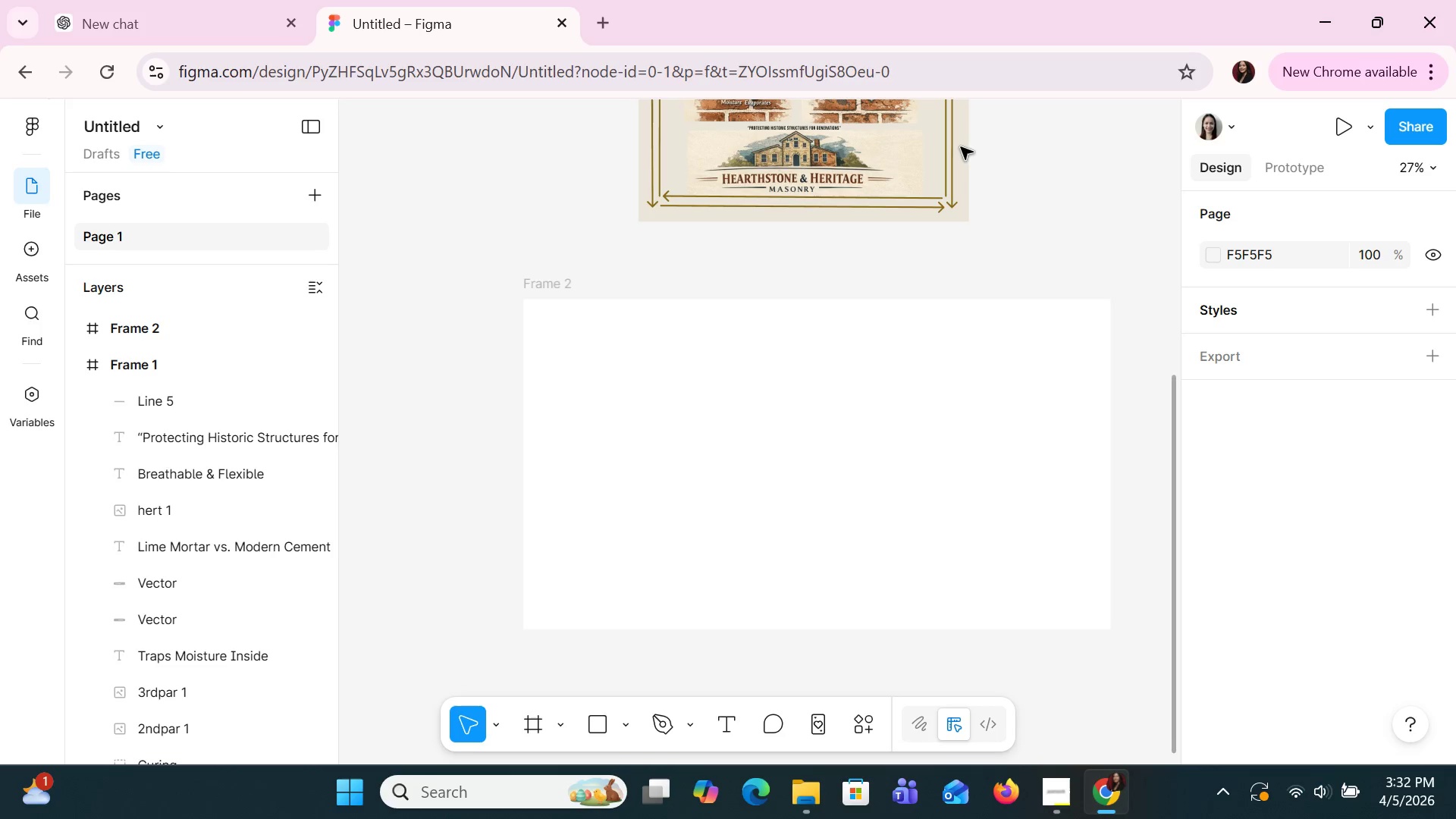 
left_click([961, 147])
 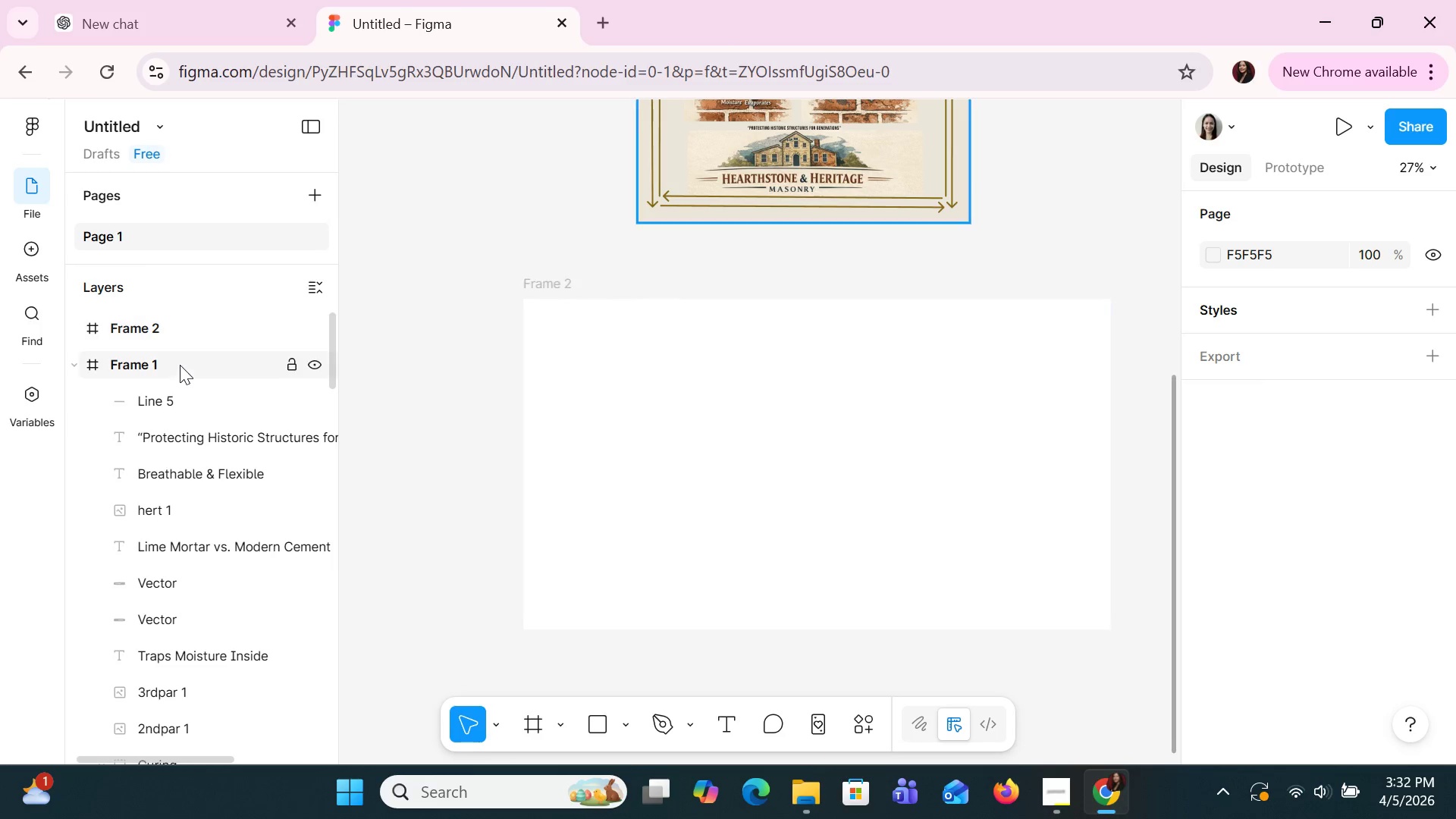 
left_click([180, 365])
 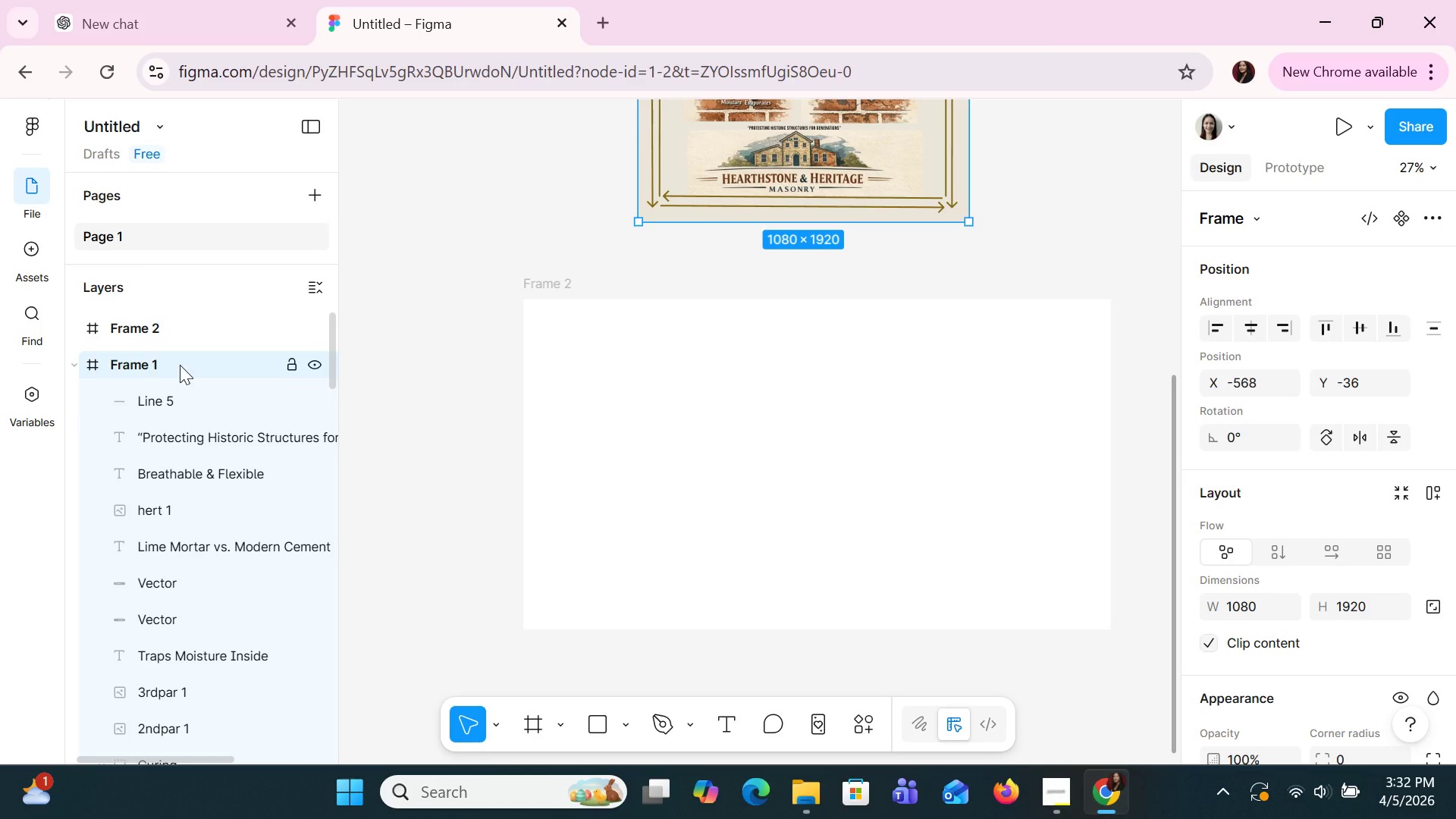 
hold_key(key=ControlLeft, duration=2.23)
 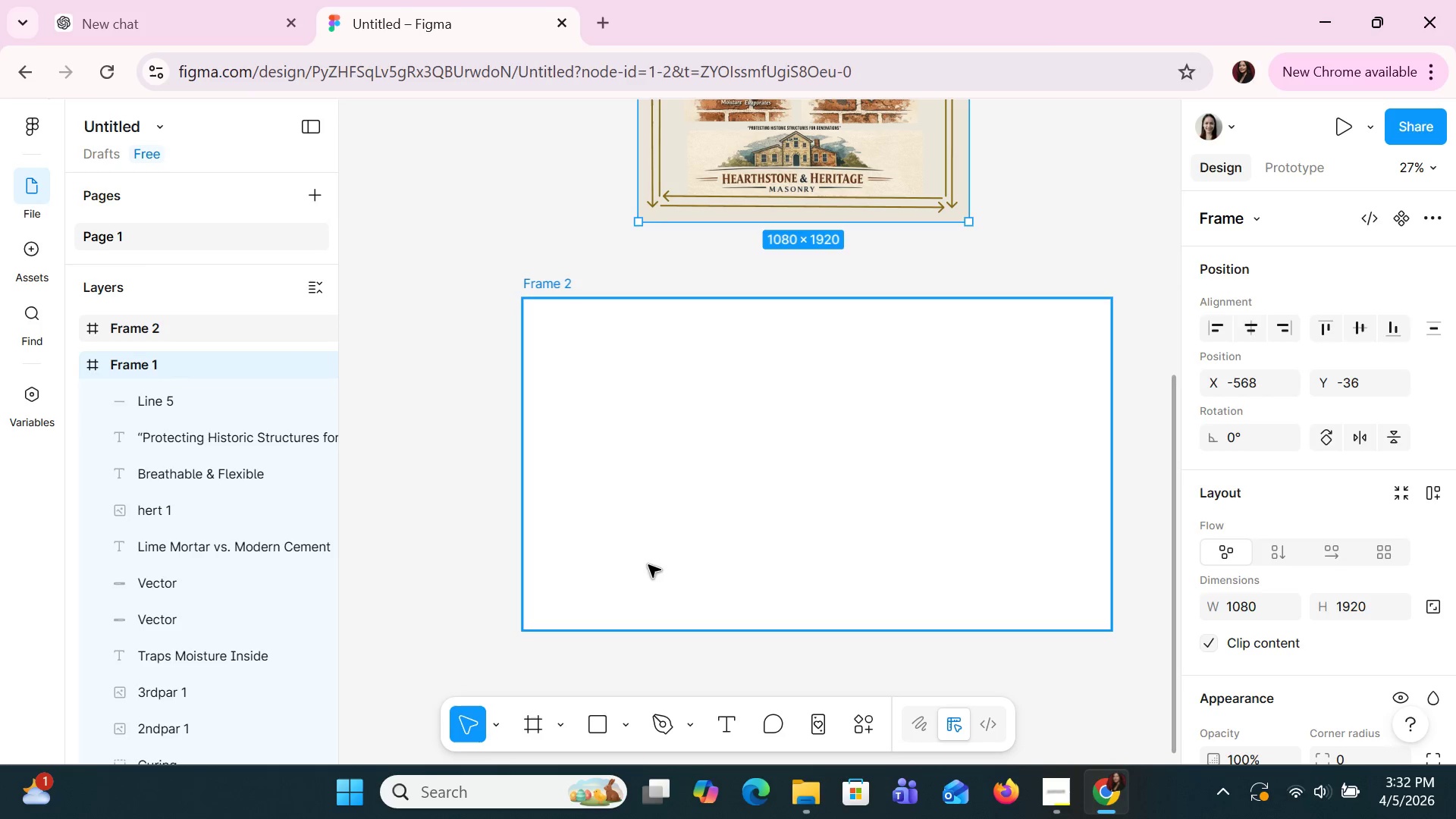 
hold_key(key=C, duration=0.39)
 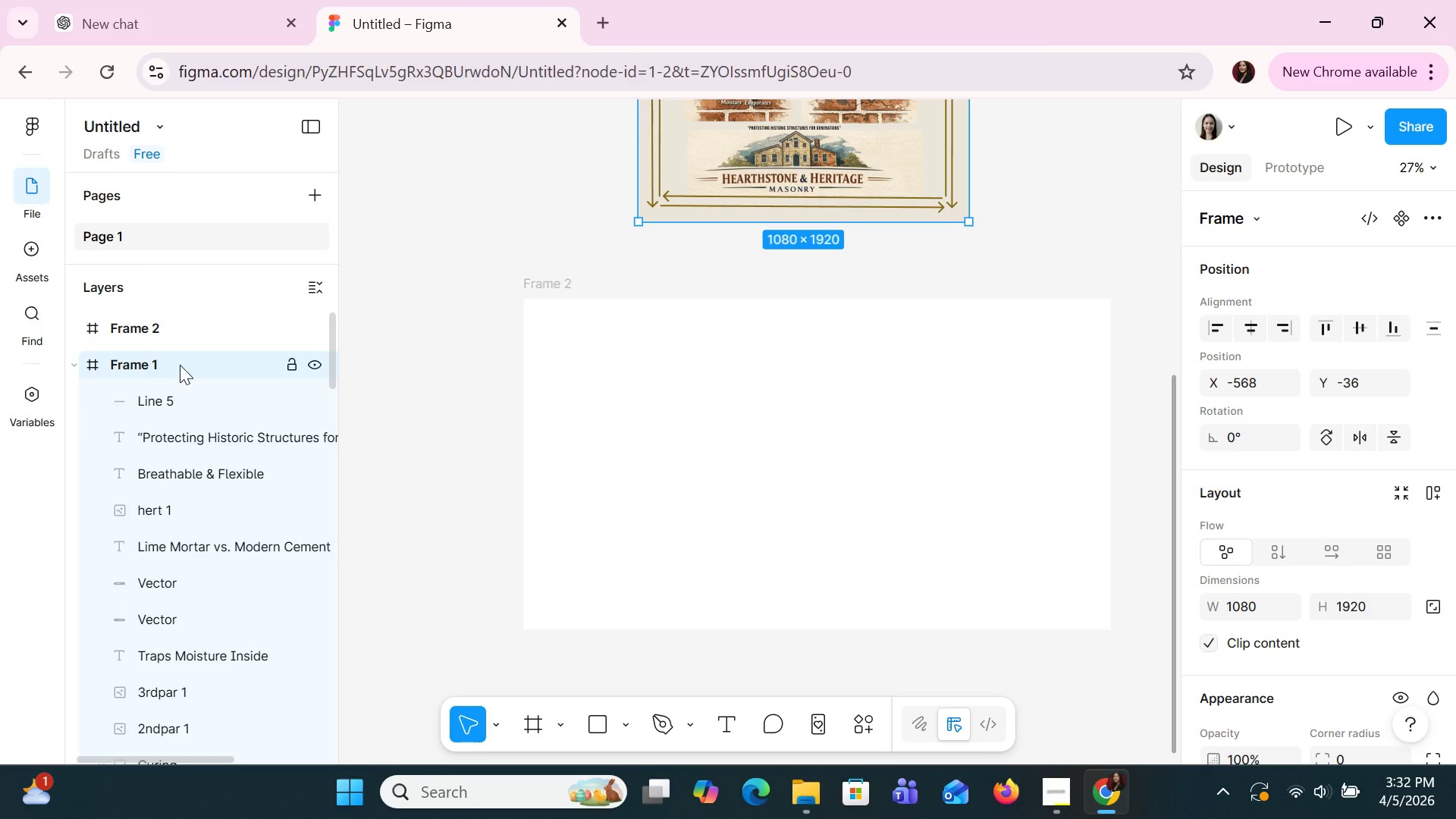 
left_click([648, 565])
 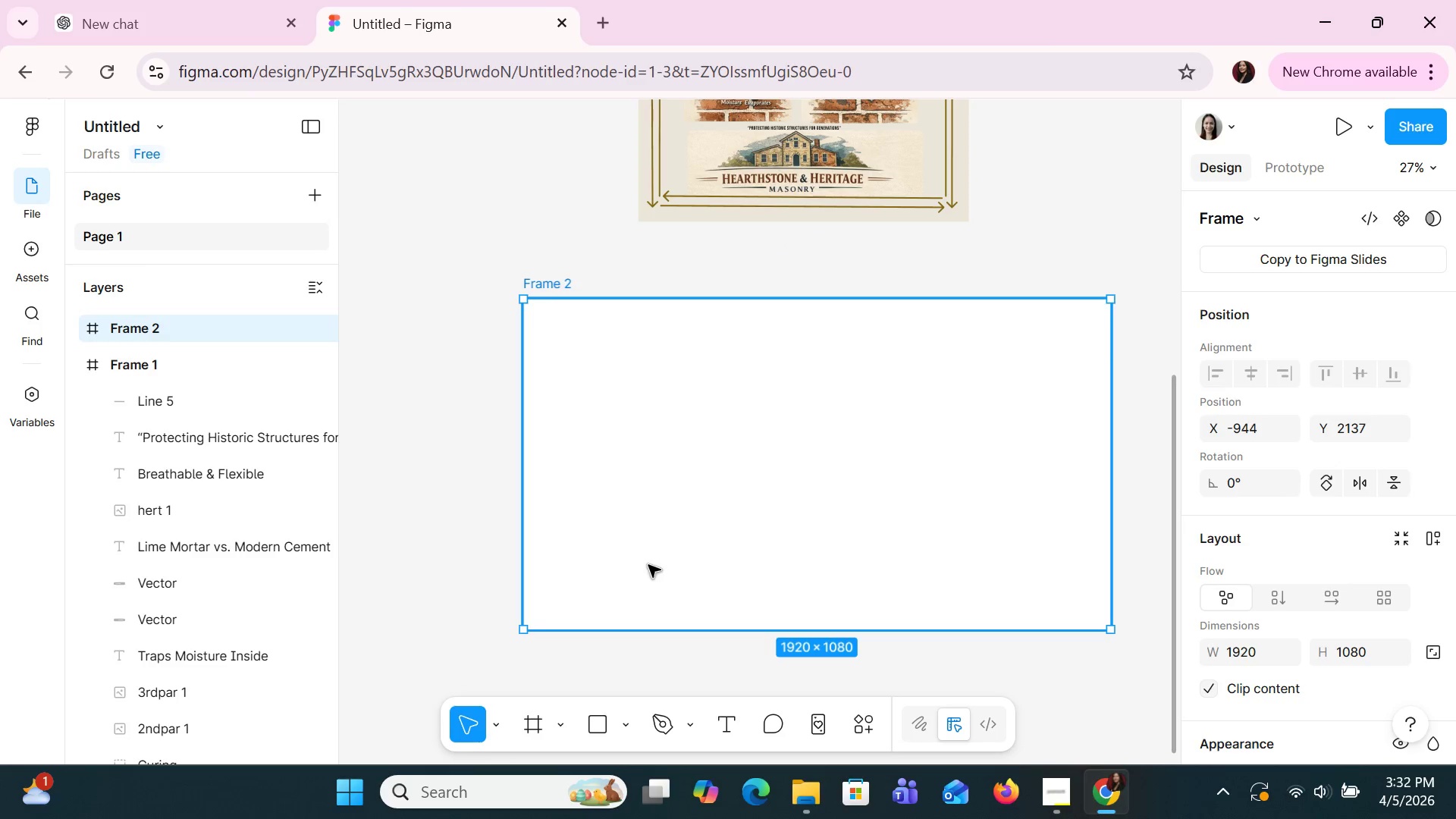 
key(Control+V)
 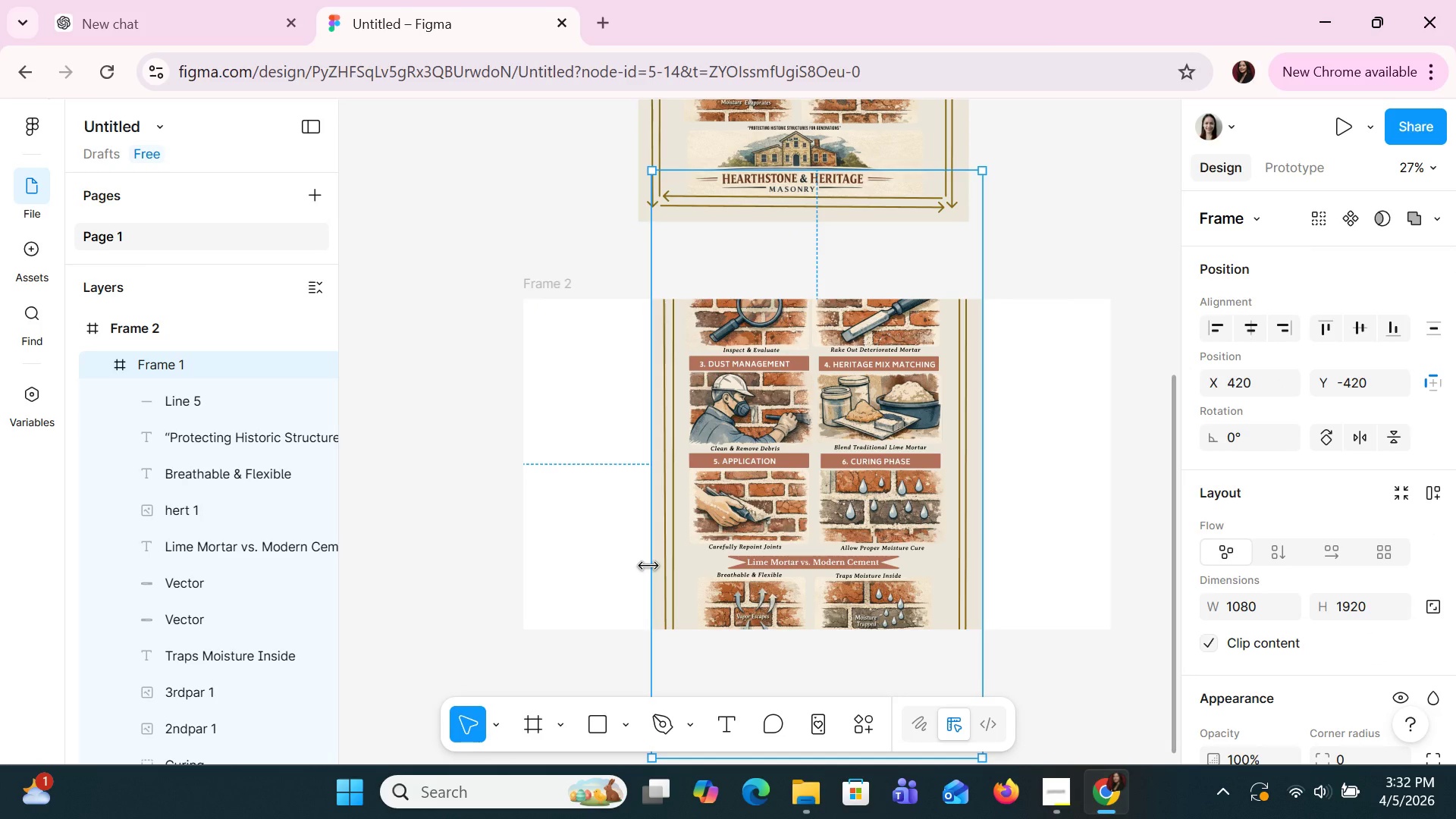 
left_click([648, 565])
 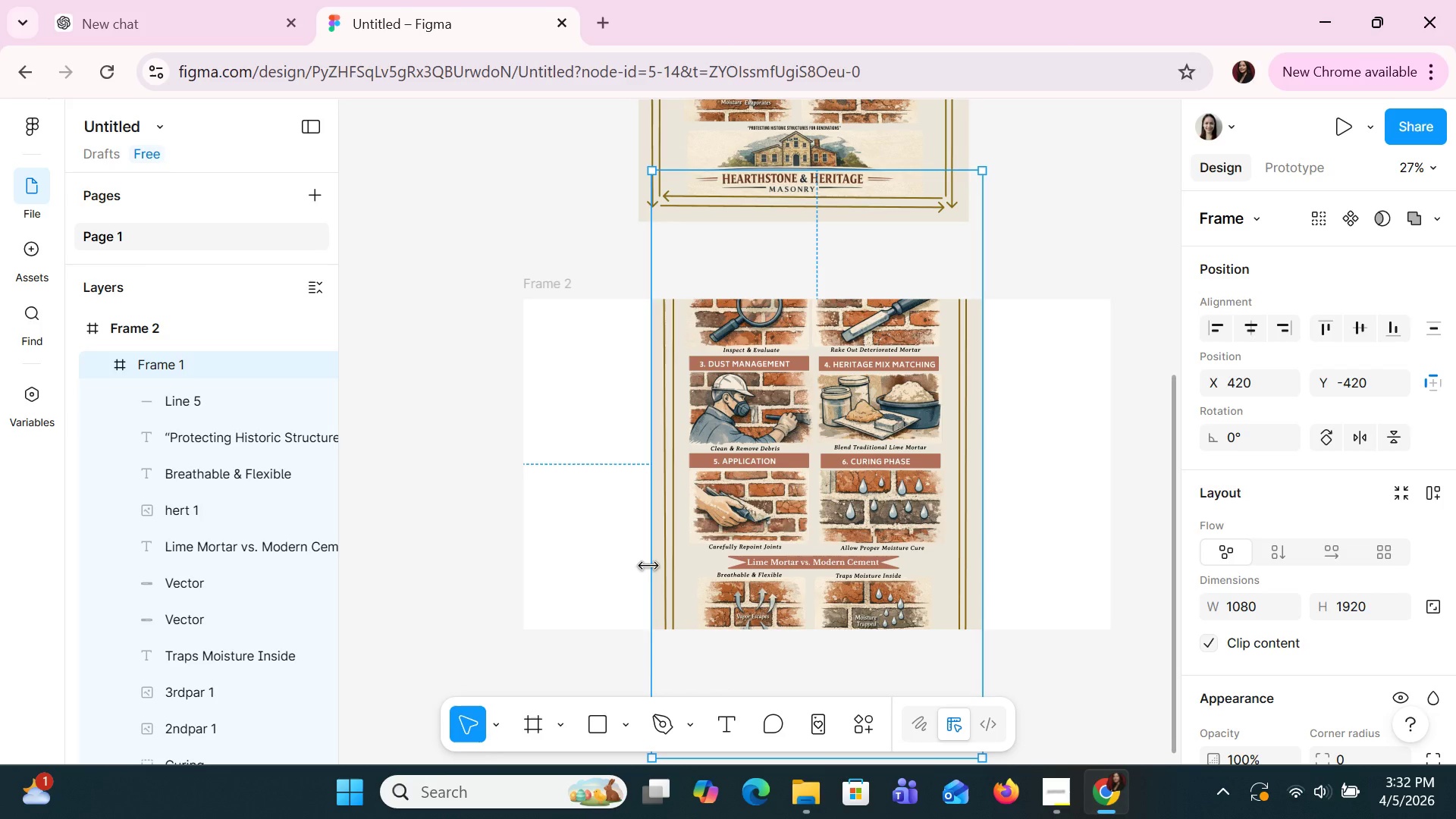 
wait(8.55)
 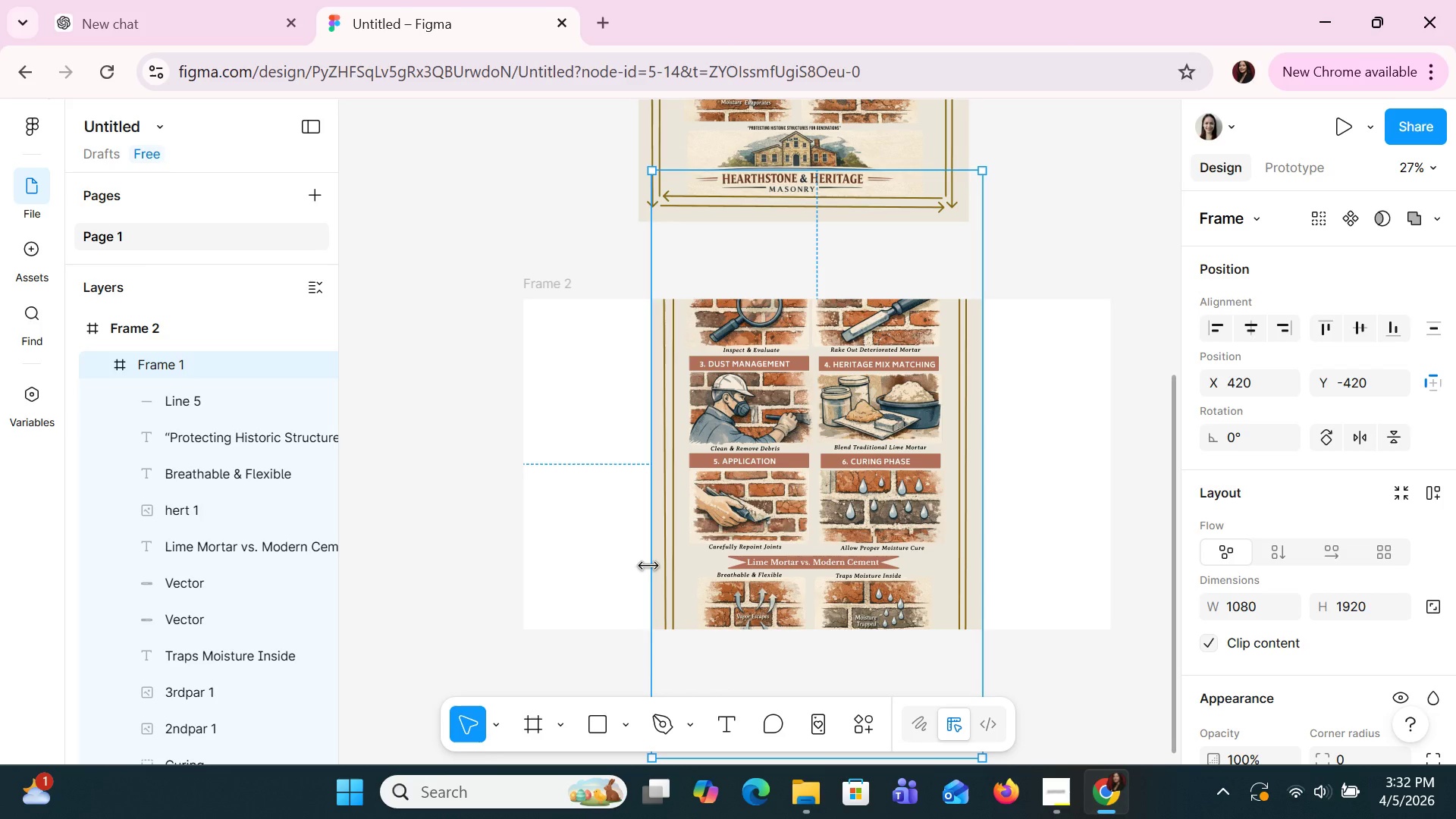 
left_click_drag(start_coordinate=[637, 165], to_coordinate=[544, 629])
 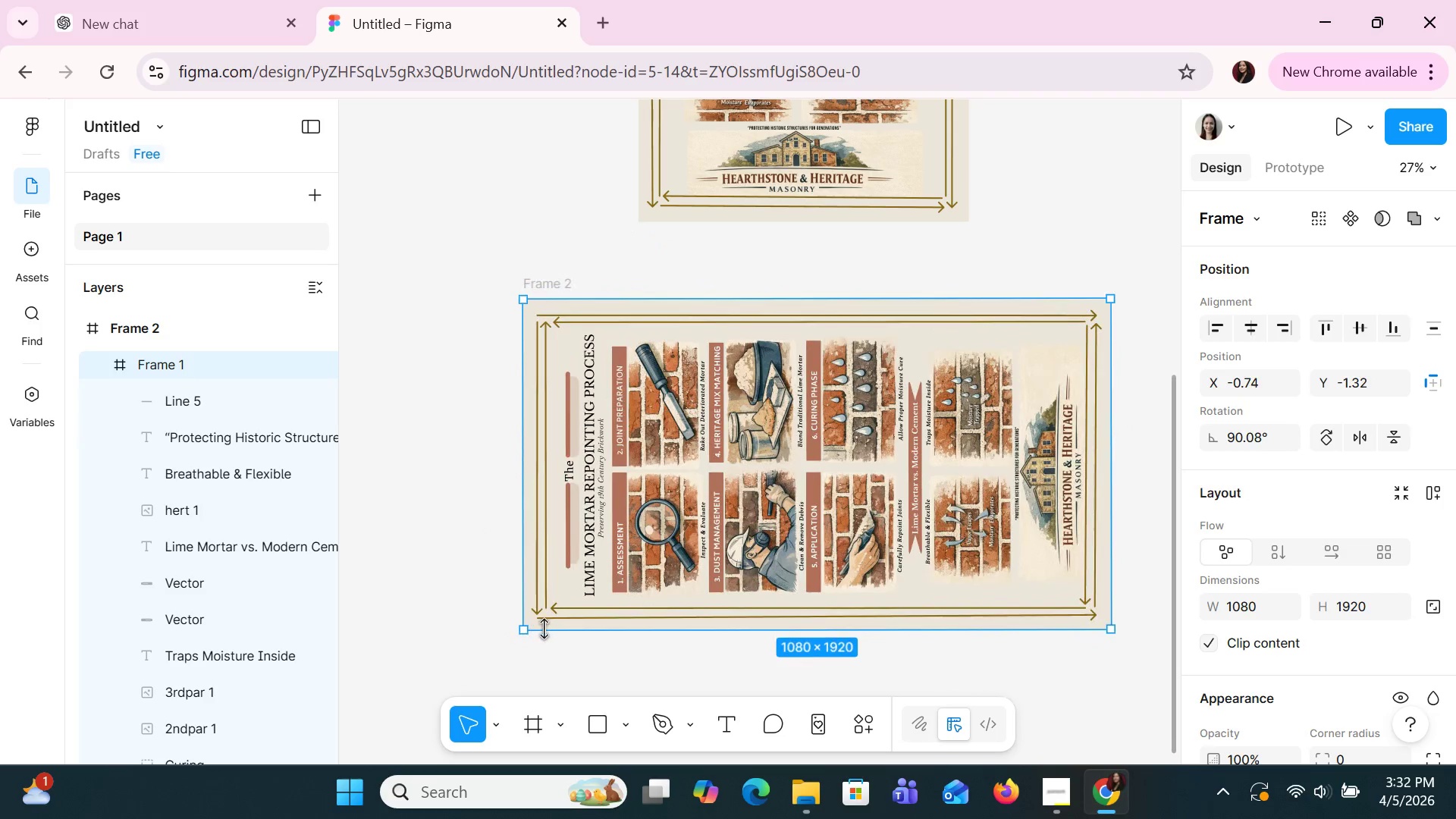 
left_click([544, 629])
 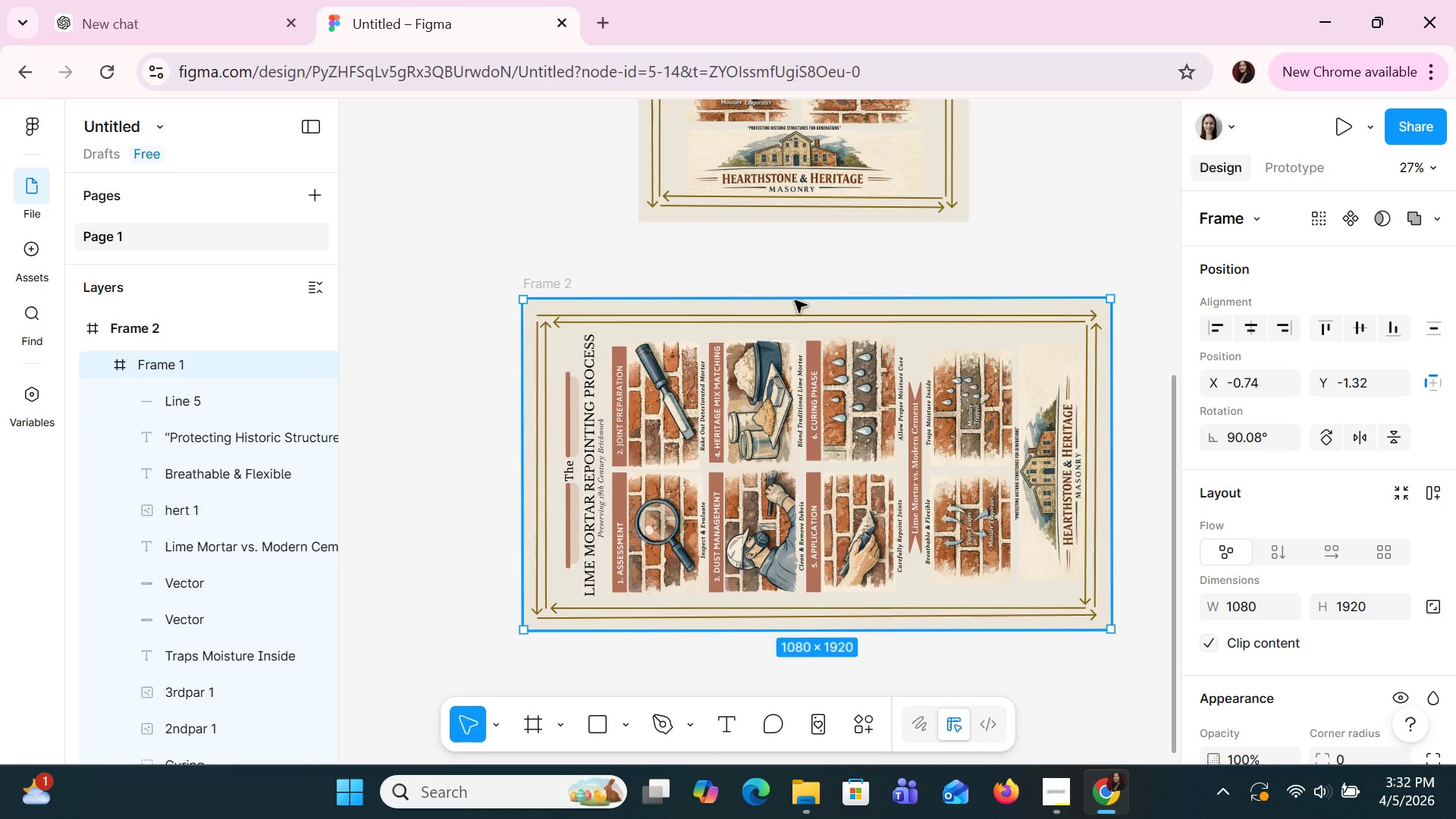 
left_click([799, 265])
 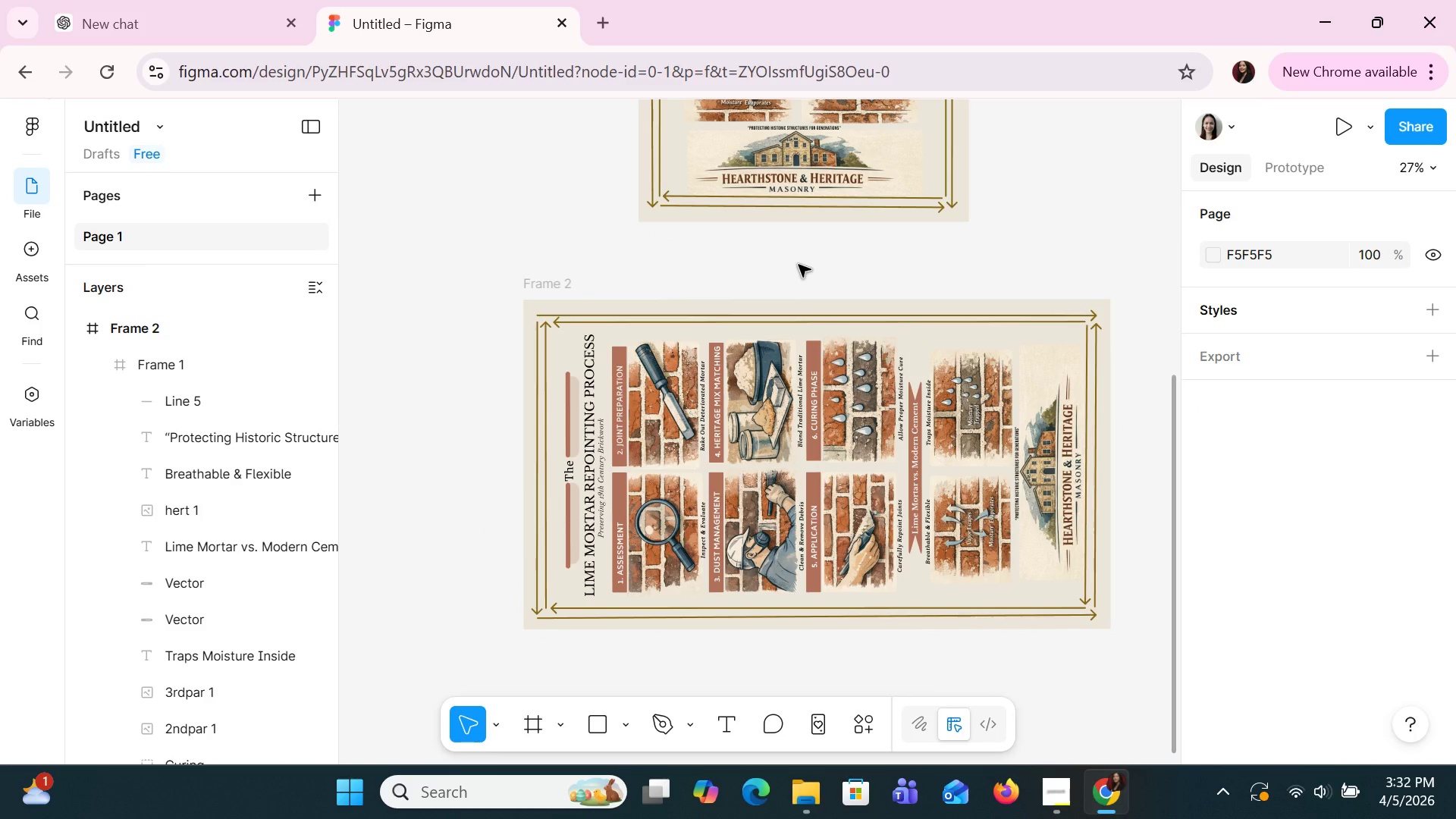 
left_click([646, 463])
 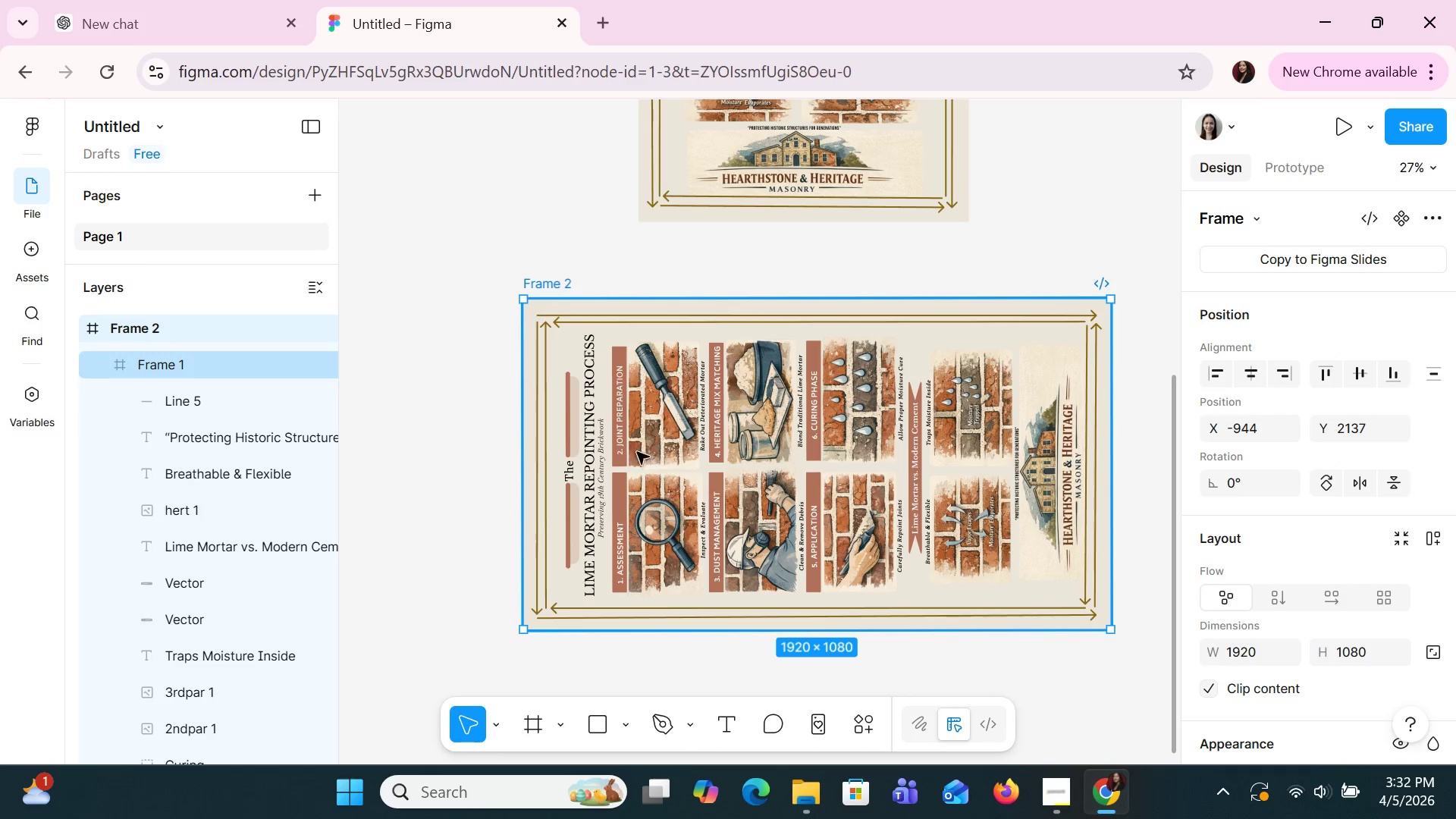 
left_click([643, 435])
 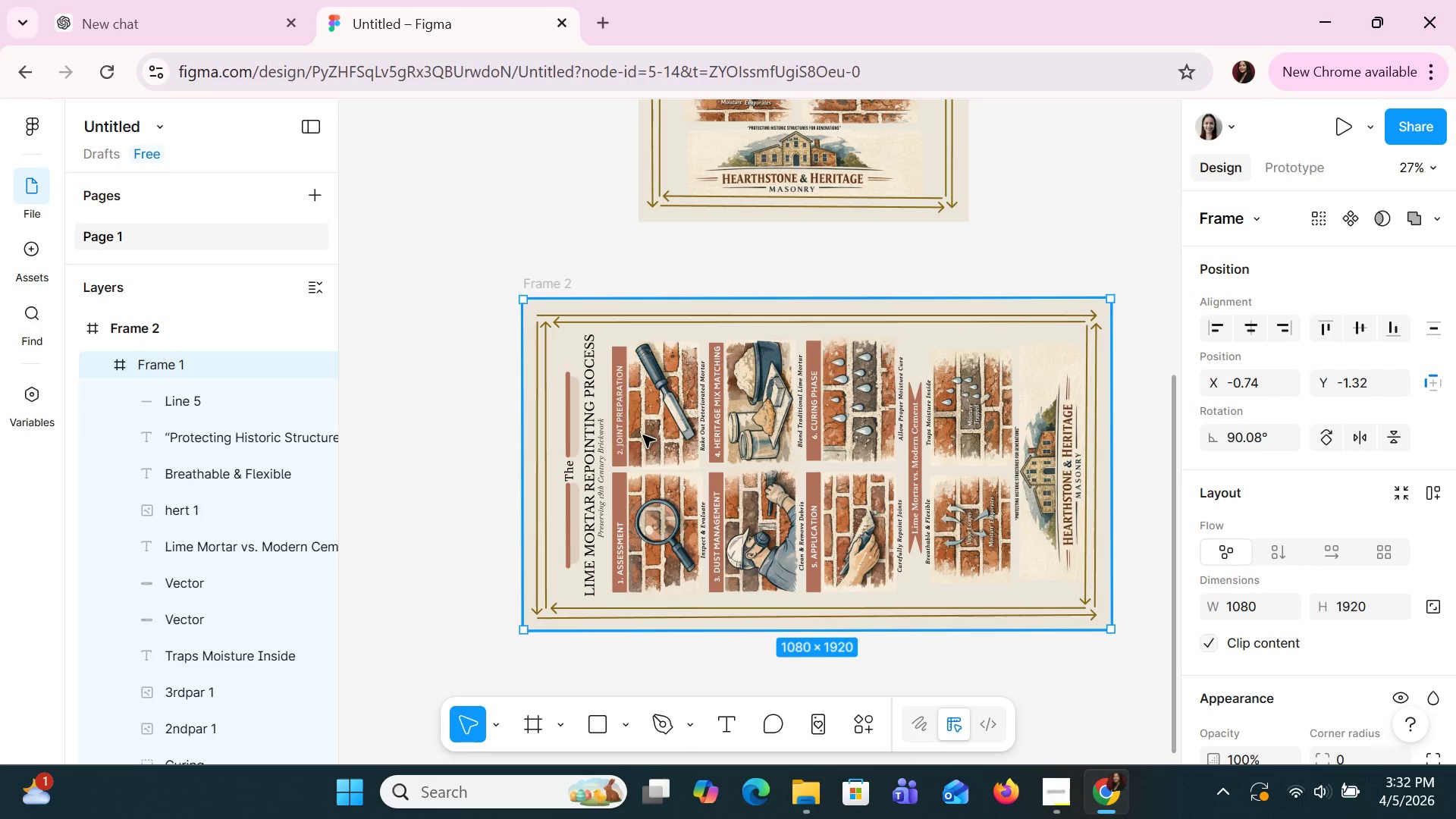 
double_click([643, 435])
 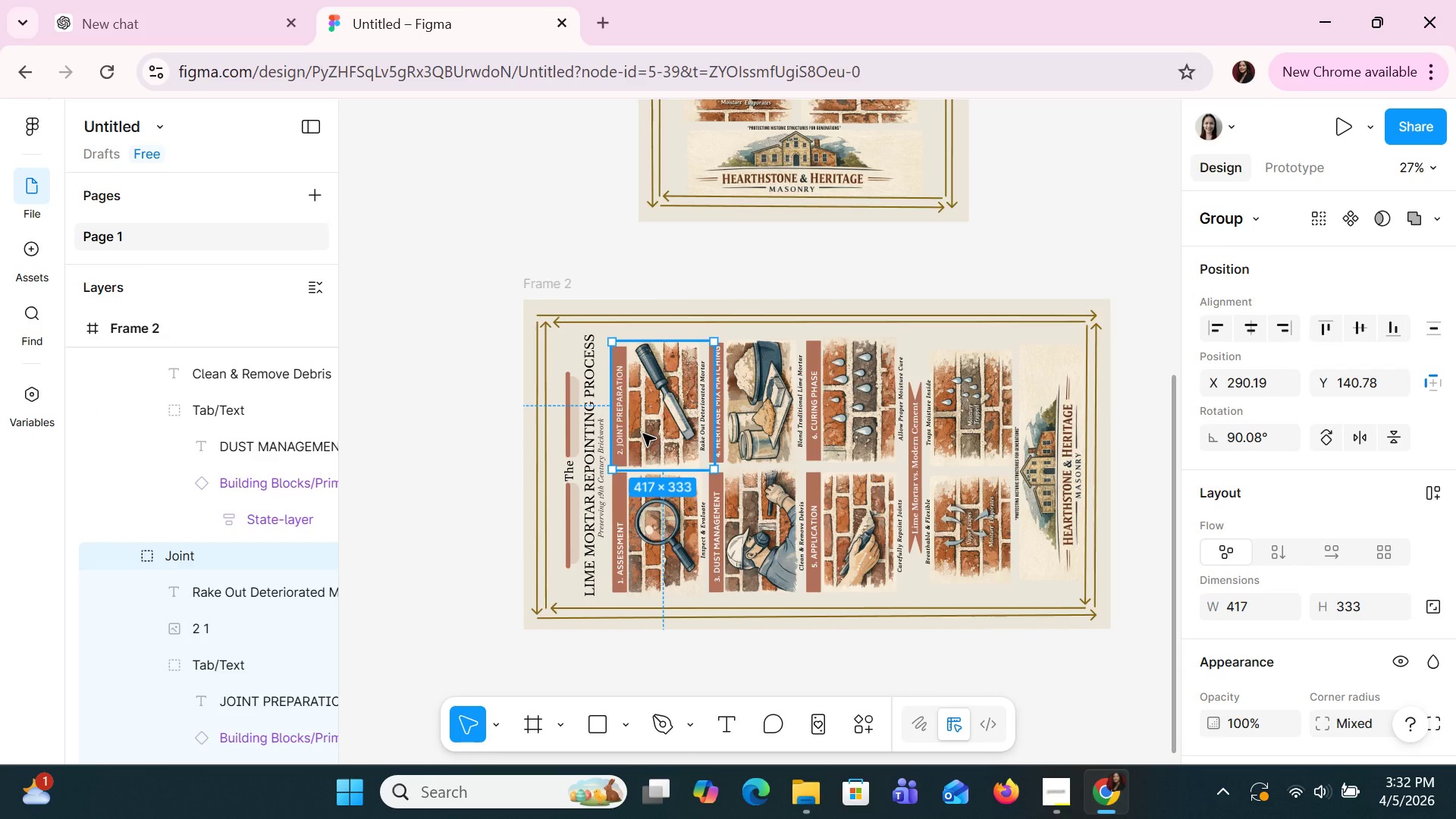 
wait(8.7)
 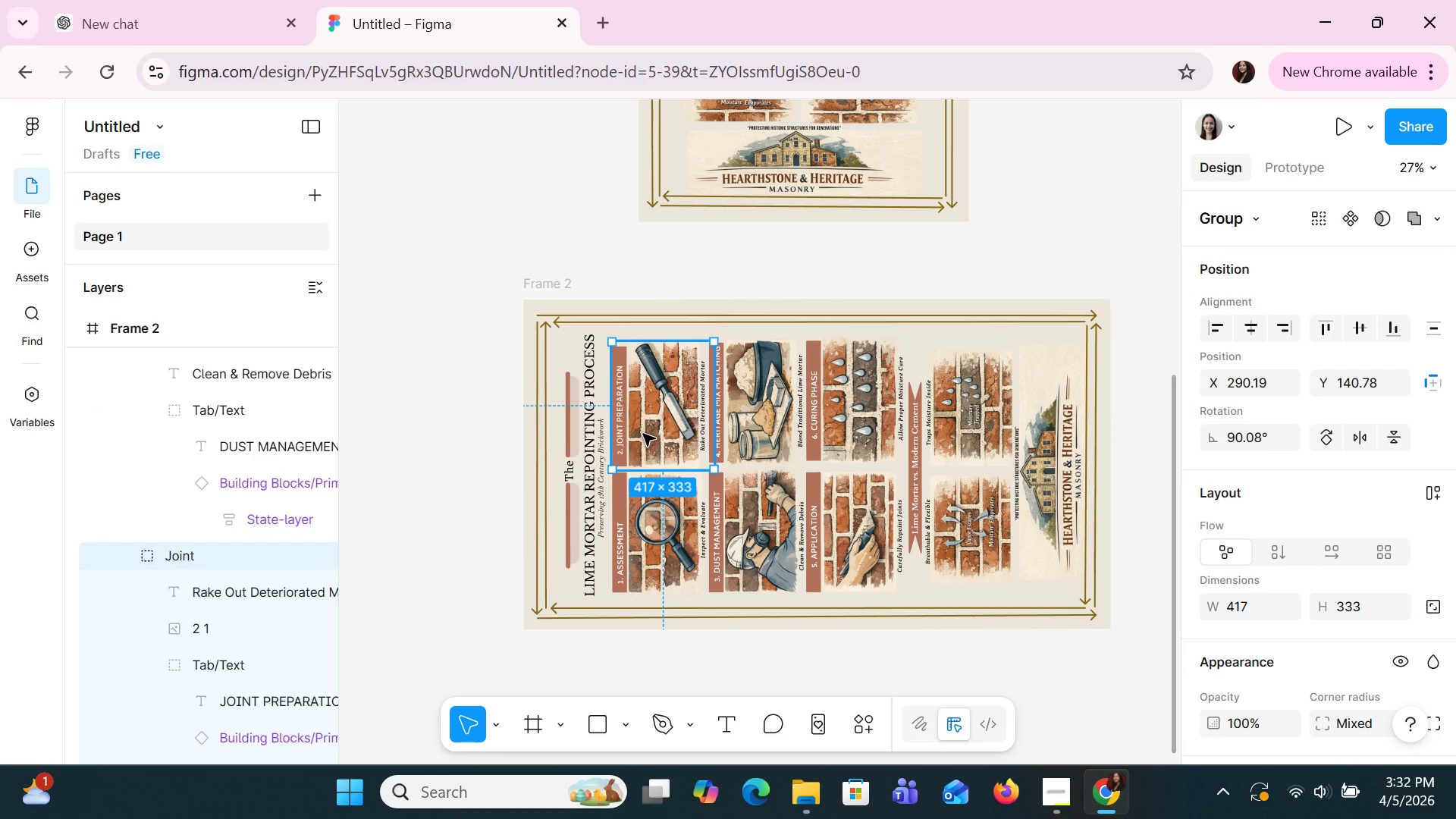 
hold_key(key=ShiftLeft, duration=1.5)
 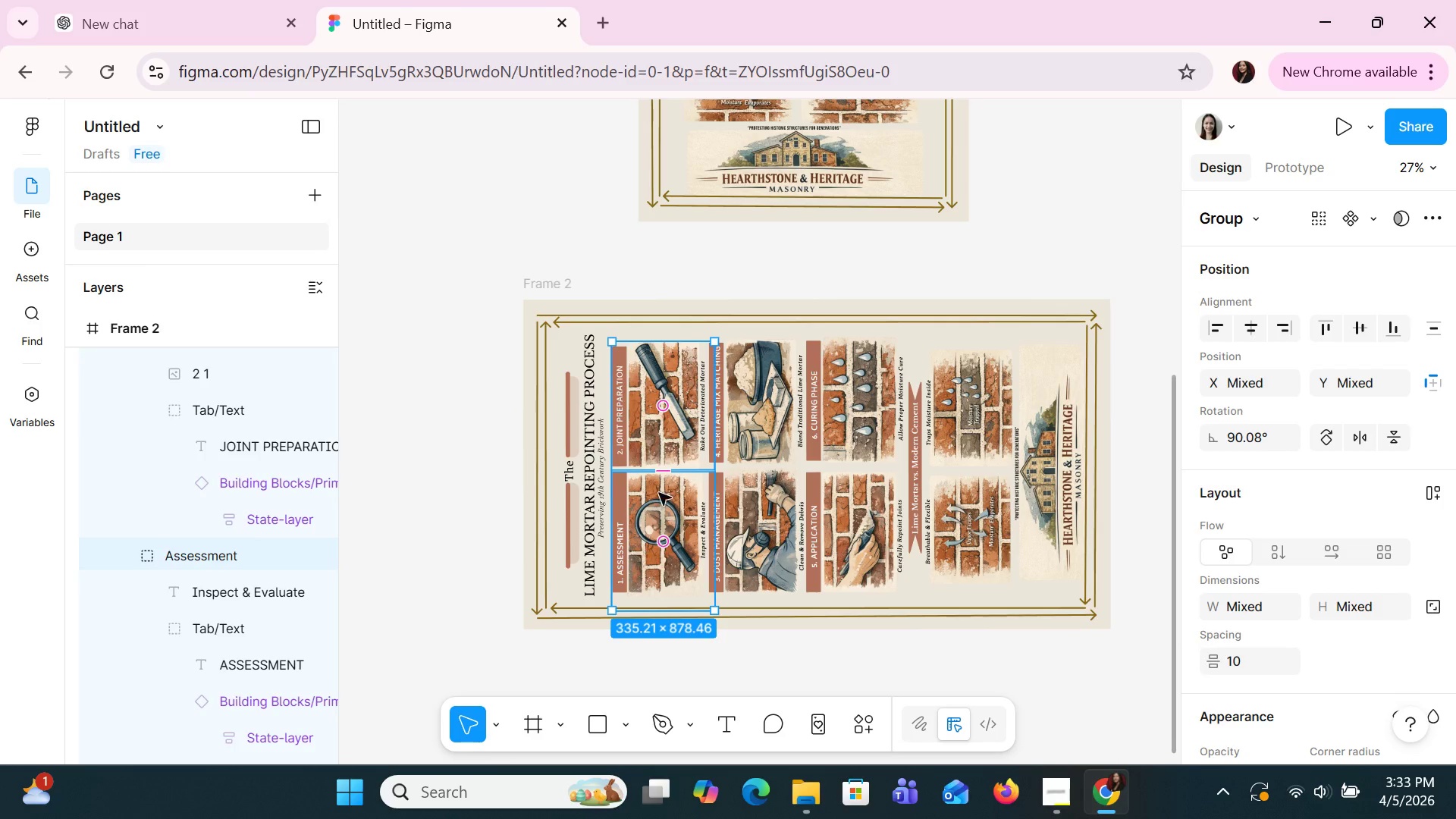 
hold_key(key=ShiftLeft, duration=0.47)
 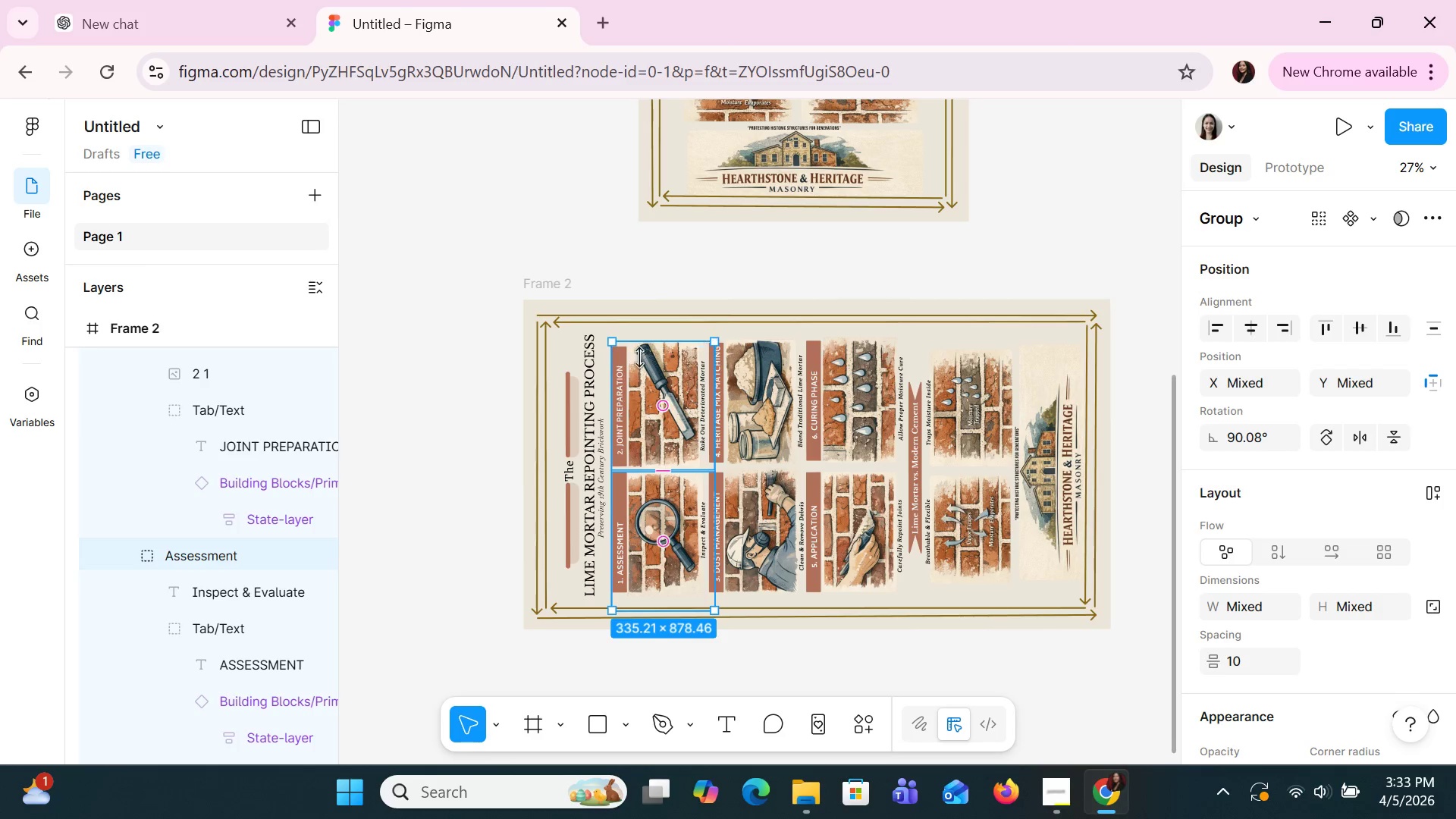 
wait(6.75)
 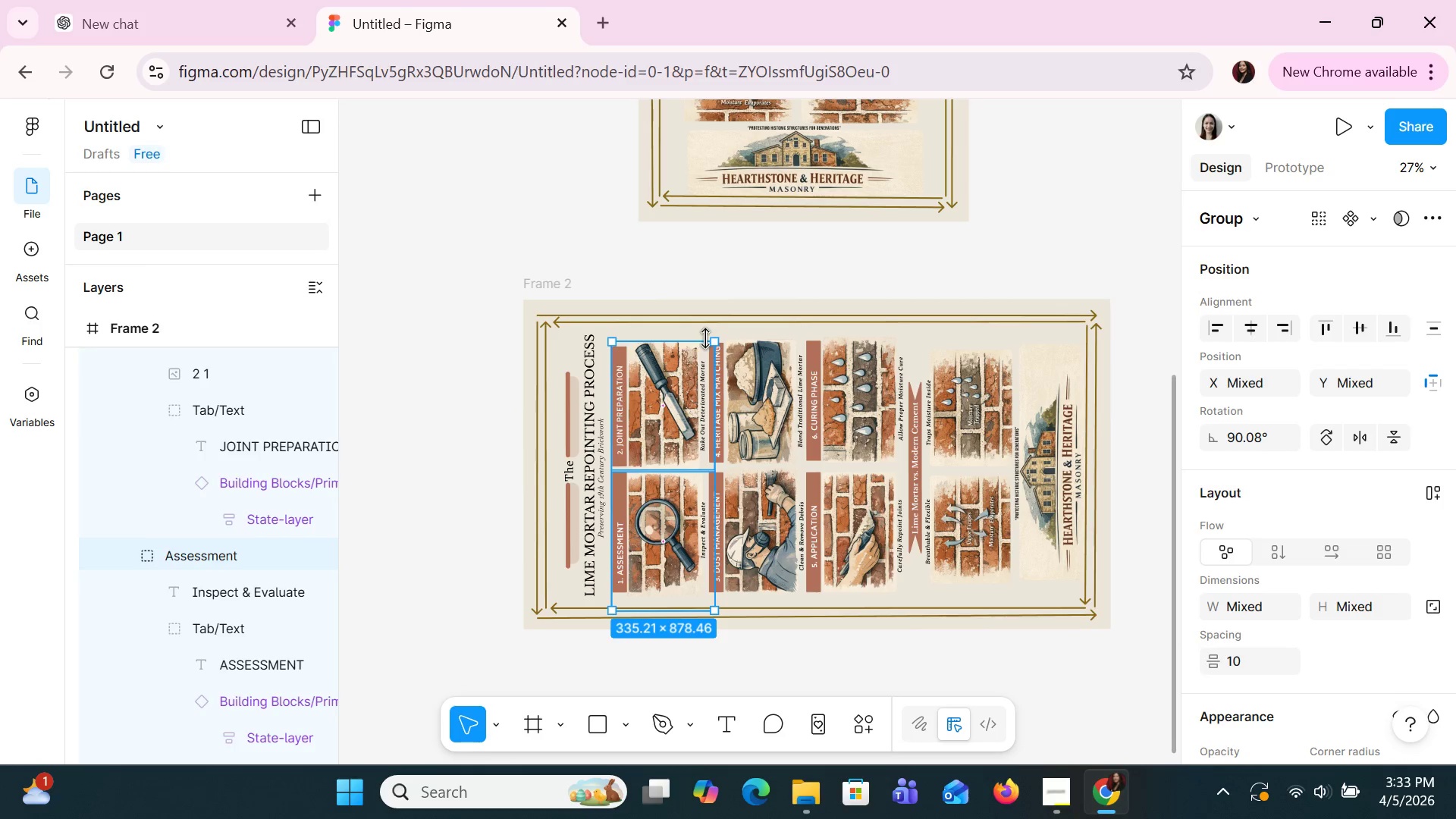 
left_click_drag(start_coordinate=[602, 338], to_coordinate=[704, 426])
 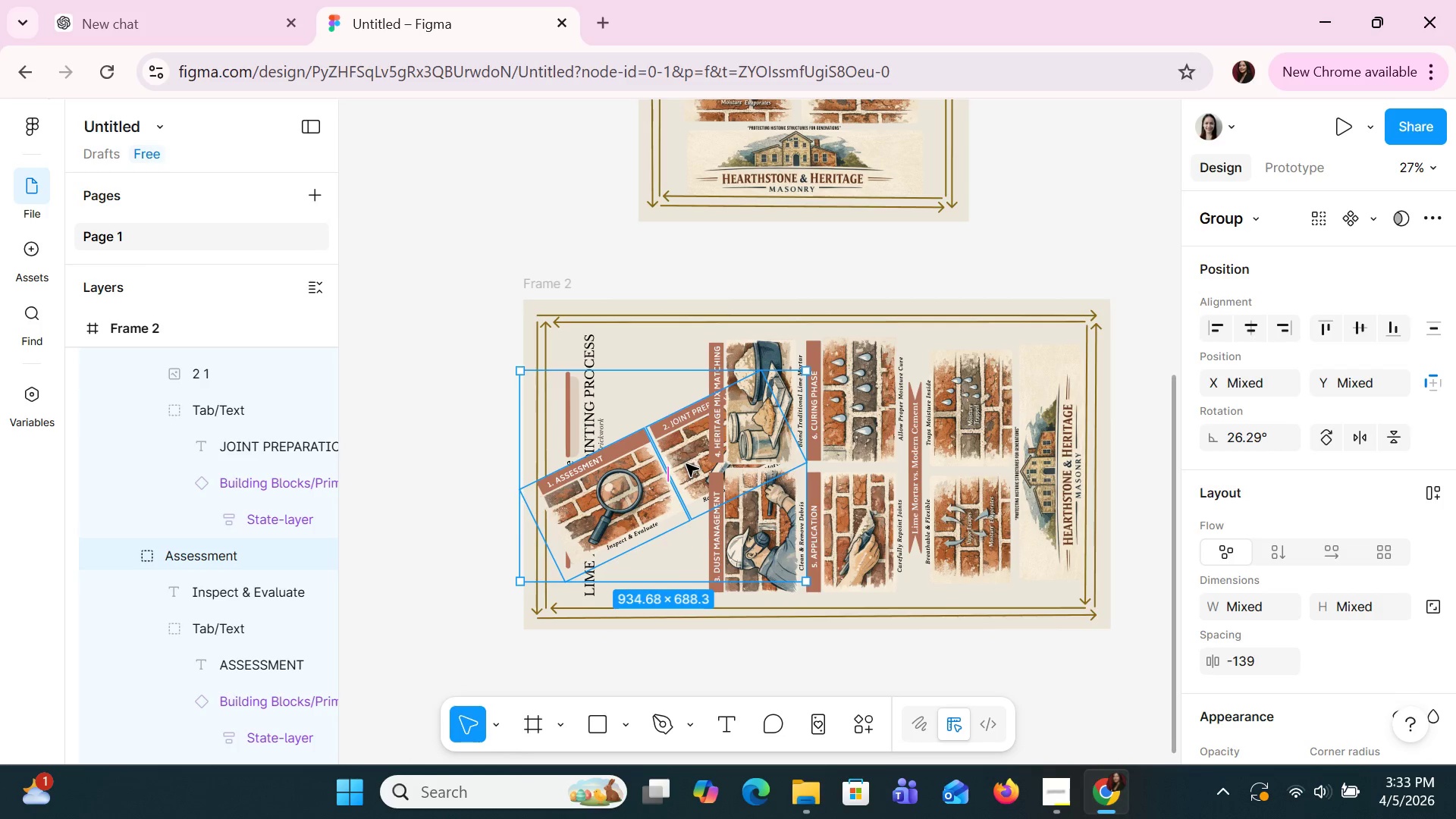 
left_click_drag(start_coordinate=[686, 464], to_coordinate=[526, 250])
 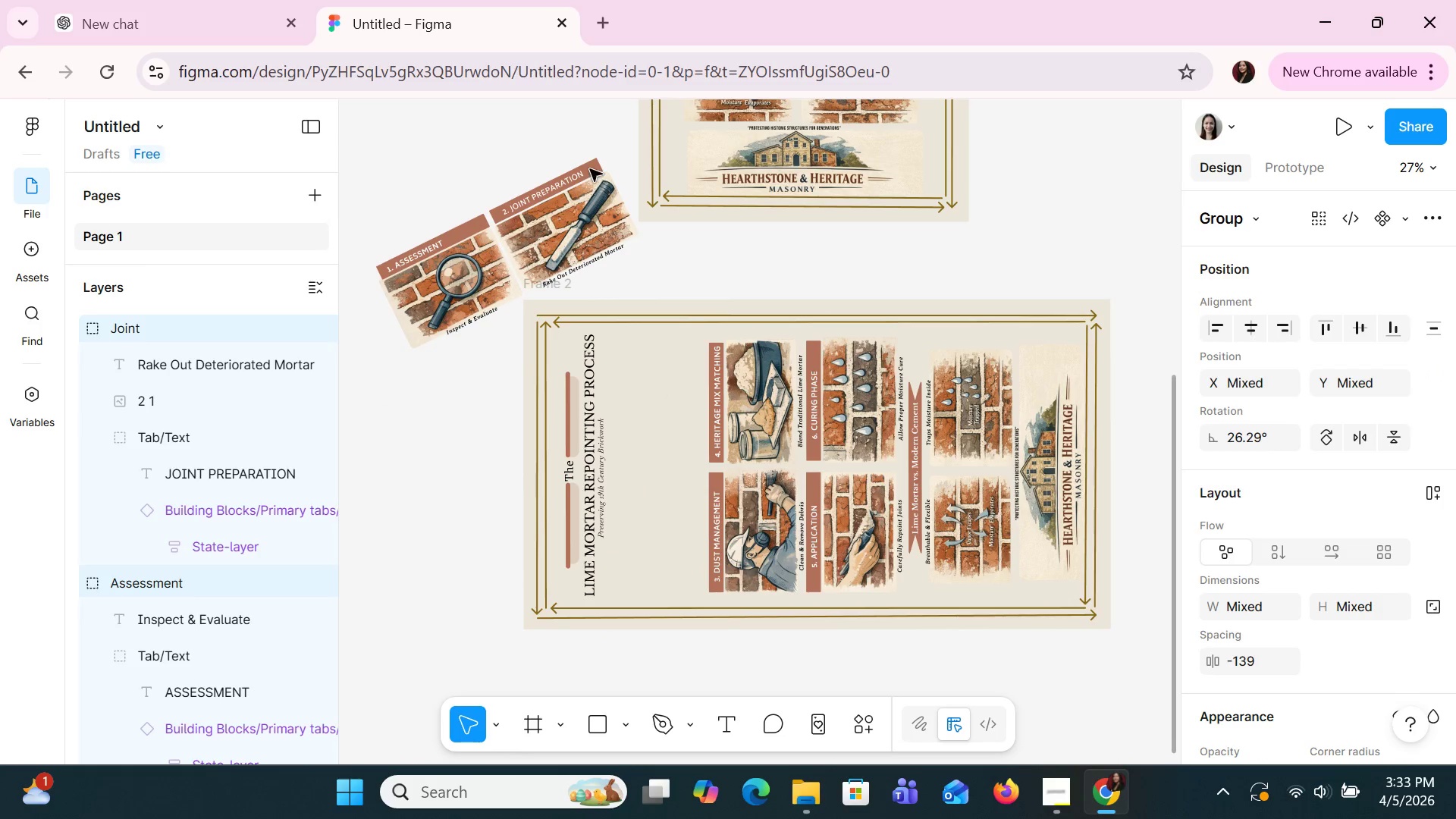 
left_click([590, 169])
 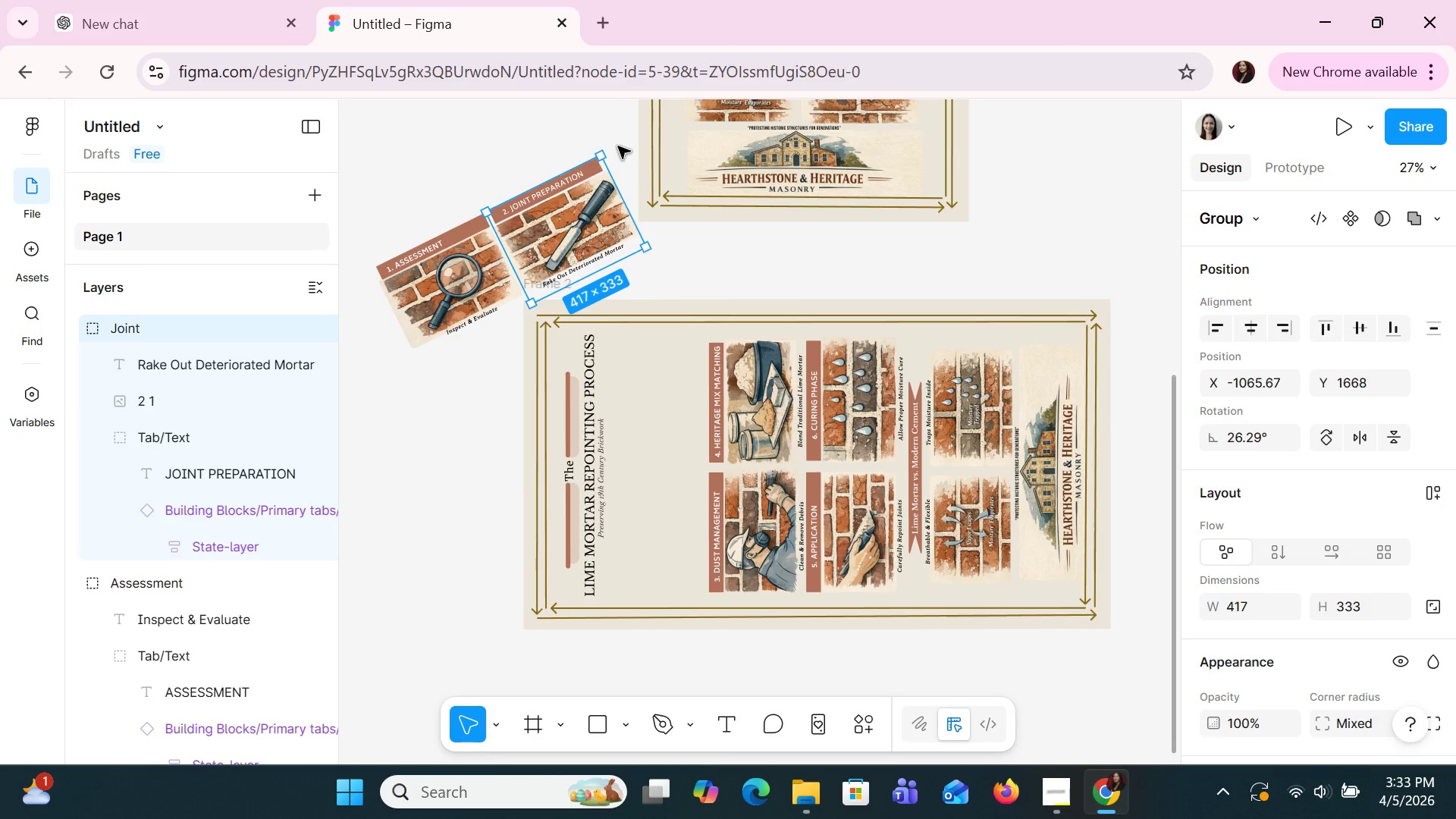 
hold_key(key=ShiftLeft, duration=1.34)
left_click([477, 238])
 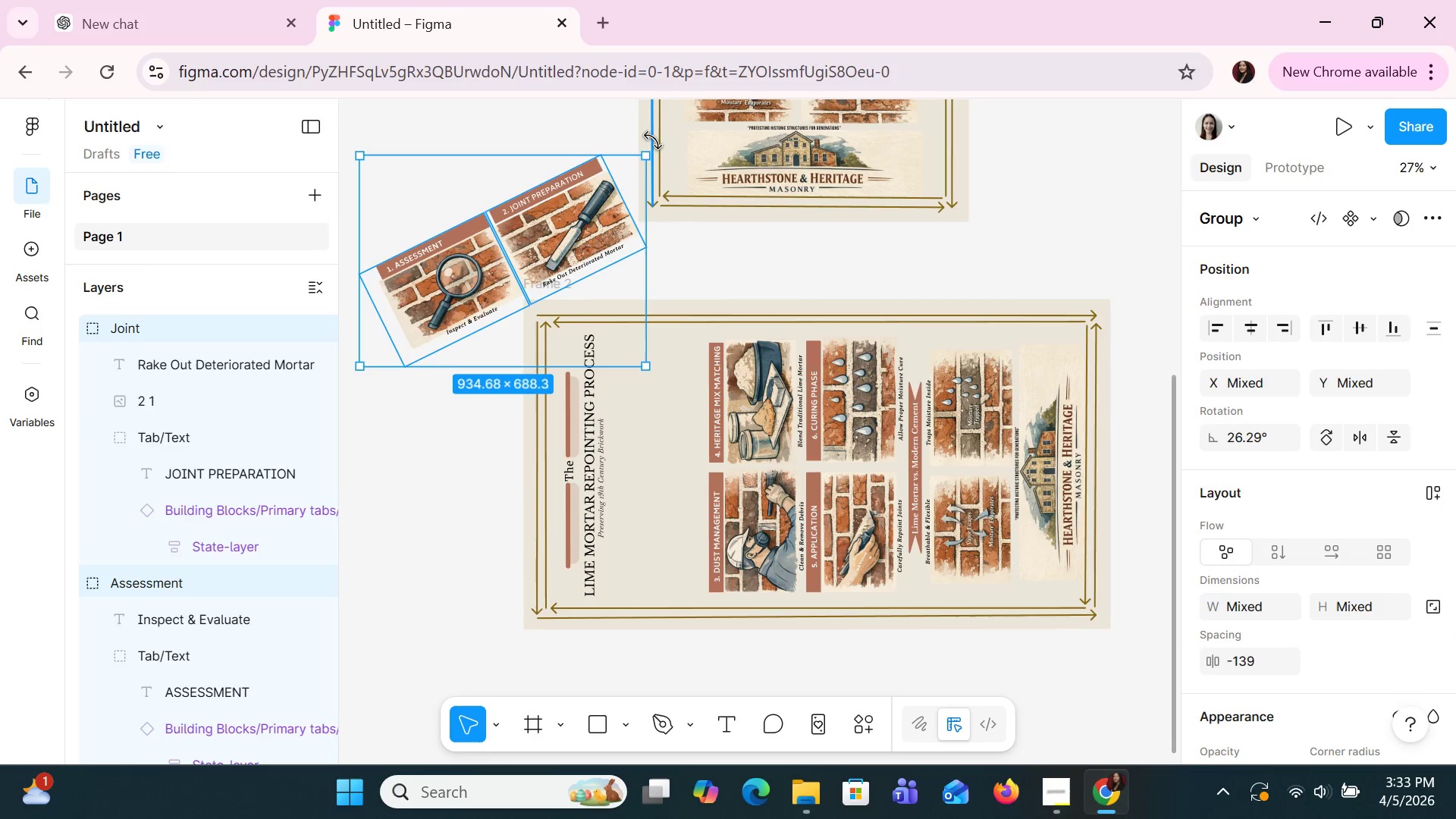 
left_click_drag(start_coordinate=[654, 145], to_coordinate=[645, 231])
 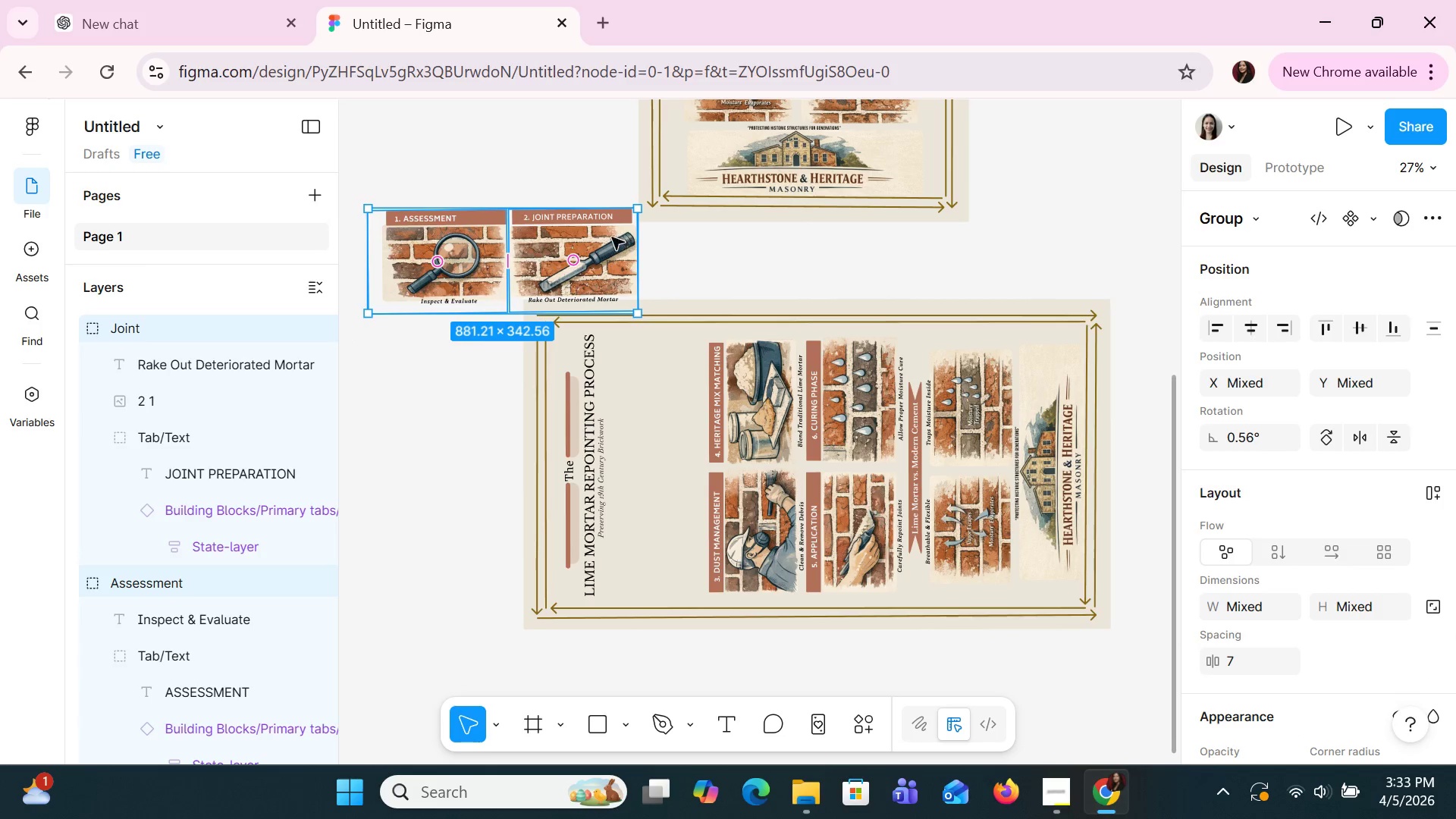 
left_click_drag(start_coordinate=[610, 237], to_coordinate=[586, 202])
 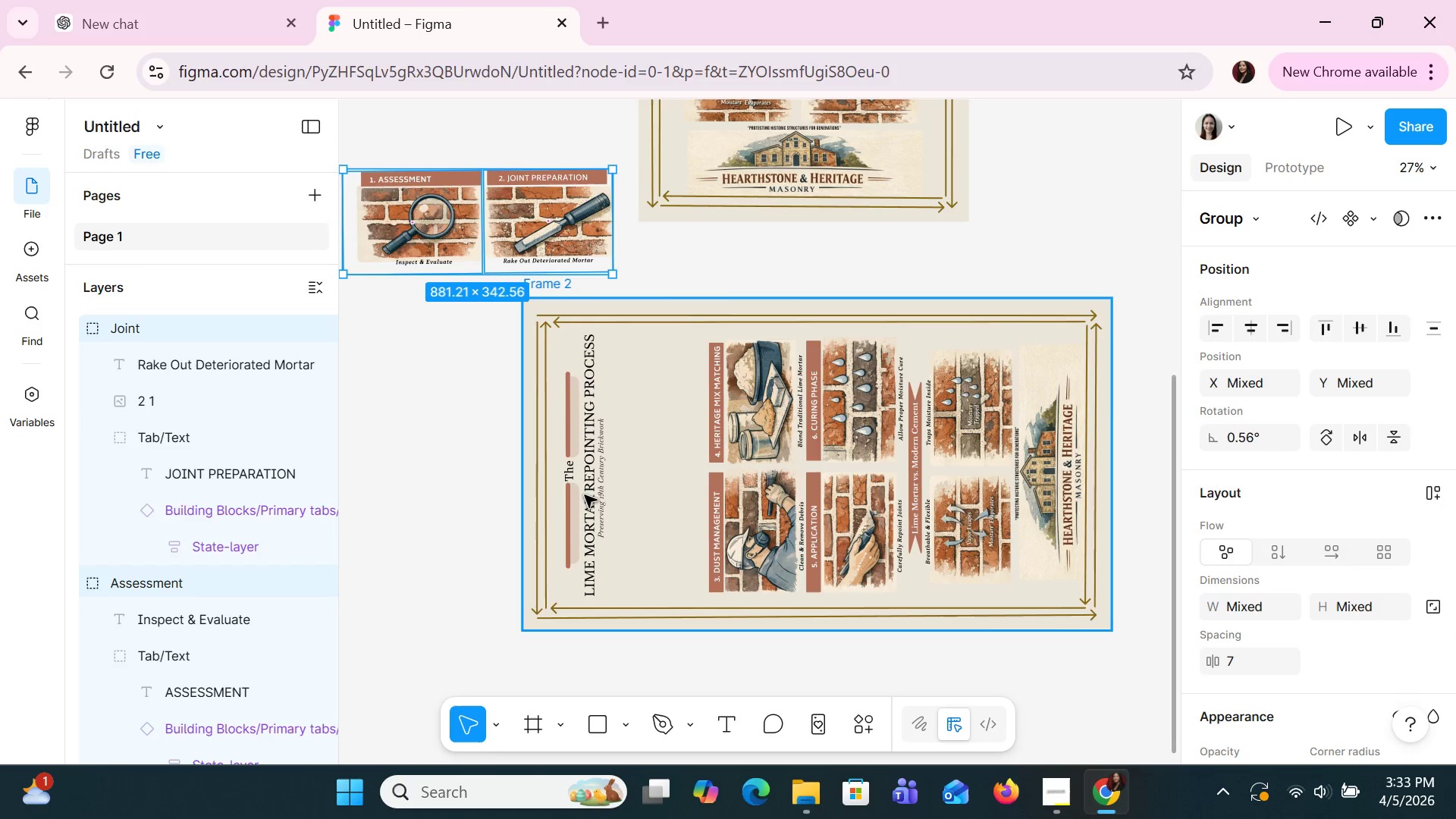 
left_click([585, 495])
 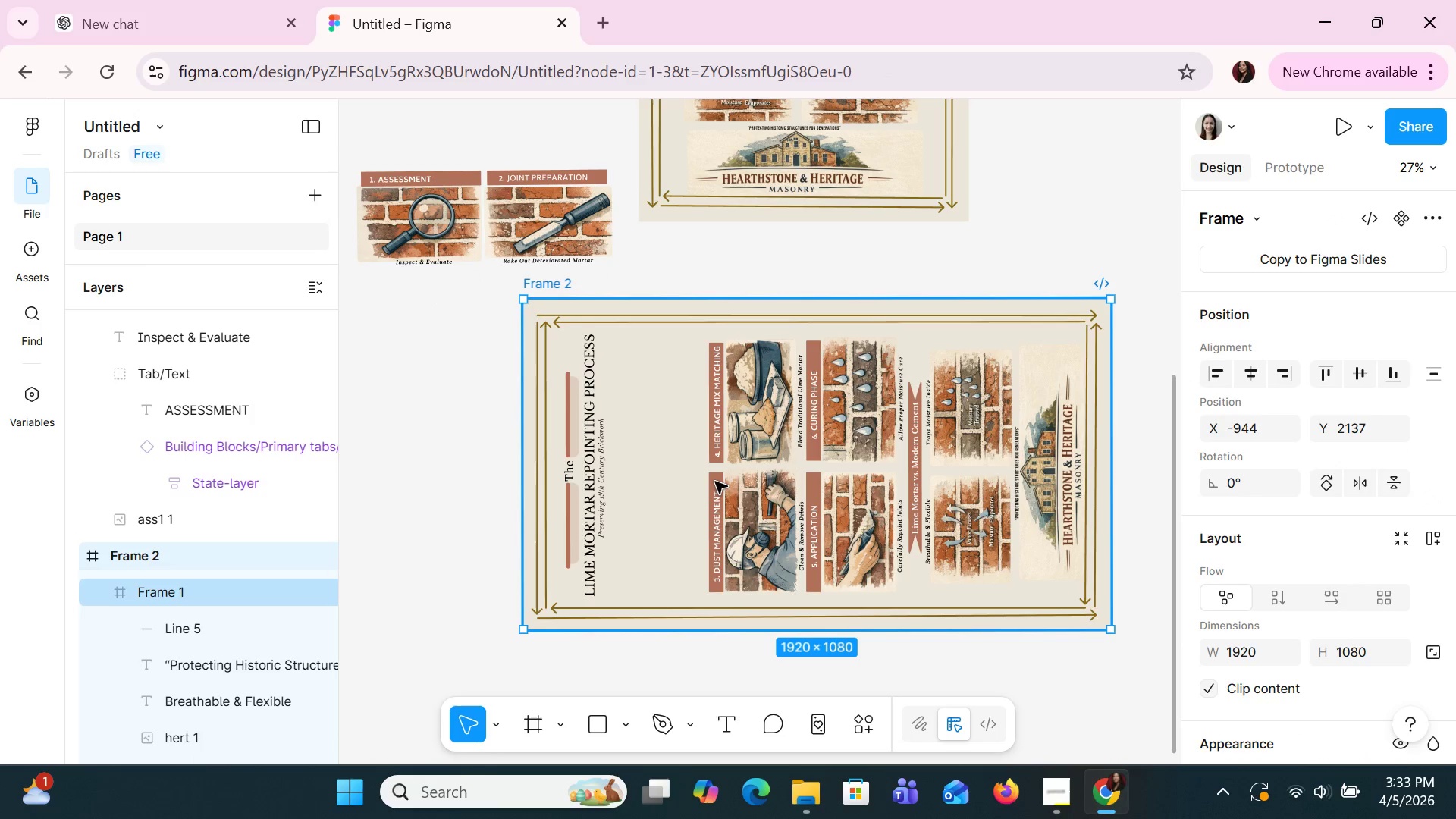 
left_click([715, 482])
 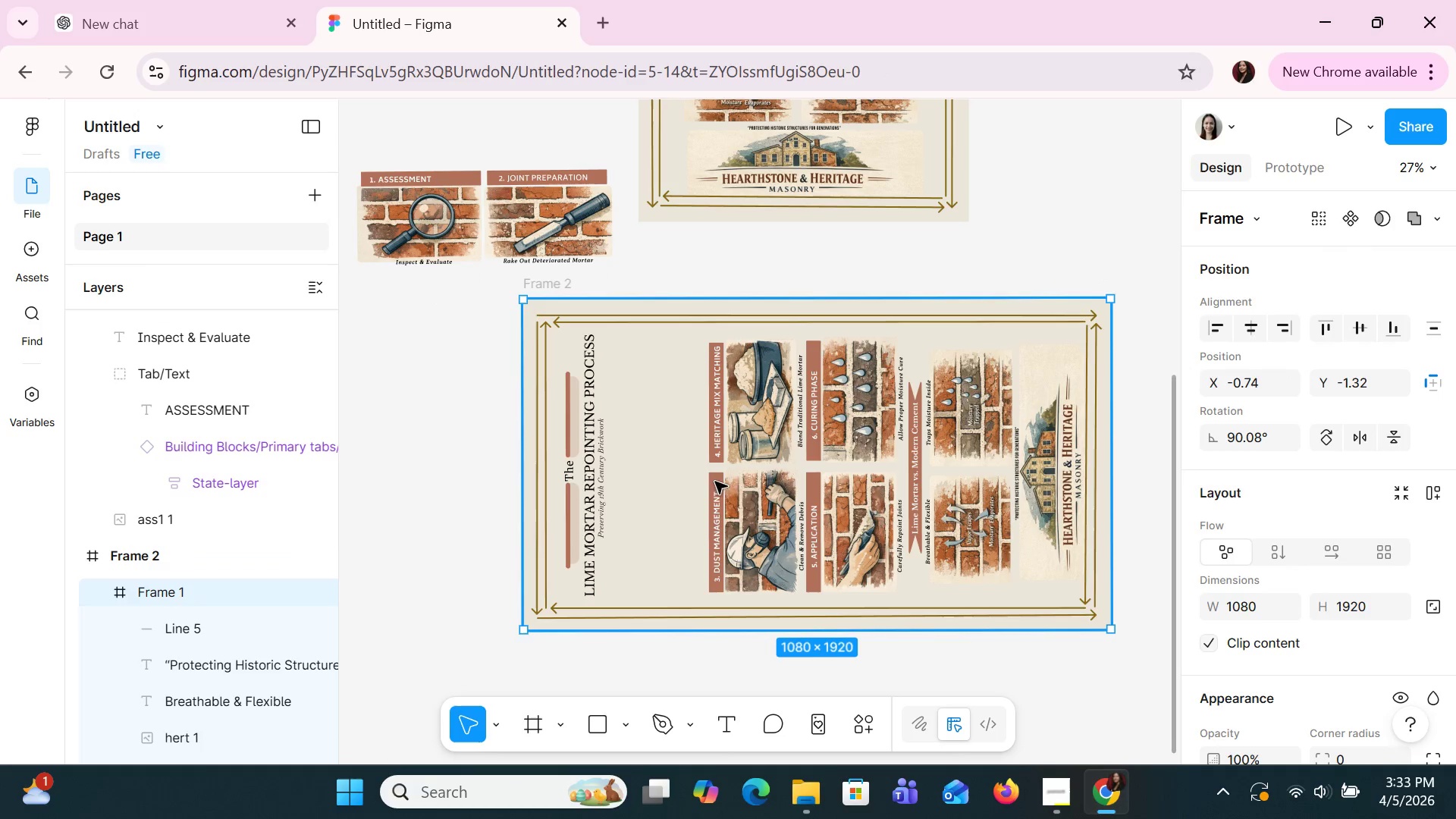 
left_click([734, 506])
 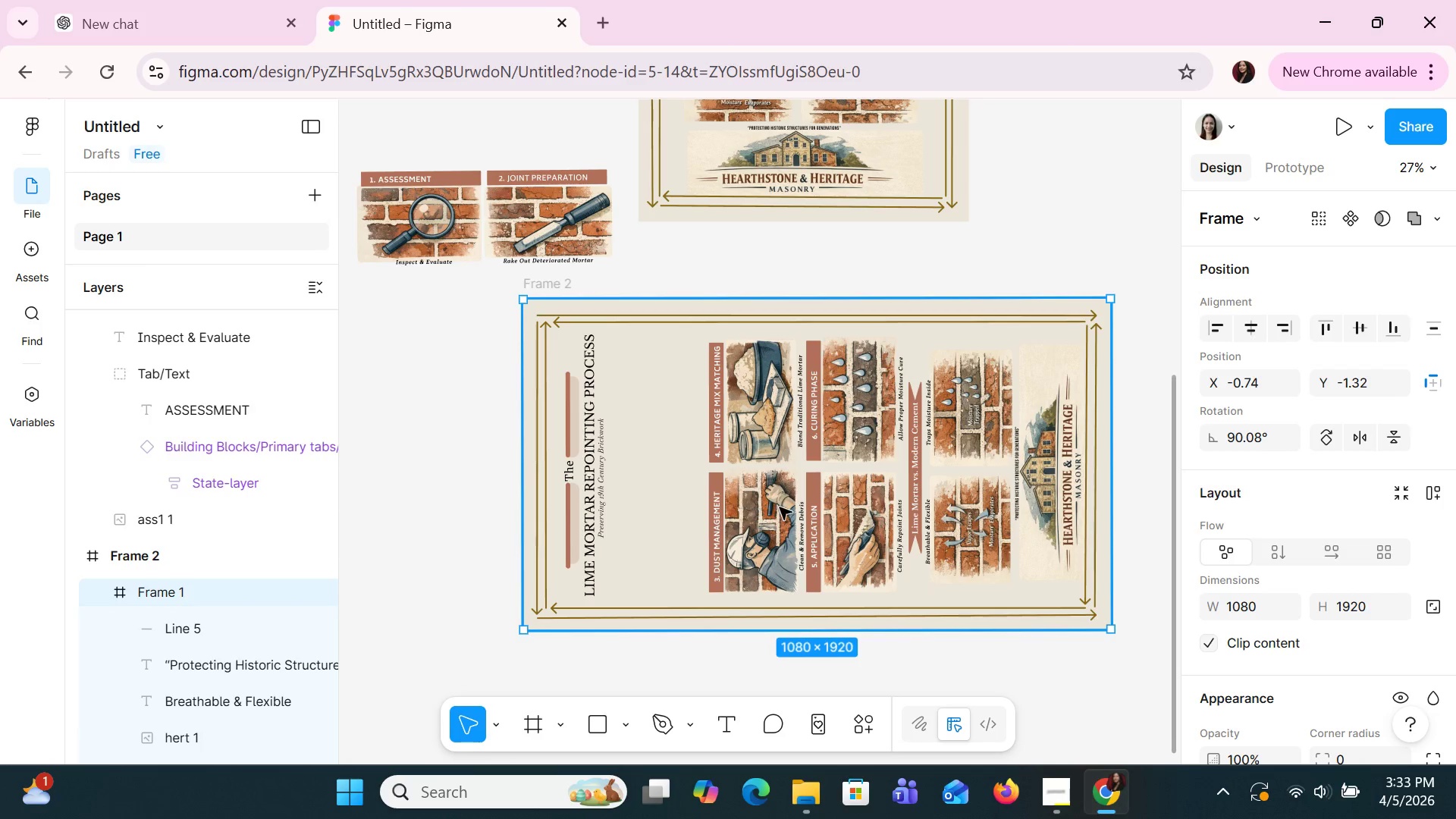 
left_click([780, 507])
 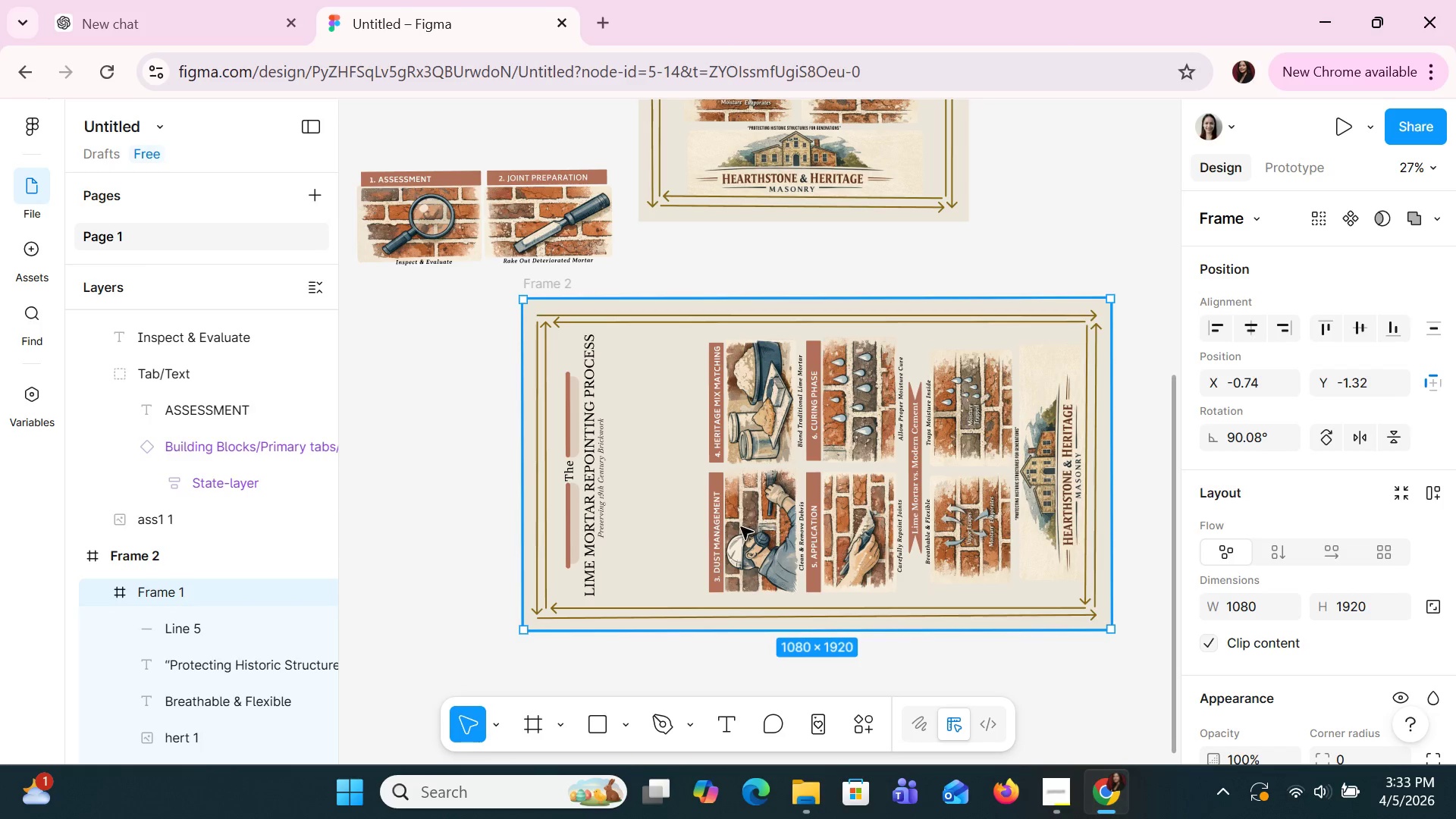 
double_click([741, 527])
 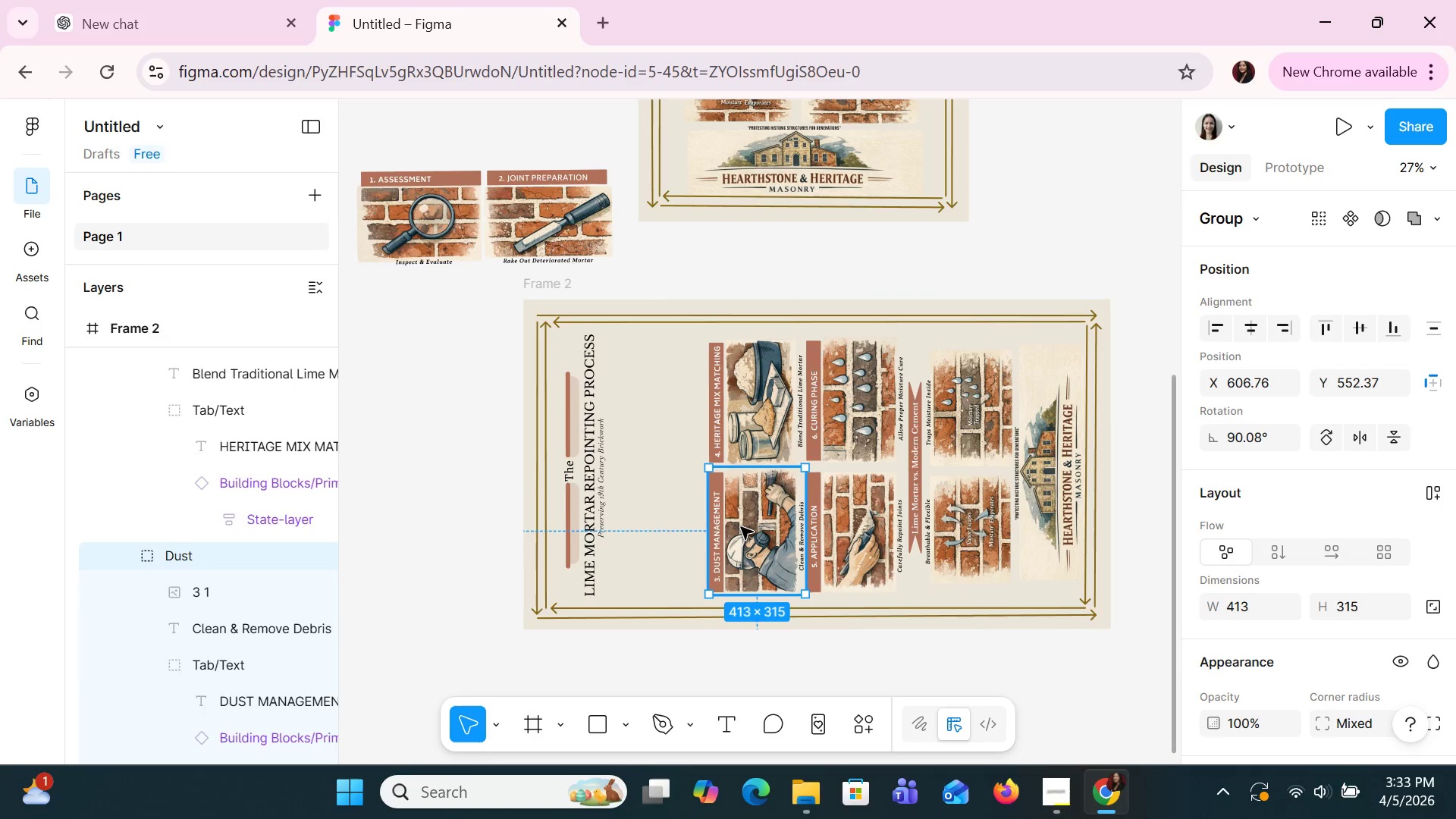 
hold_key(key=ShiftLeft, duration=1.31)
left_click([804, 393])
 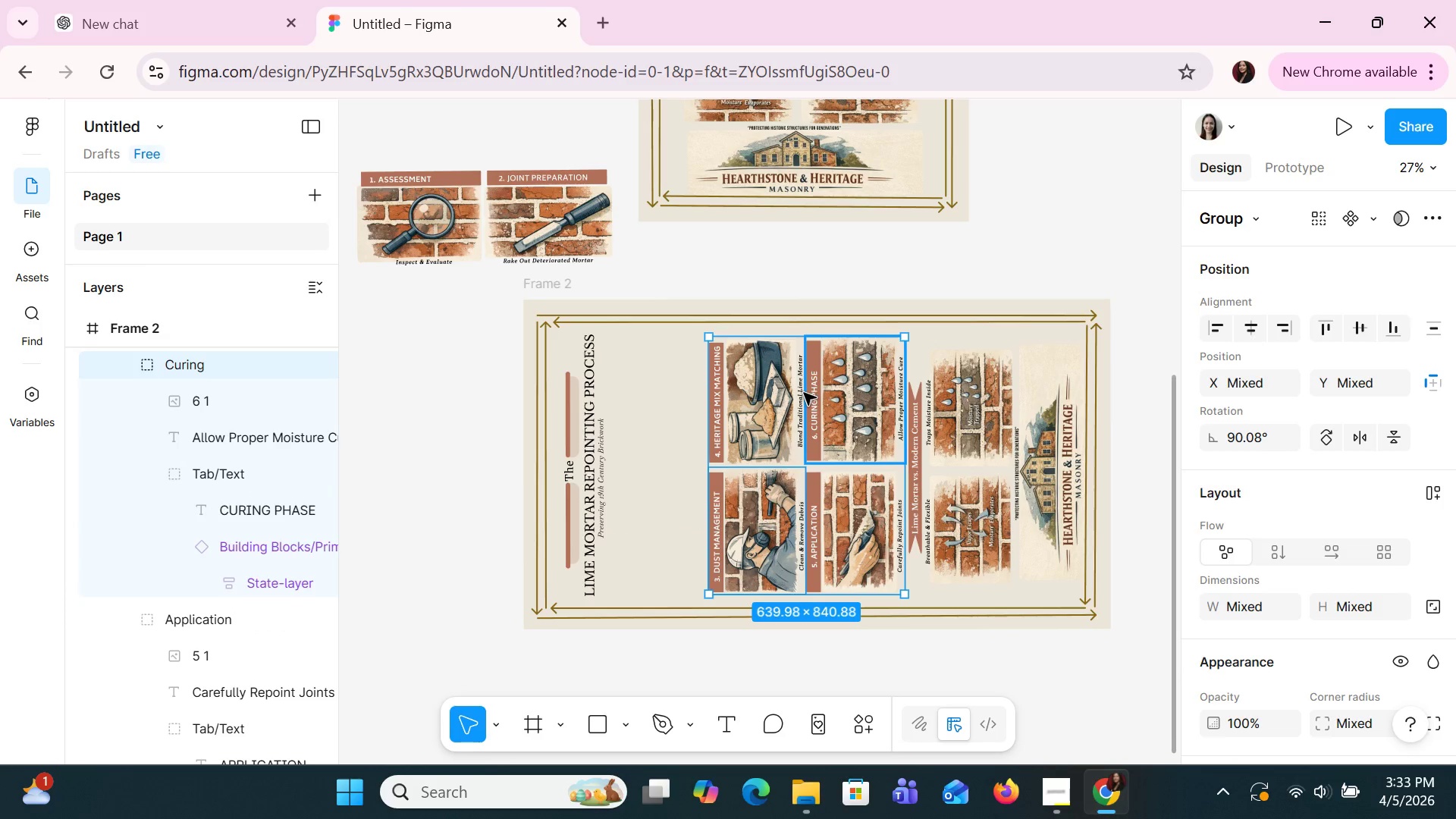 
hold_key(key=ShiftLeft, duration=6.17)
left_click_drag(start_coordinate=[696, 337], to_coordinate=[787, 340])
 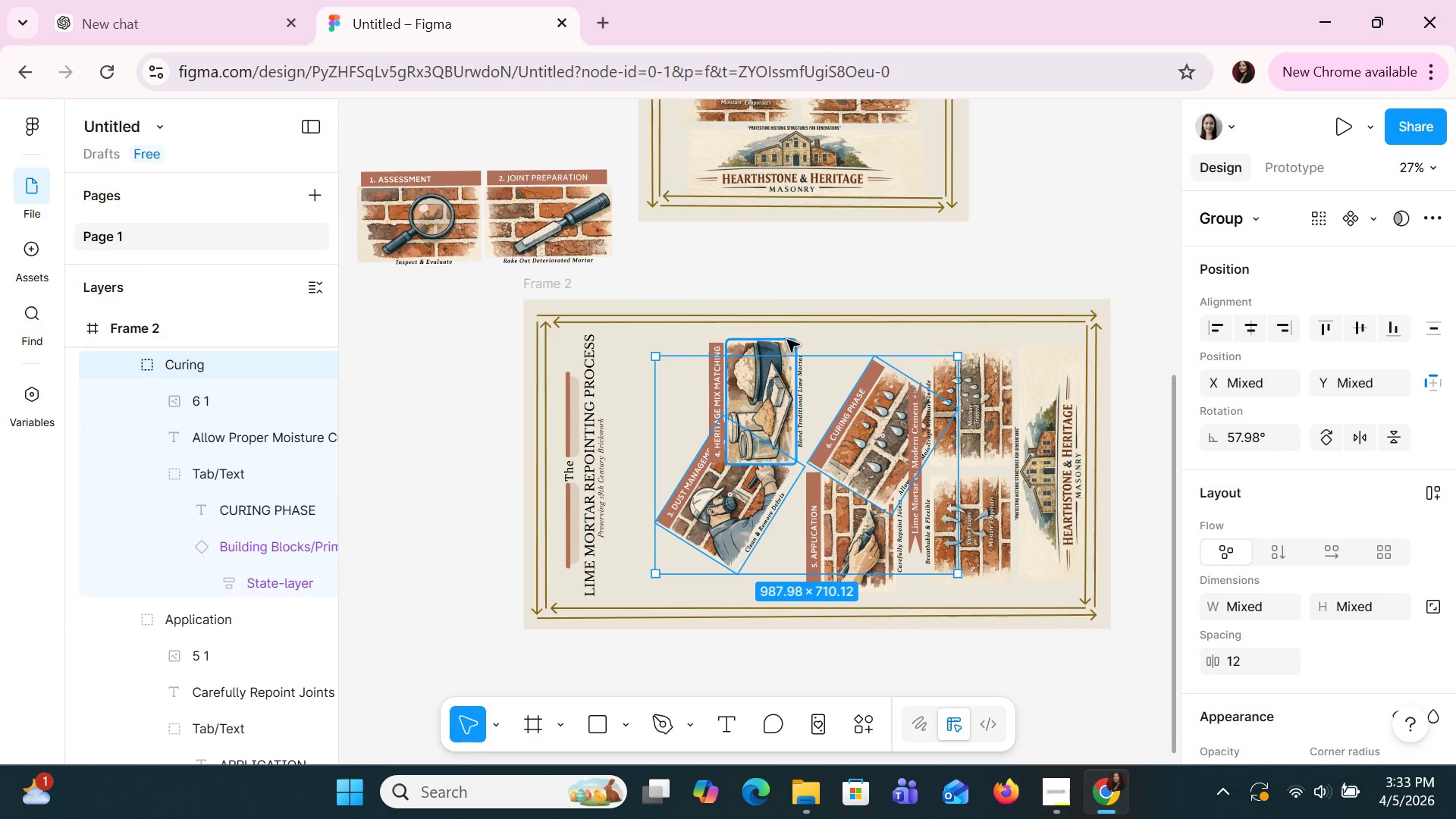 
key(Control+Z)
 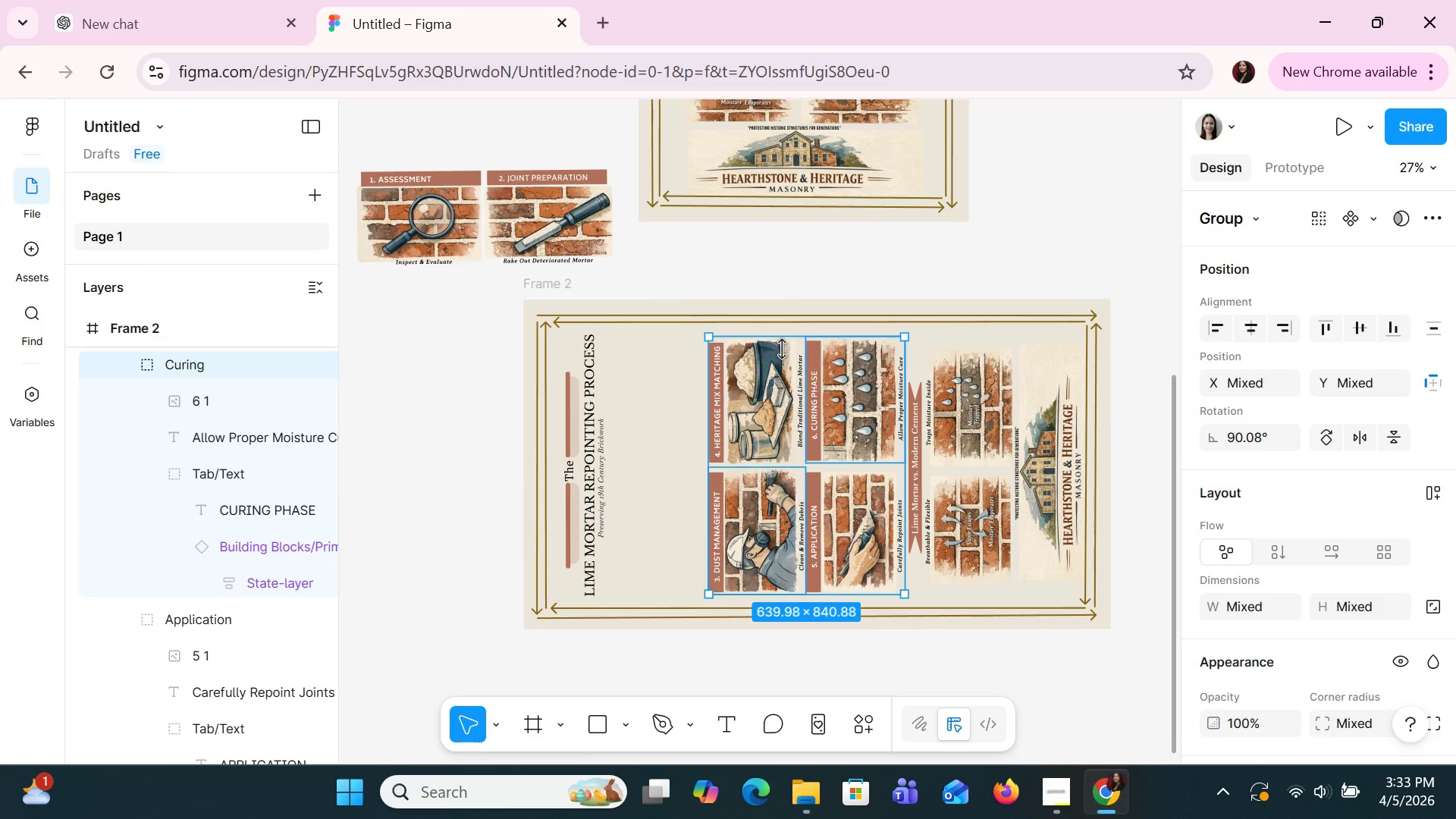 
hold_key(key=ShiftLeft, duration=1.52)
left_click([758, 375])
 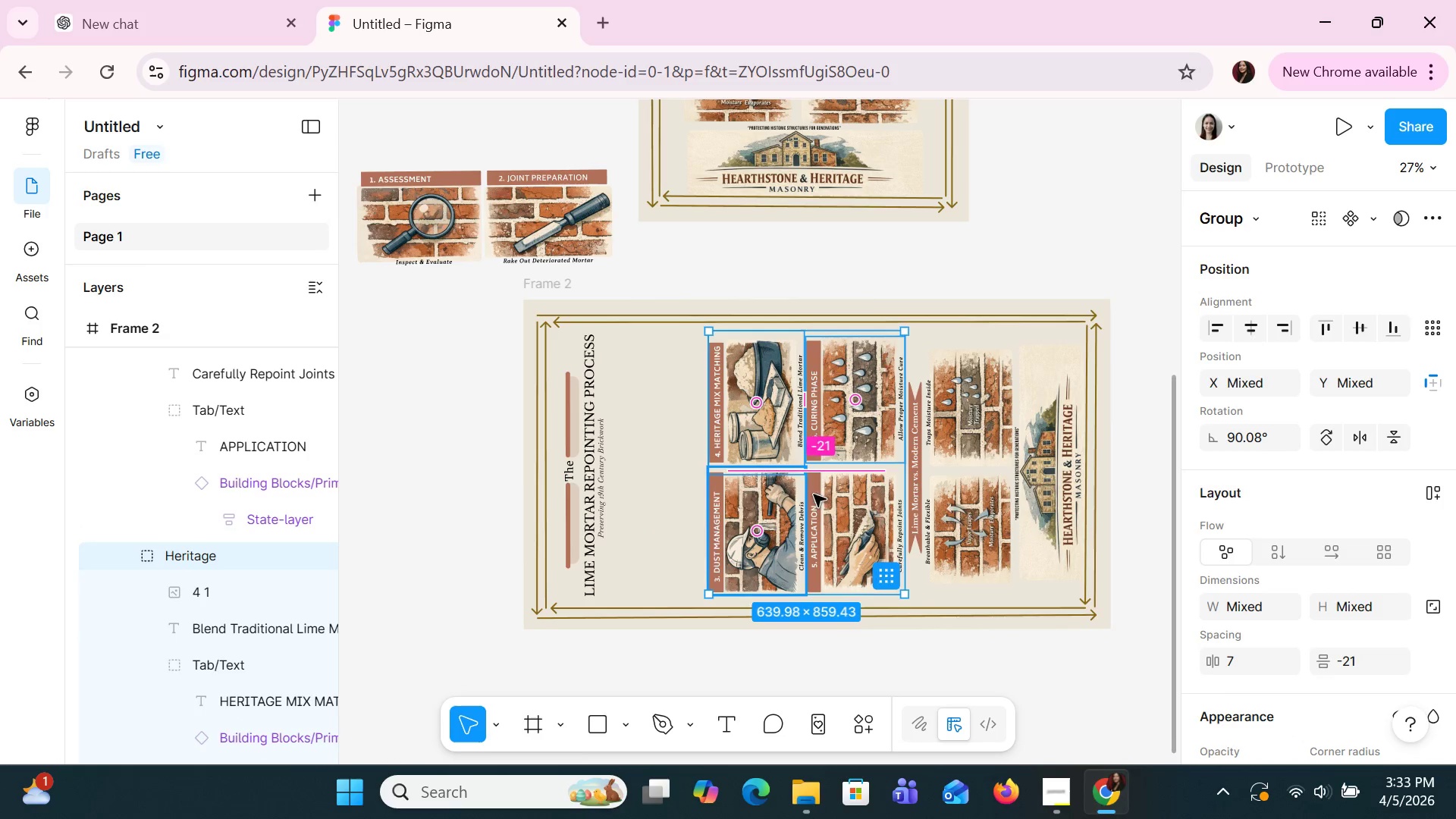 
left_click([839, 531])
 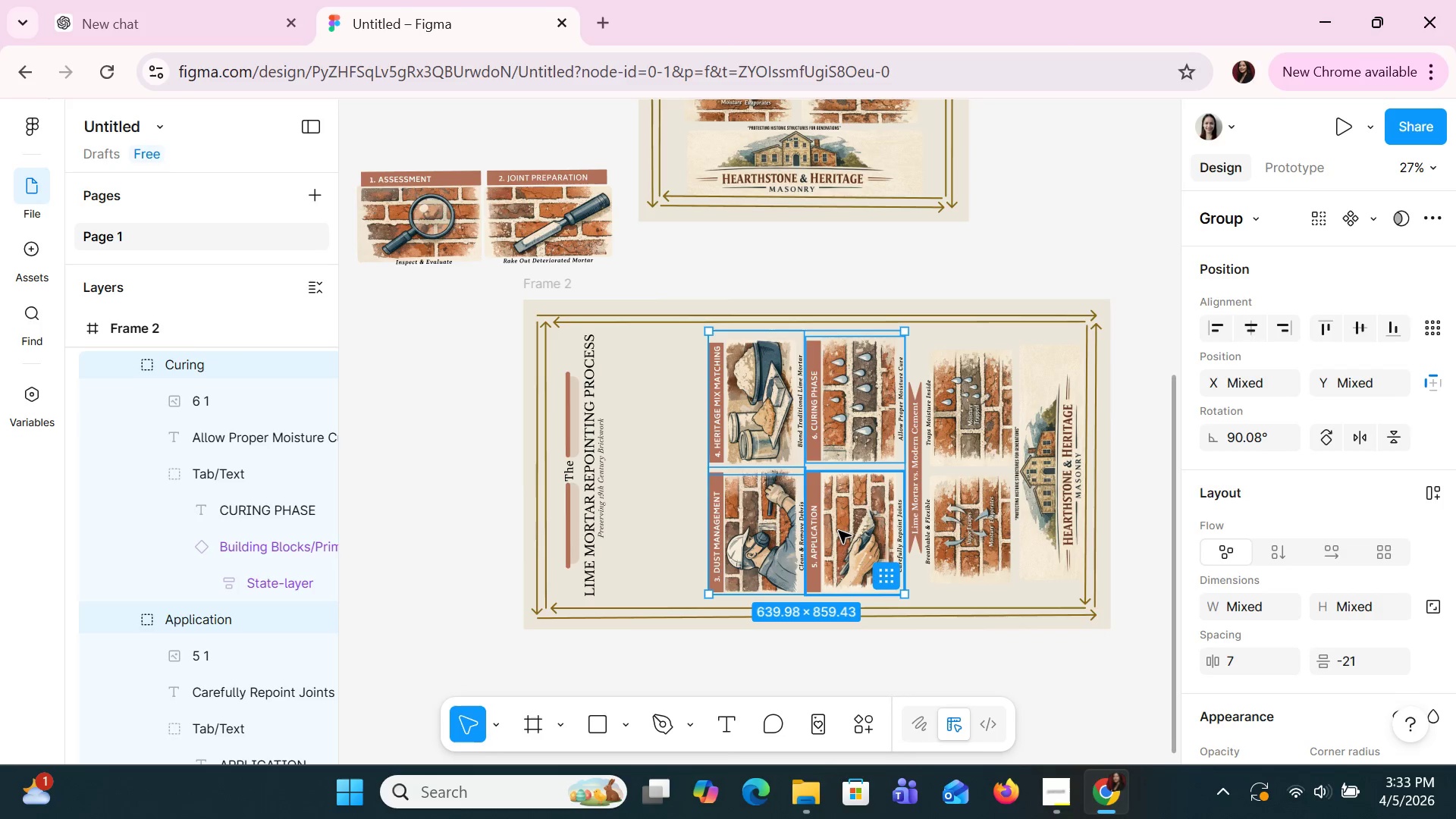 
key(Shift+ShiftLeft)
 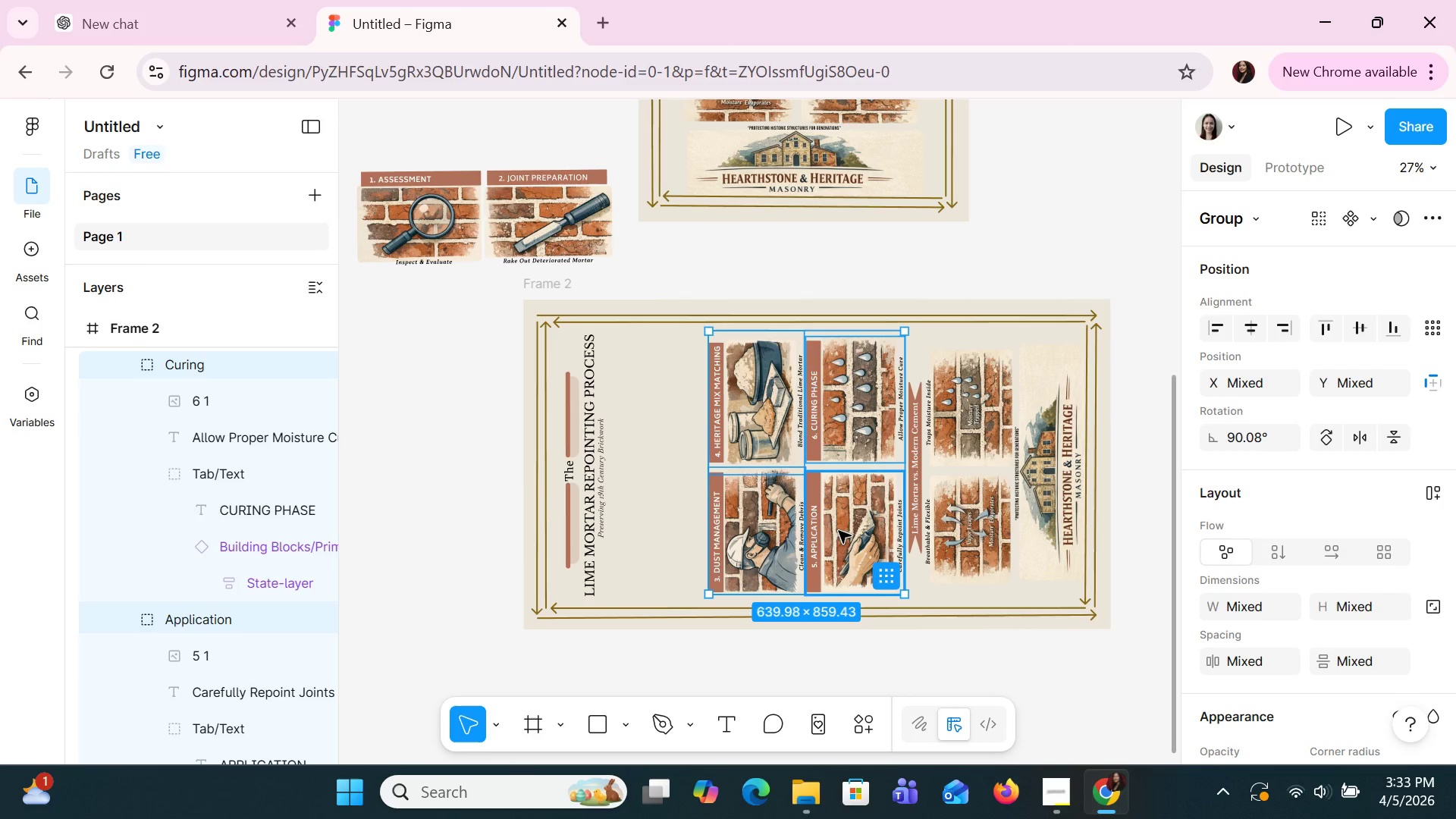 
key(Shift+ShiftLeft)
 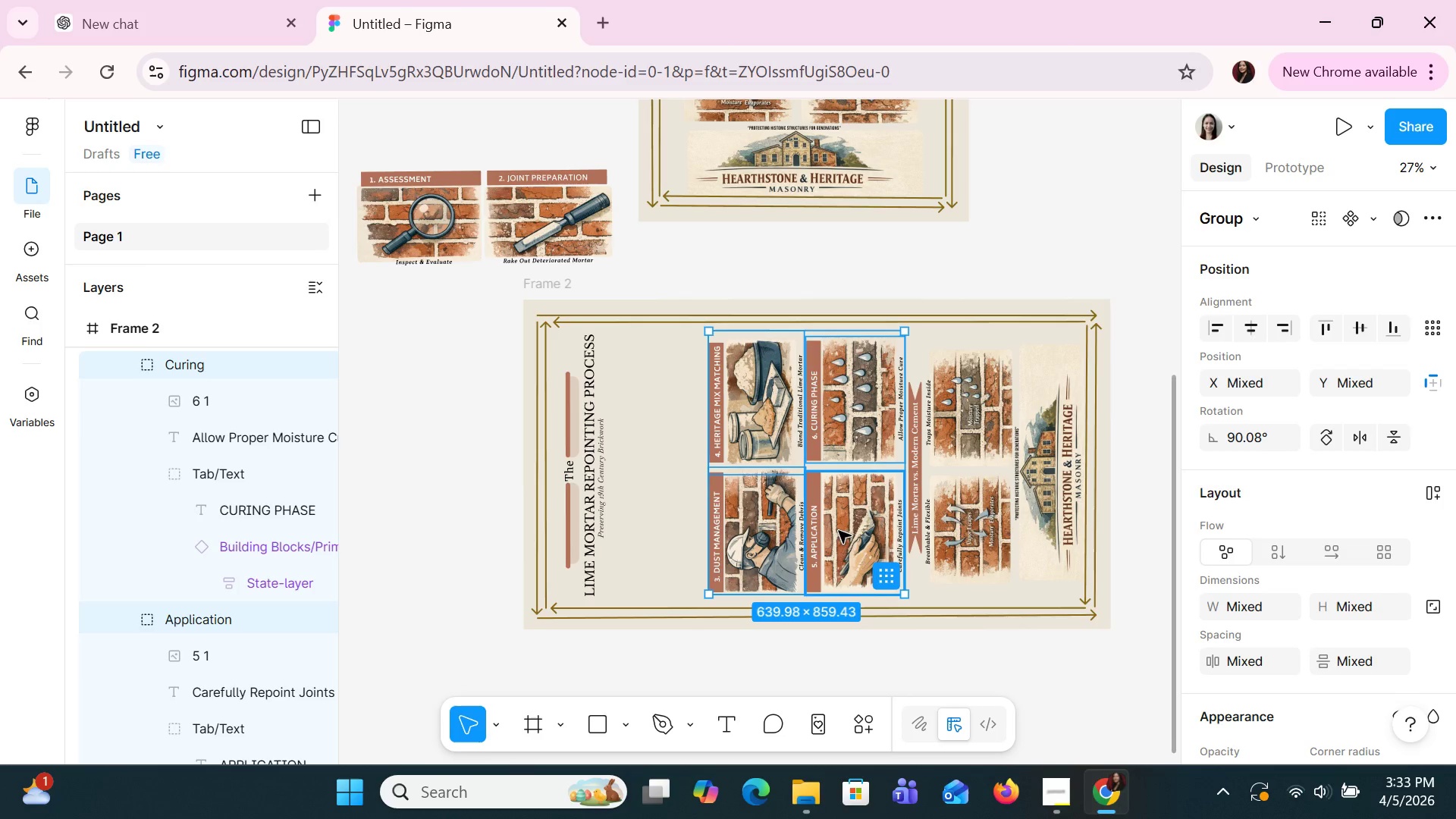 
key(Shift+ShiftLeft)
 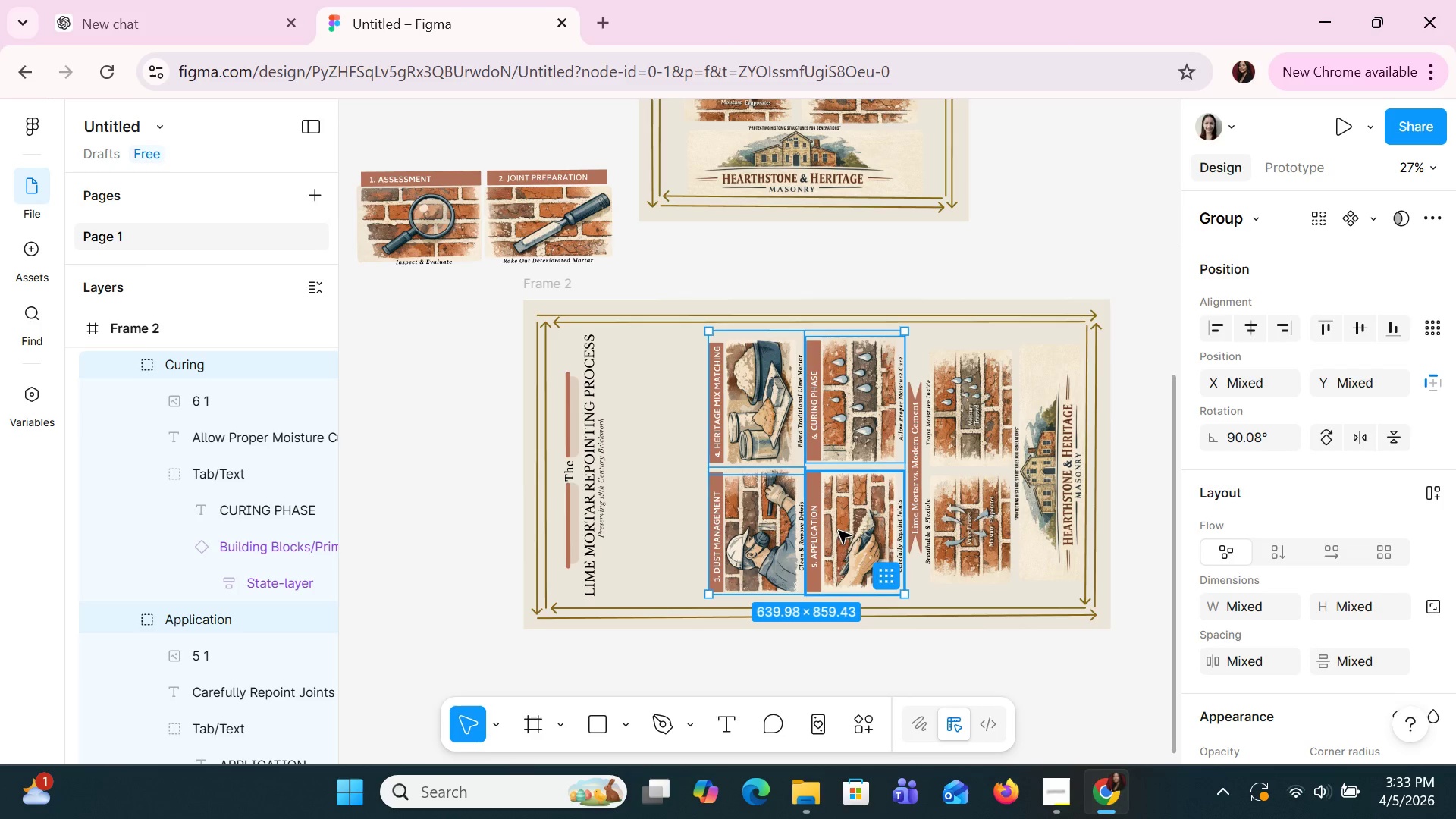 
key(Shift+ShiftLeft)
 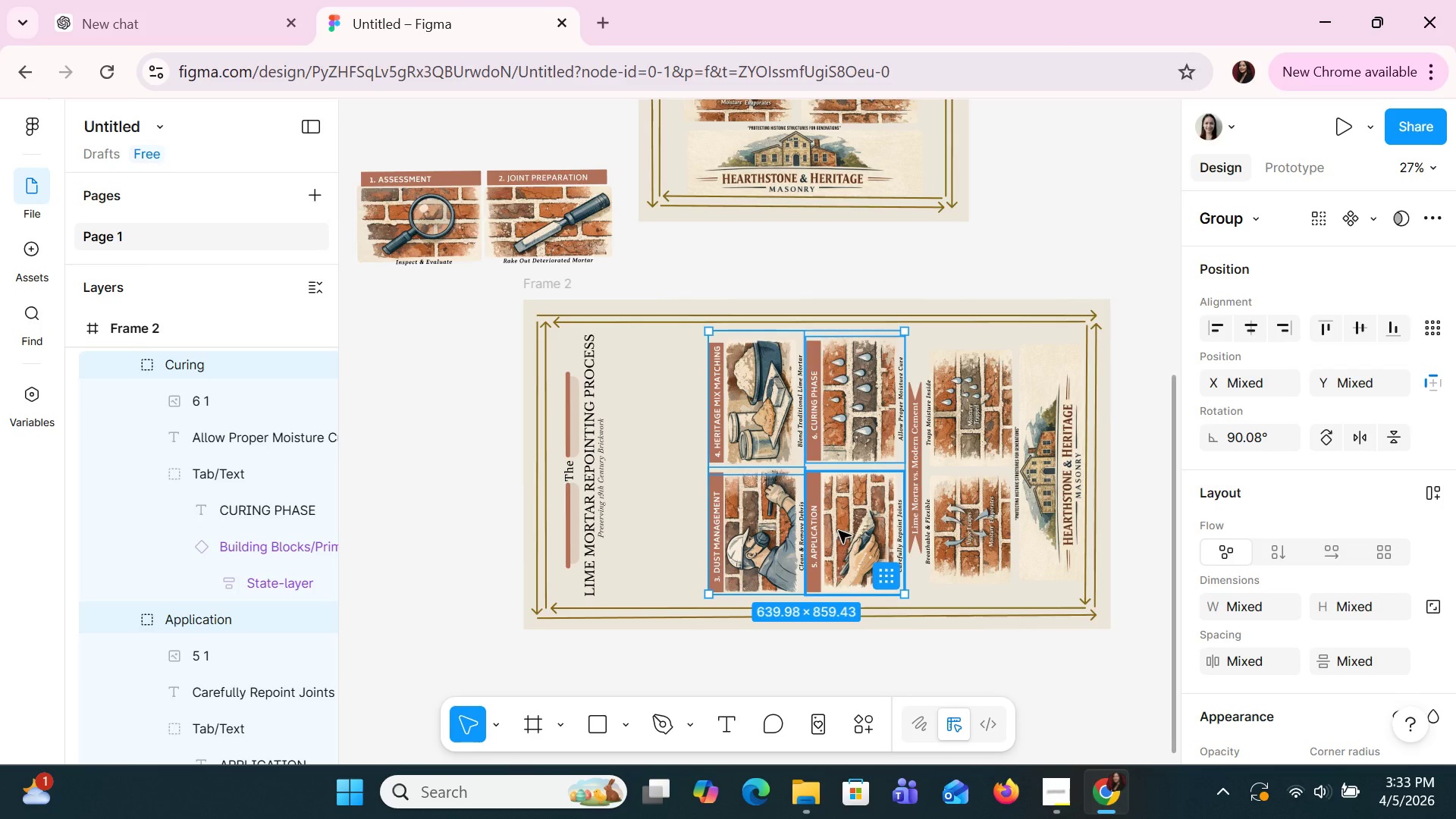 
key(Shift+ShiftLeft)
 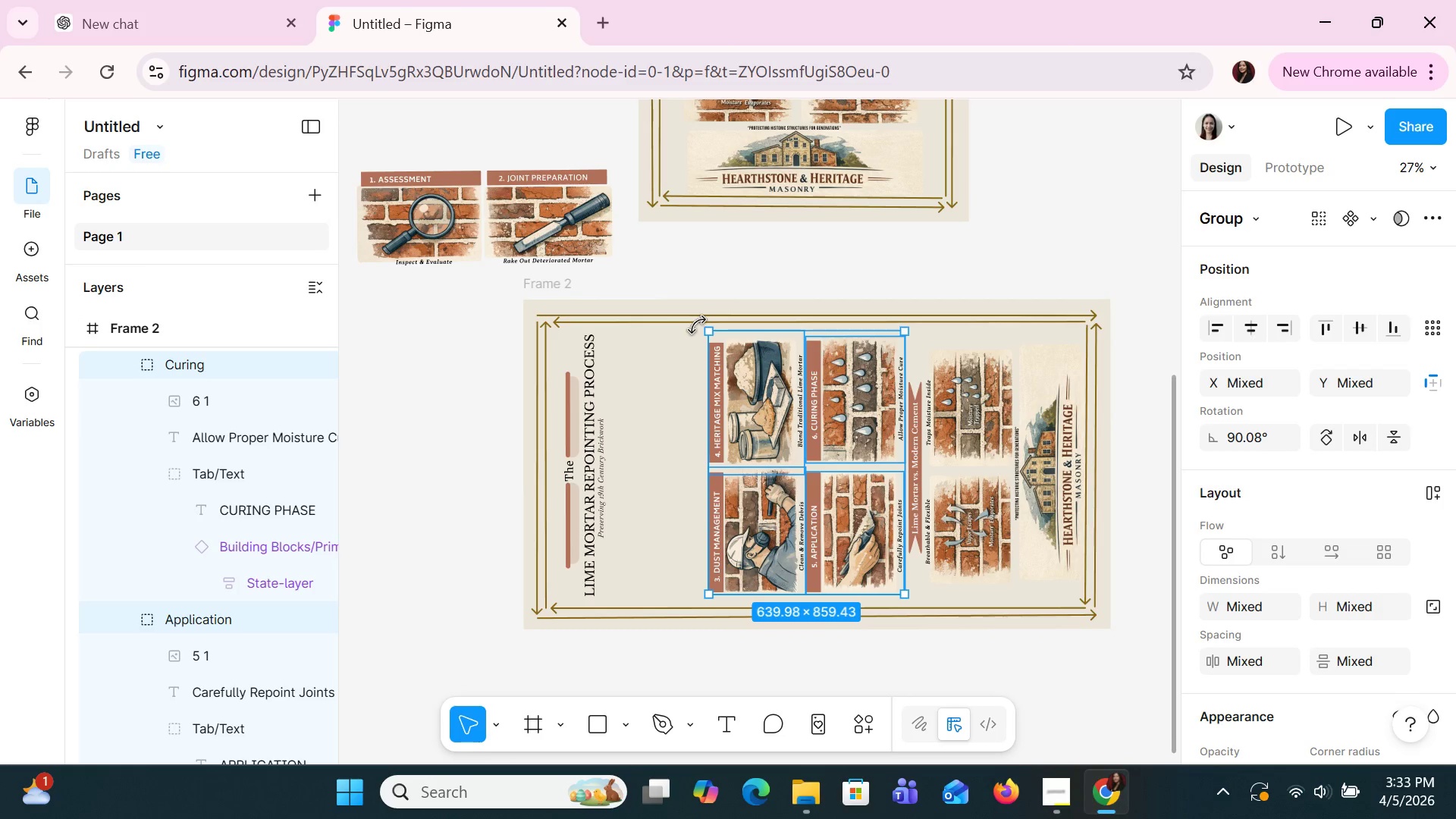 
left_click_drag(start_coordinate=[698, 325], to_coordinate=[875, 402])
 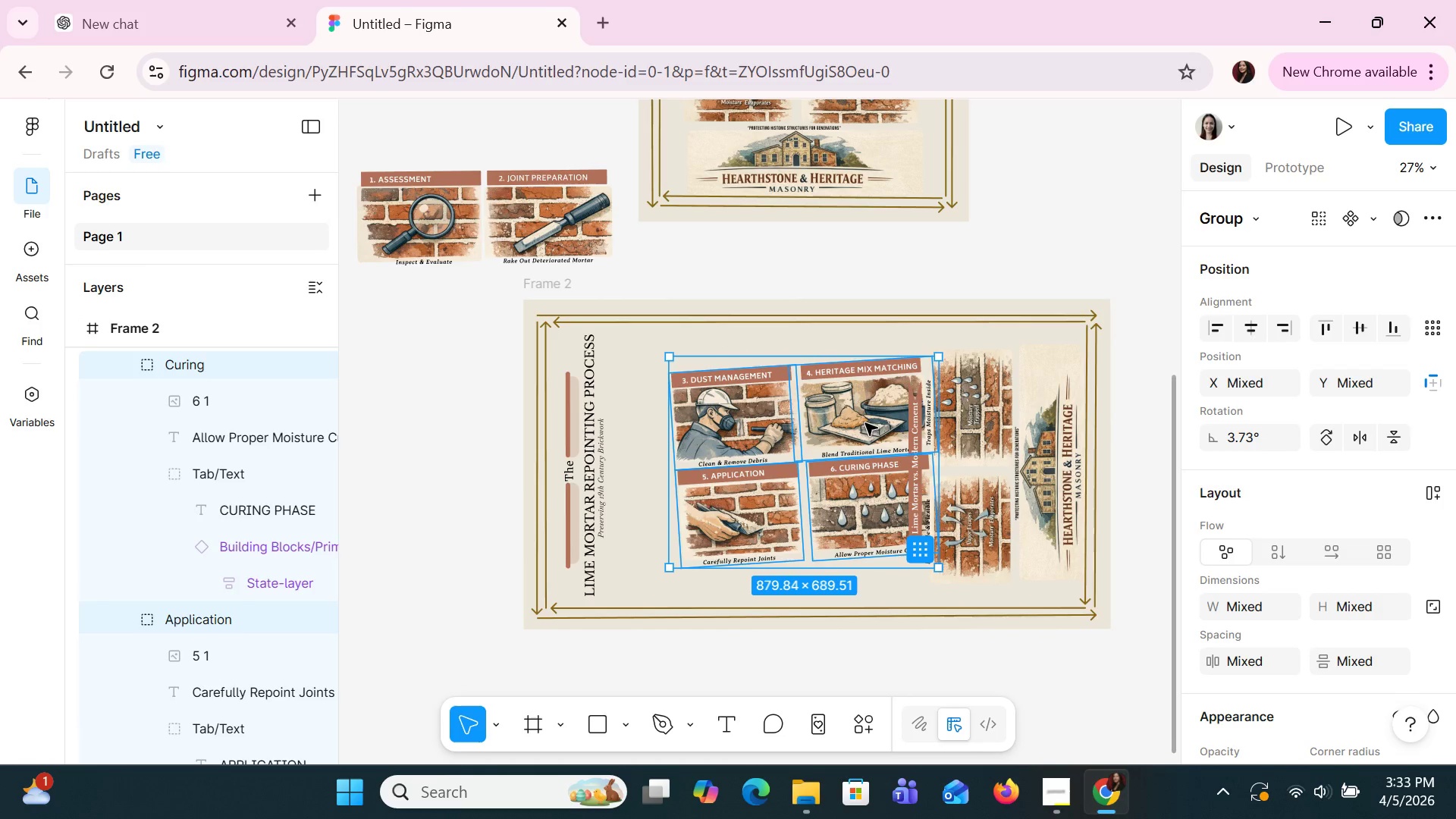 
left_click_drag(start_coordinate=[864, 423], to_coordinate=[592, 696])
 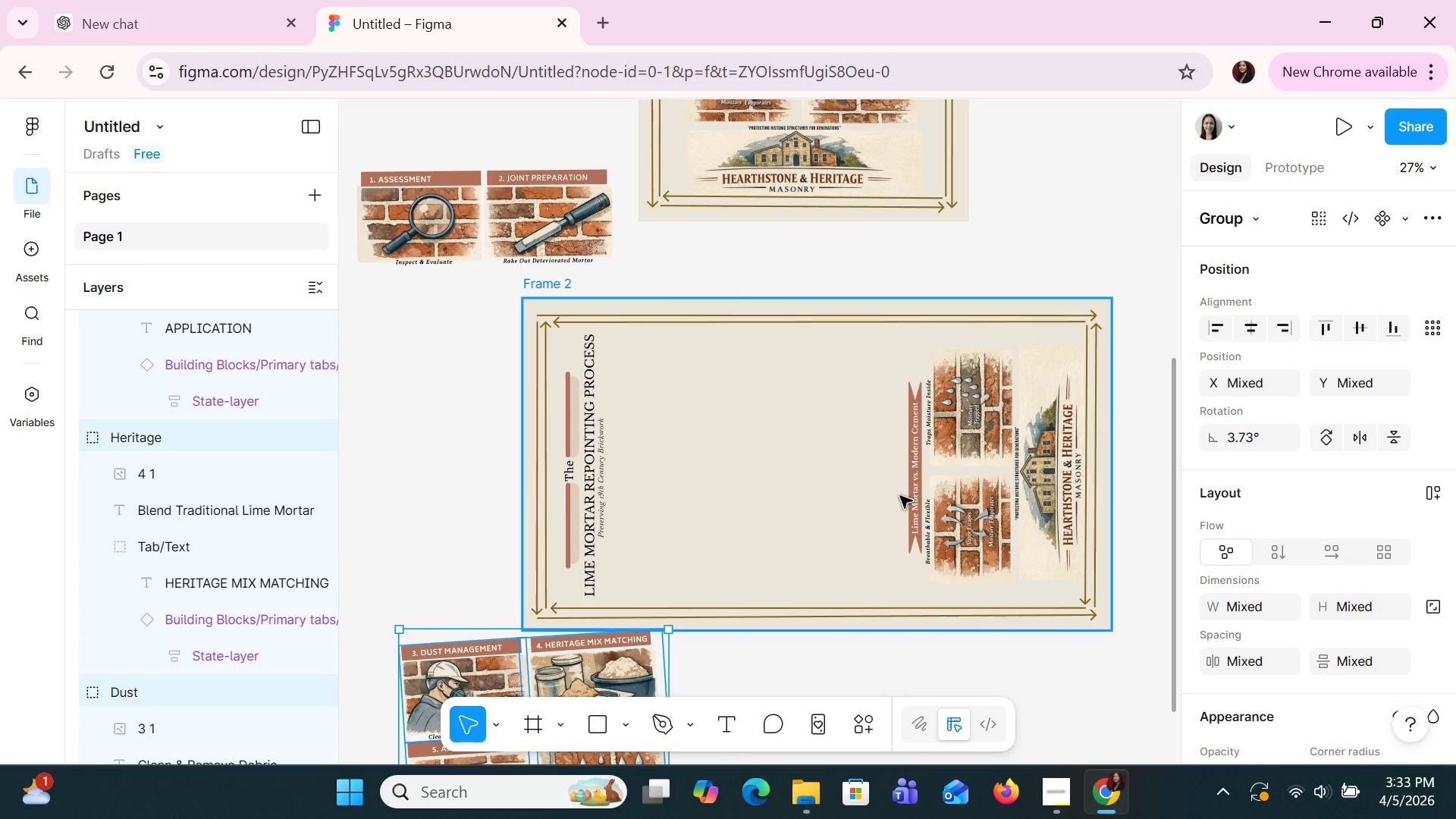 
scroll: coordinate [902, 497], scroll_direction: down, amount: 2.0
 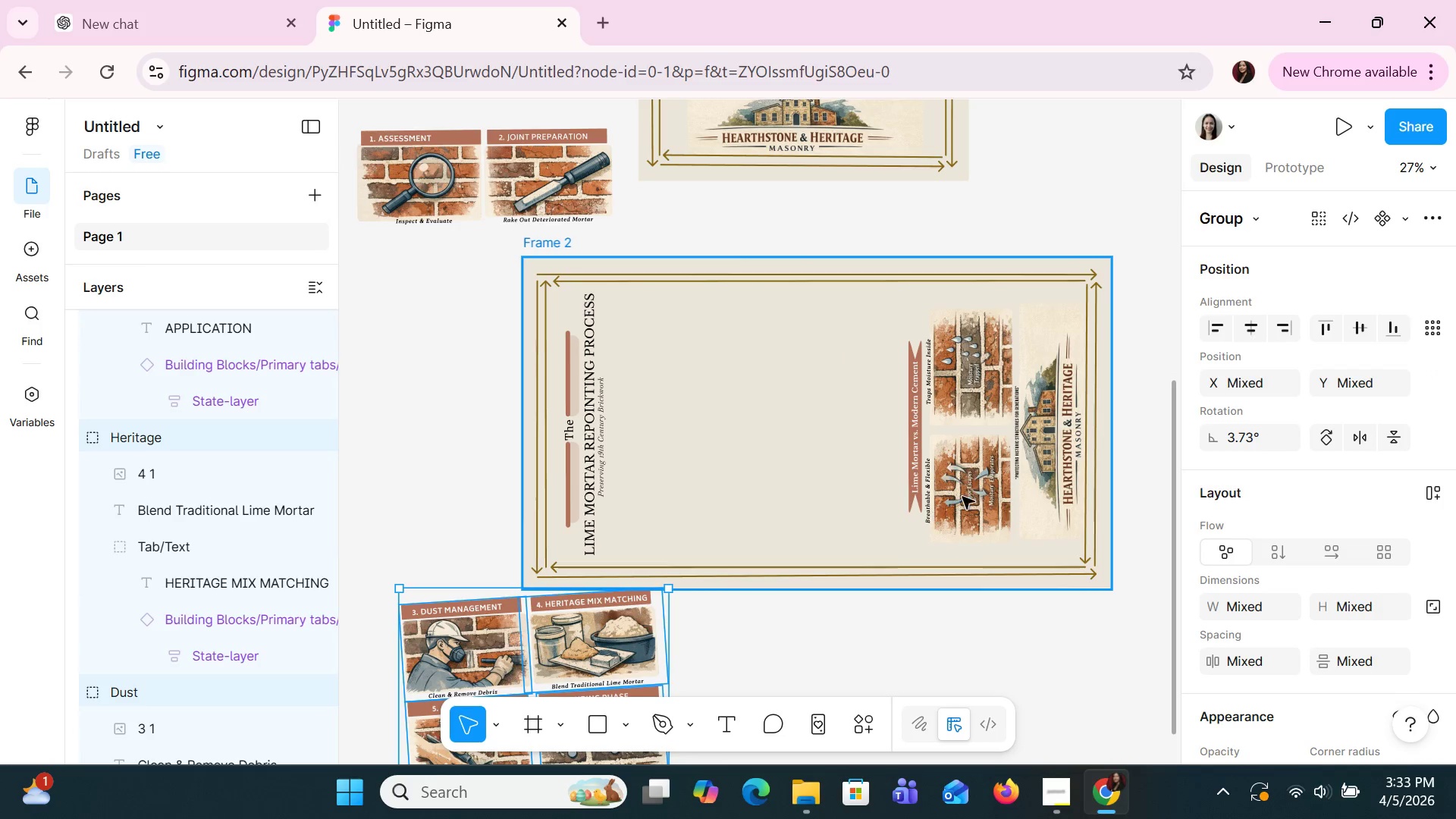 
hold_key(key=ShiftLeft, duration=0.45)
 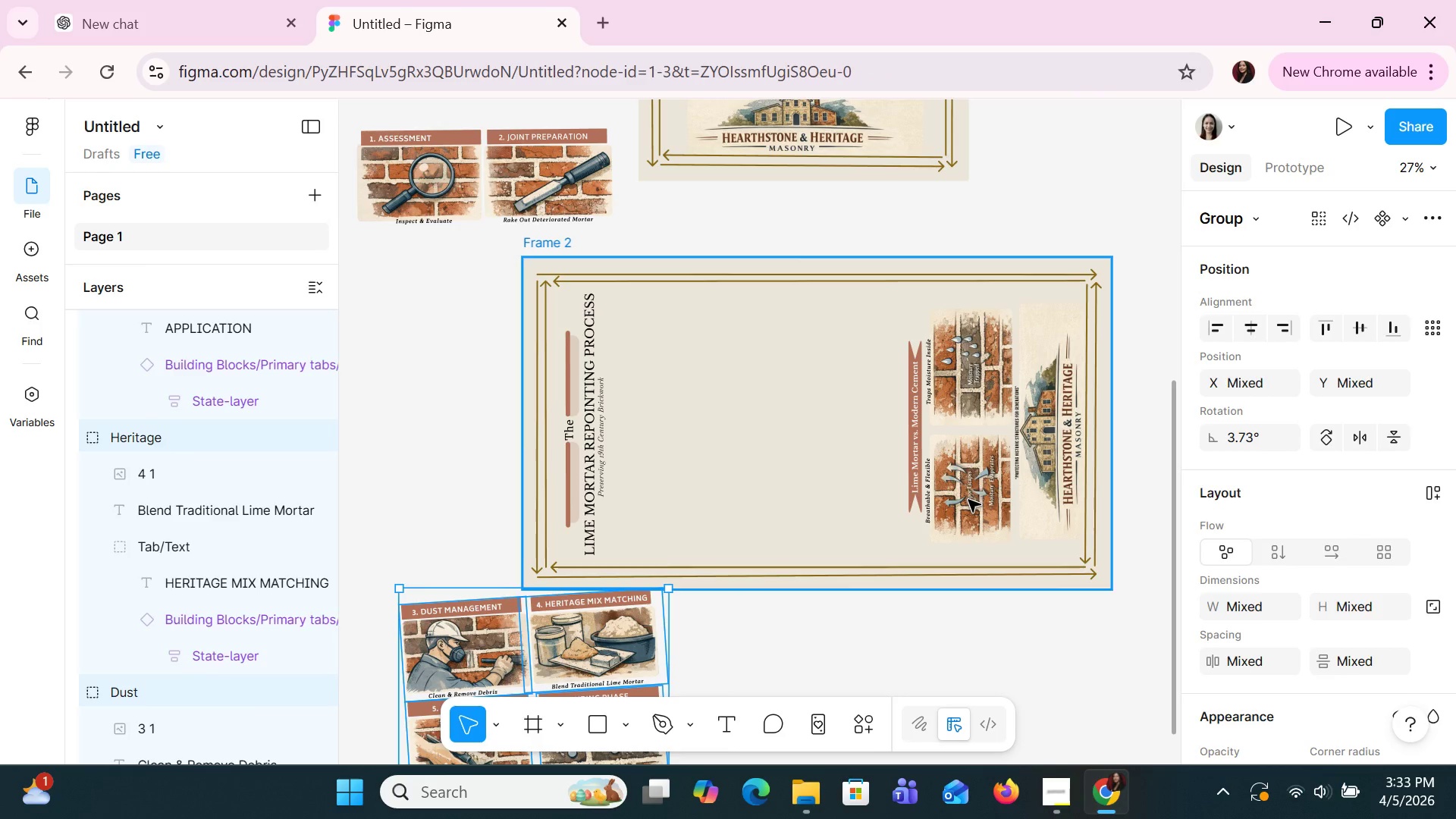 
hold_key(key=ShiftLeft, duration=3.0)
left_click([968, 500])
 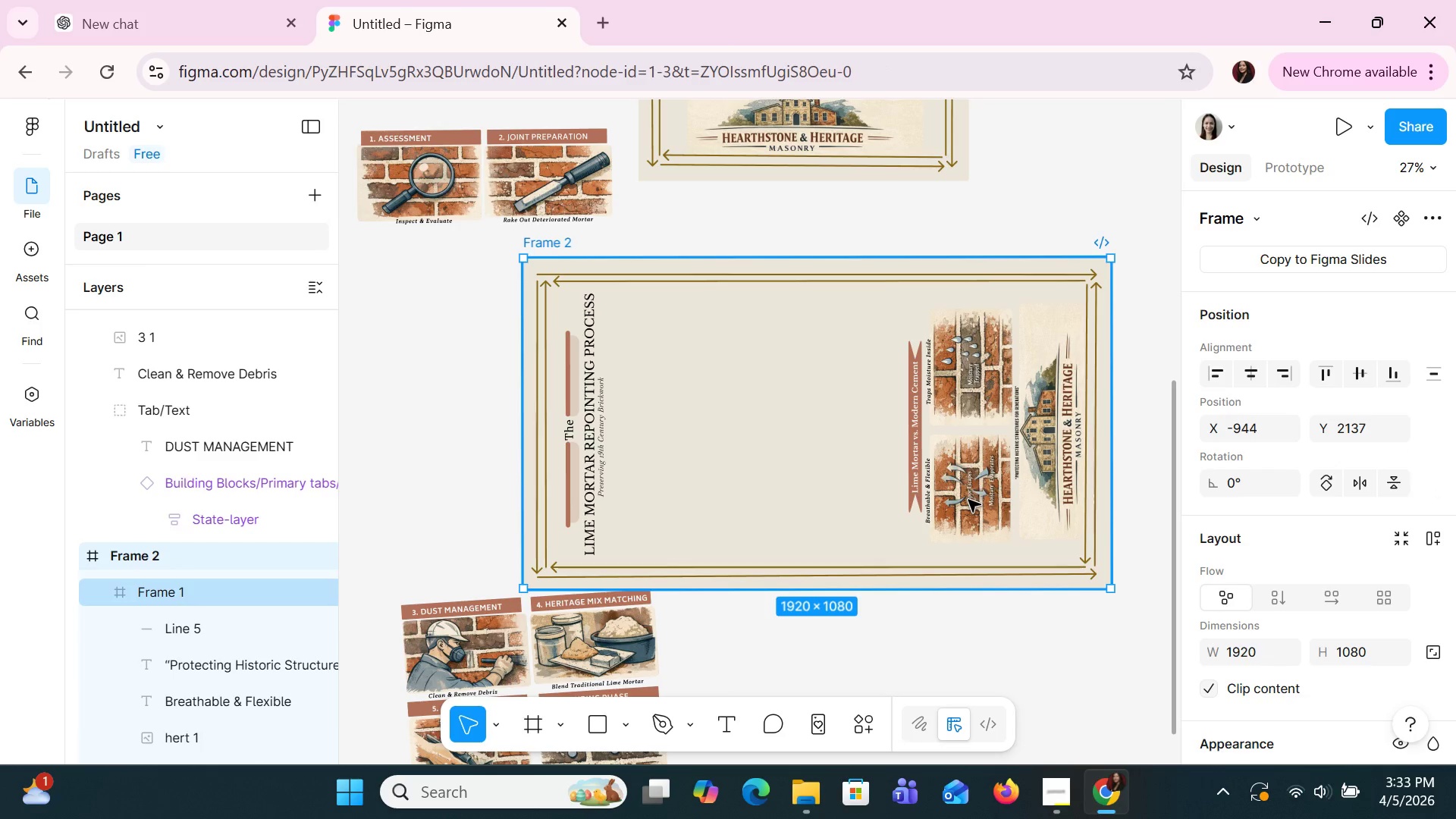 
double_click([968, 500])
 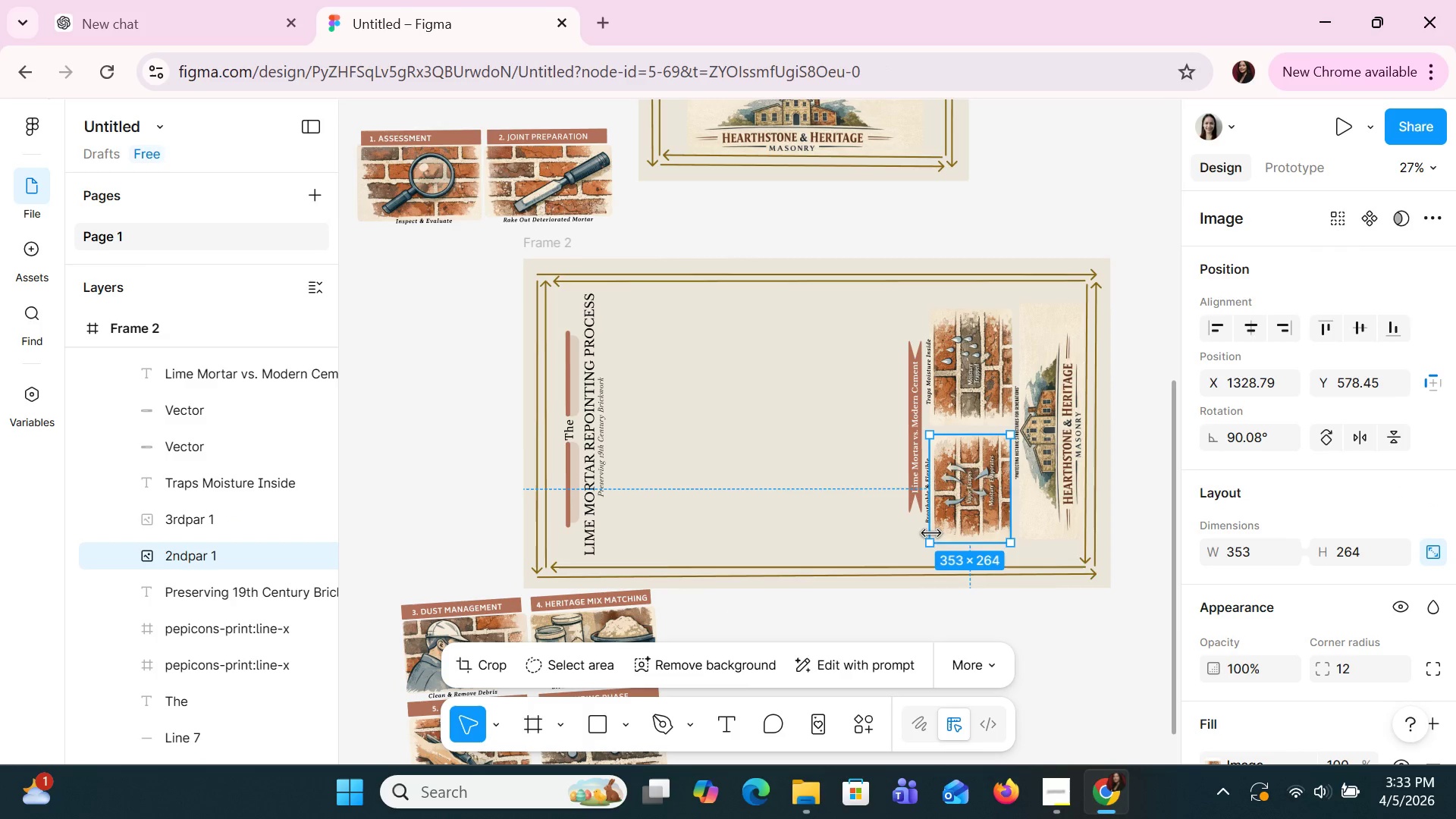 
hold_key(key=ShiftLeft, duration=1.51)
 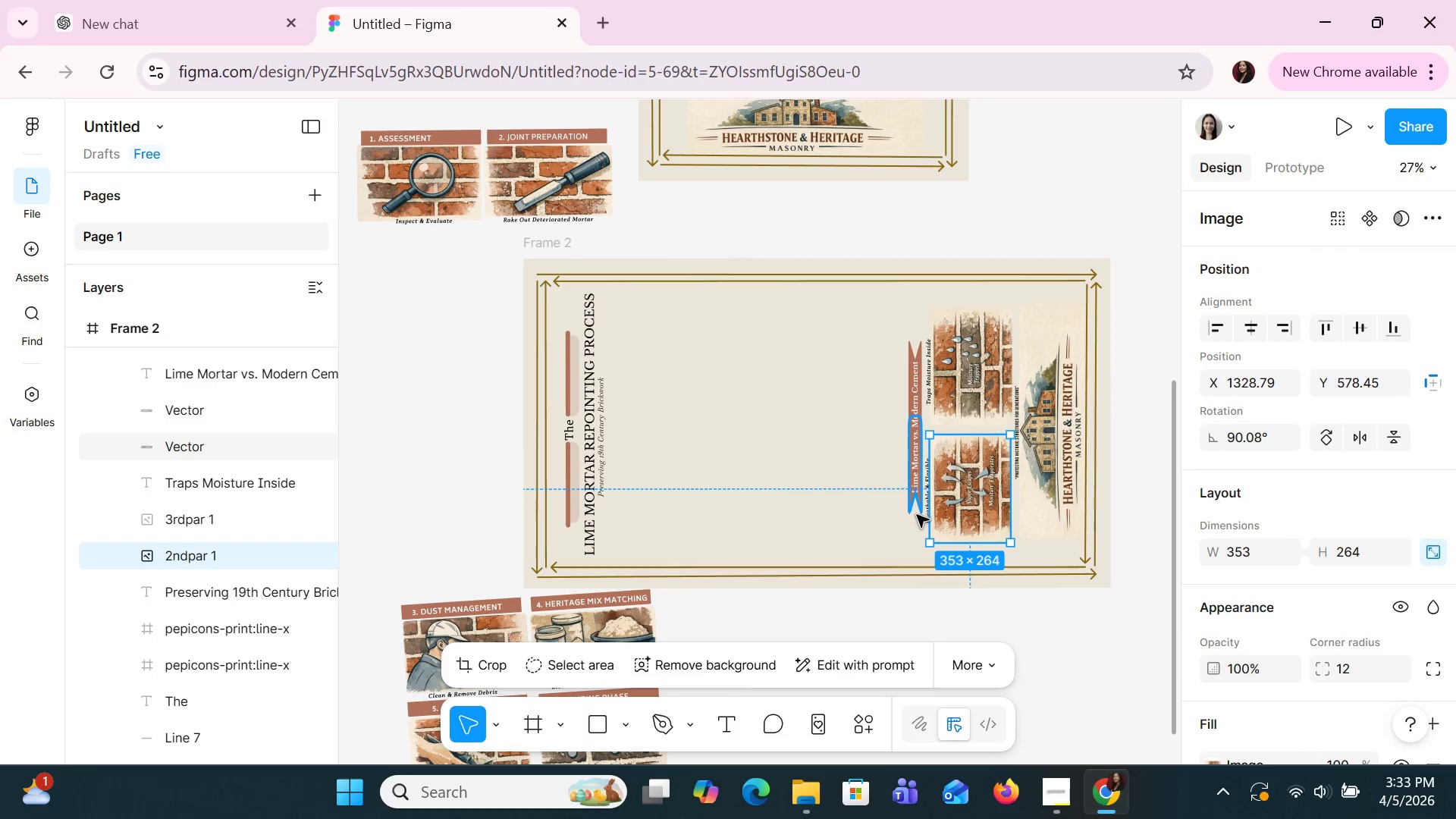 
hold_key(key=ShiftLeft, duration=1.52)
 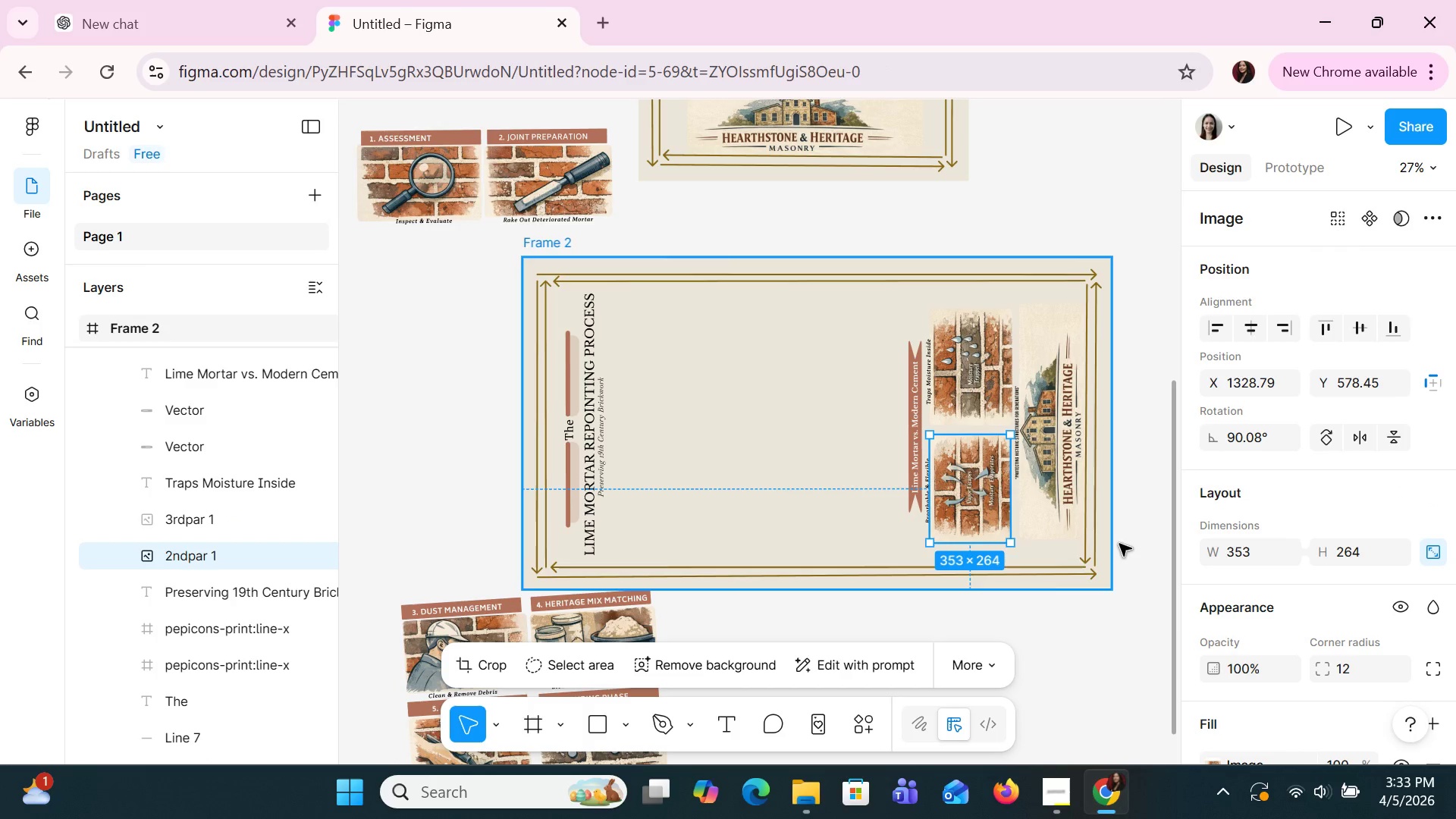 
key(Shift+ShiftLeft)
 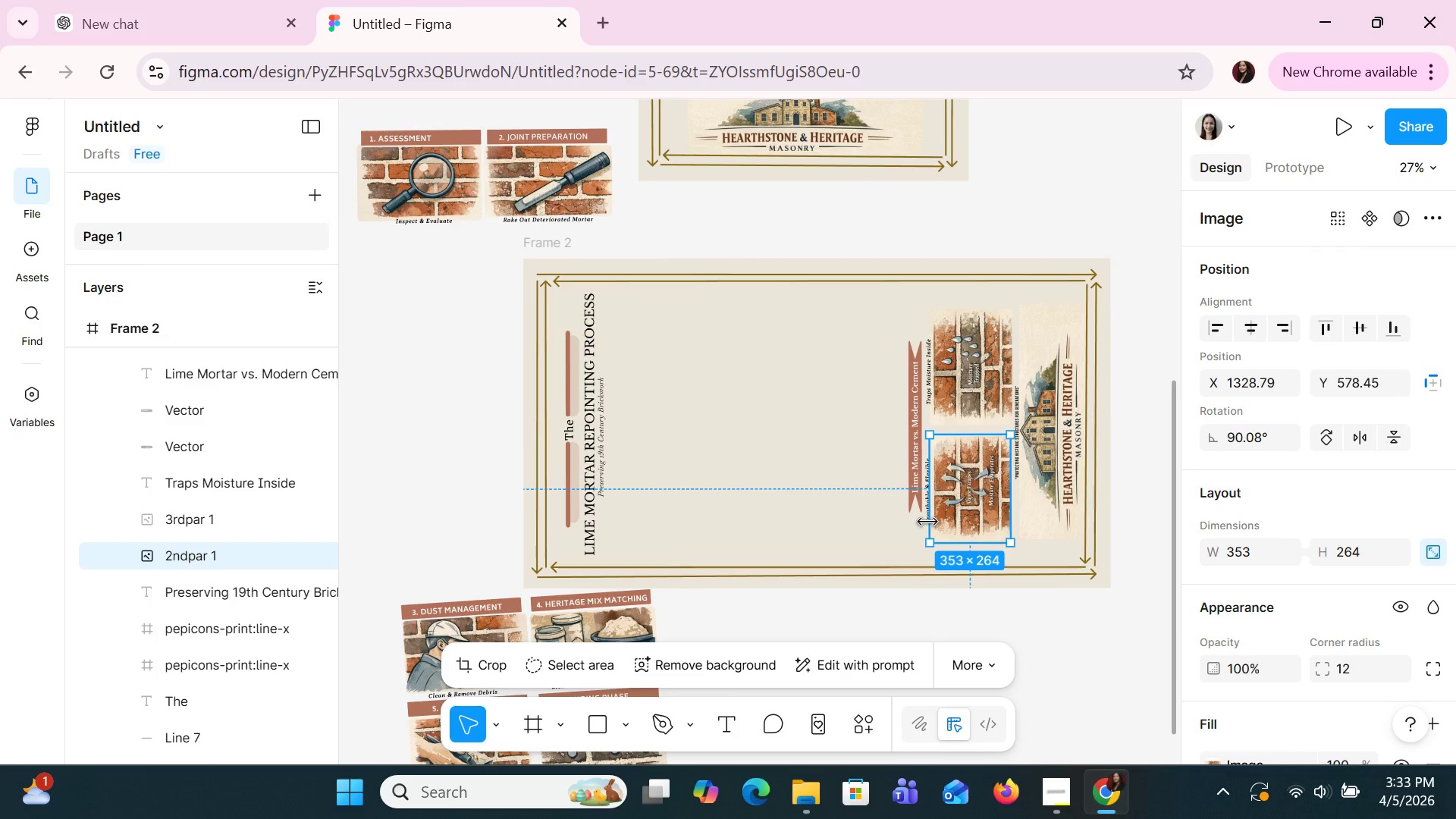 
key(Shift+ShiftLeft)
 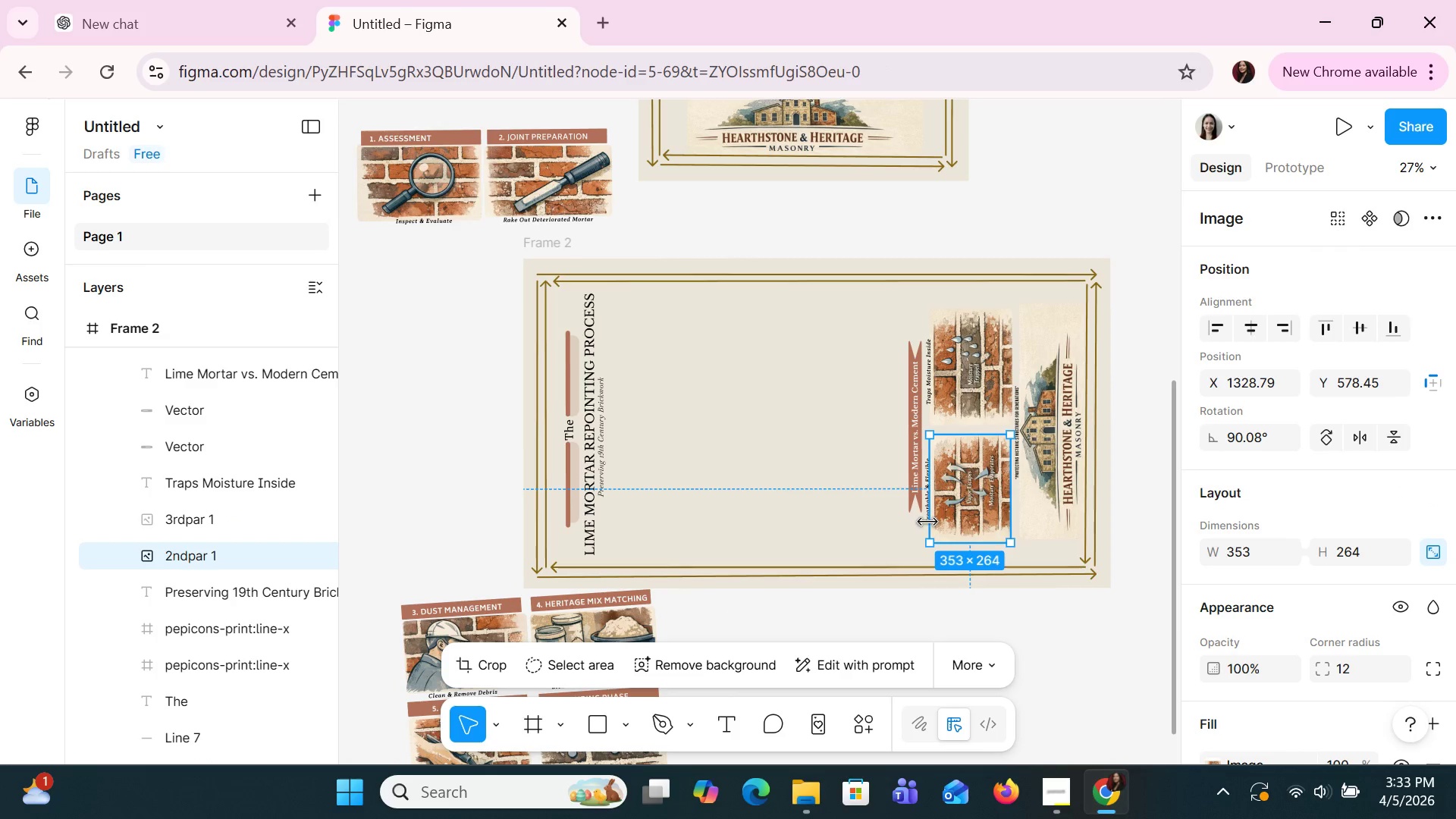 
key(Shift+ShiftLeft)
 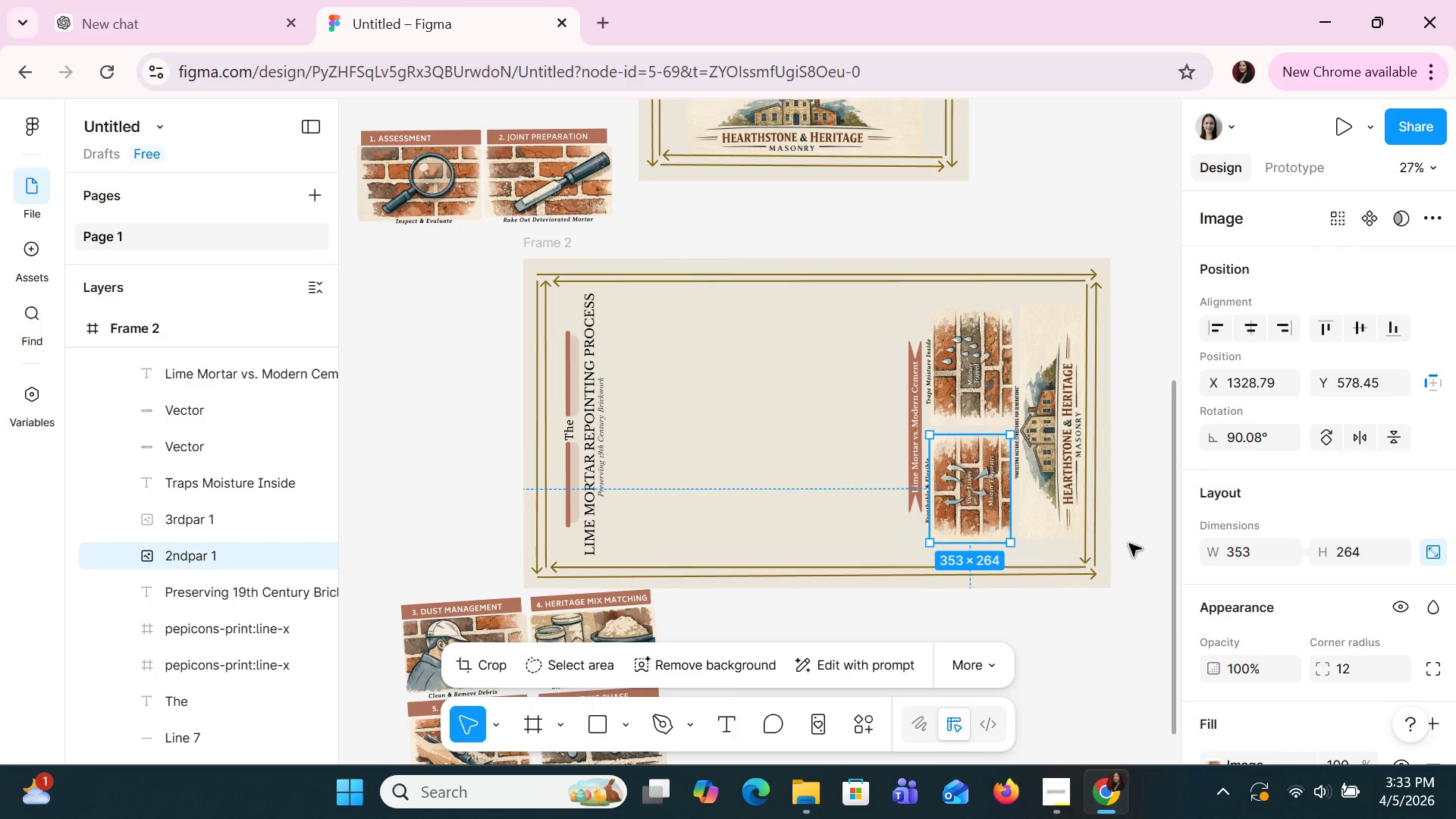 
hold_key(key=ShiftLeft, duration=1.5)
scroll: coordinate [1131, 544], scroll_direction: up, amount: 3.0
 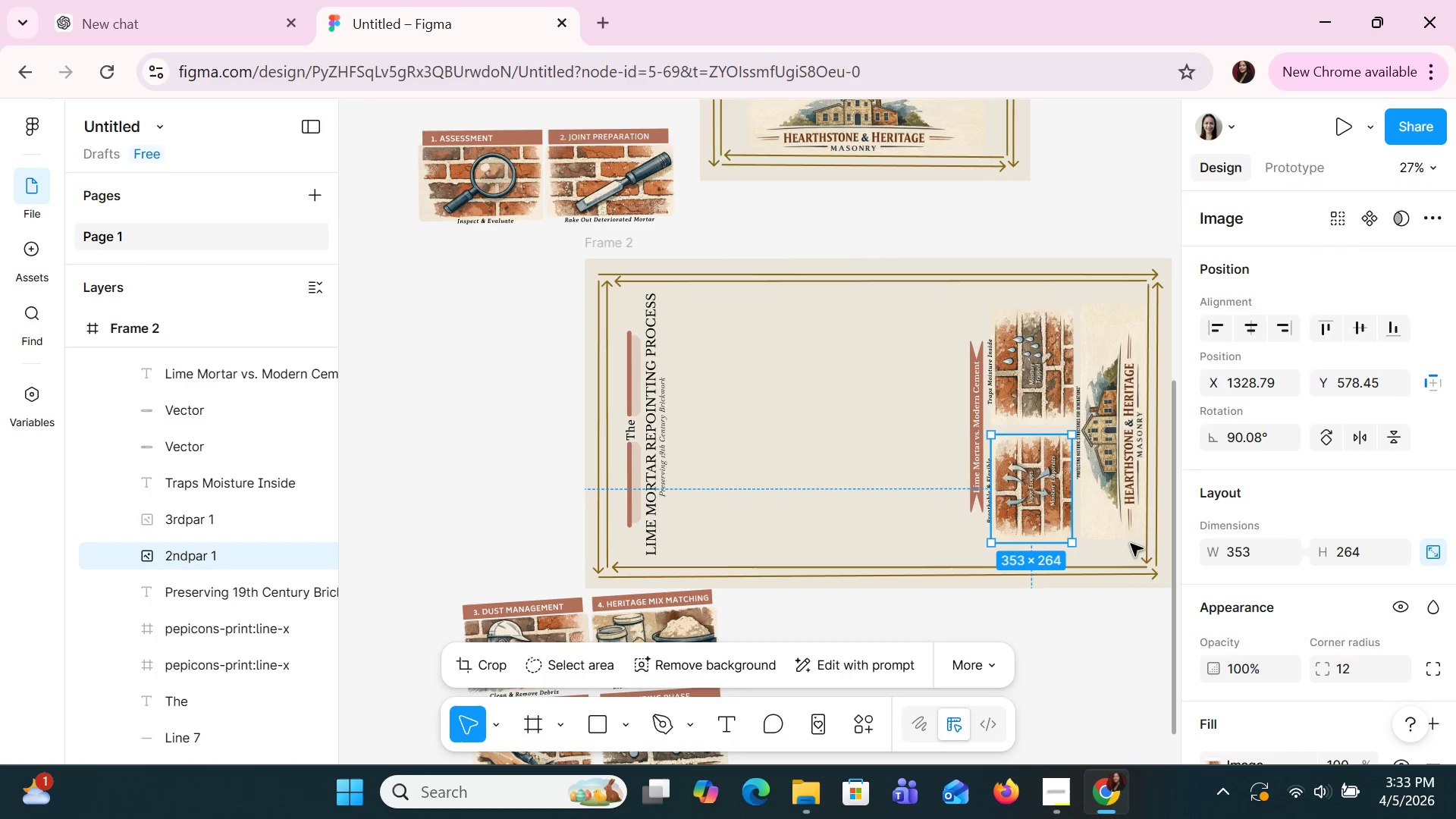 
scroll: coordinate [1131, 544], scroll_direction: down, amount: 2.0
 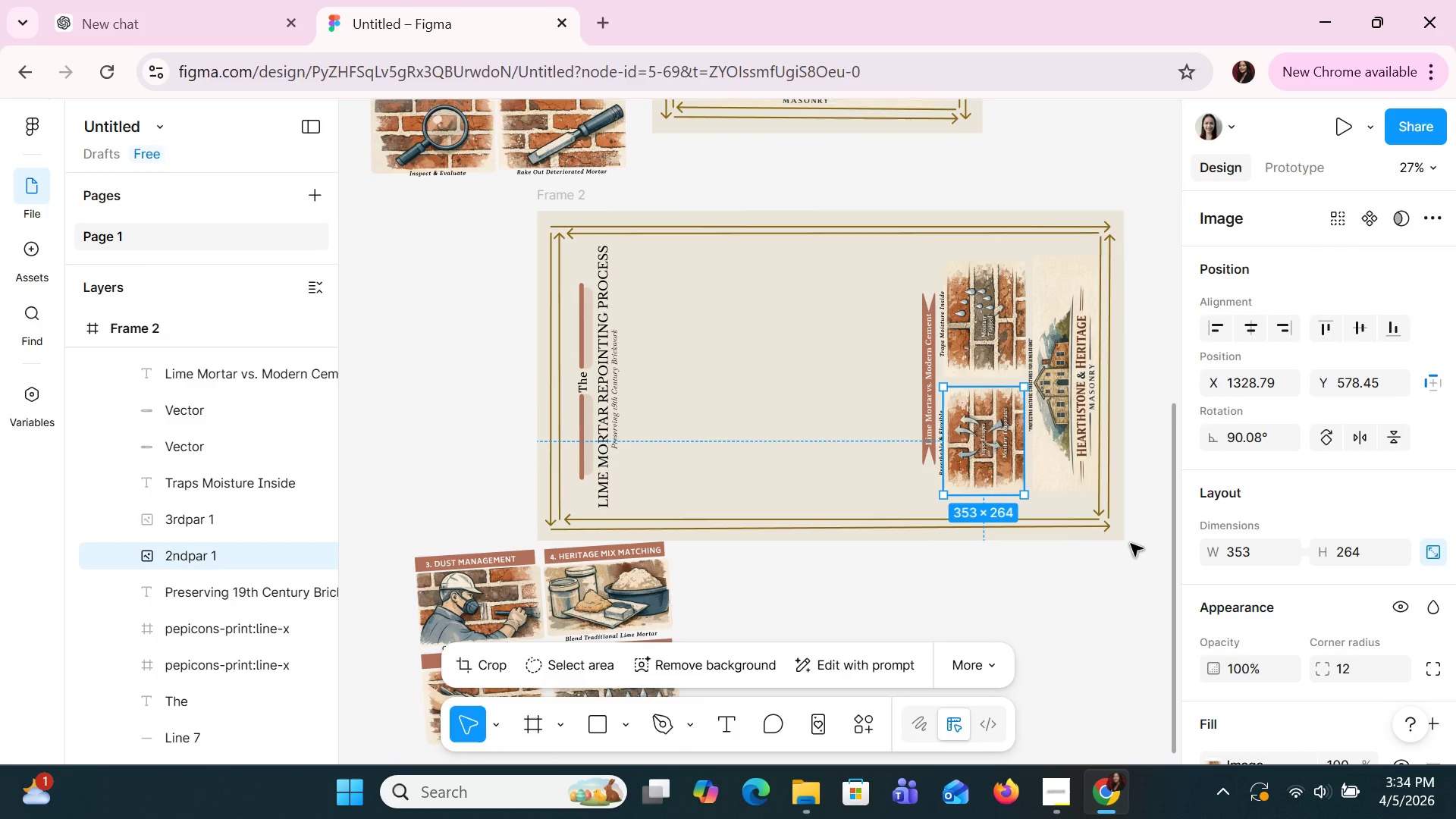 
hold_key(key=ControlLeft, duration=1.42)
scroll: coordinate [1125, 538], scroll_direction: up, amount: 9.0
 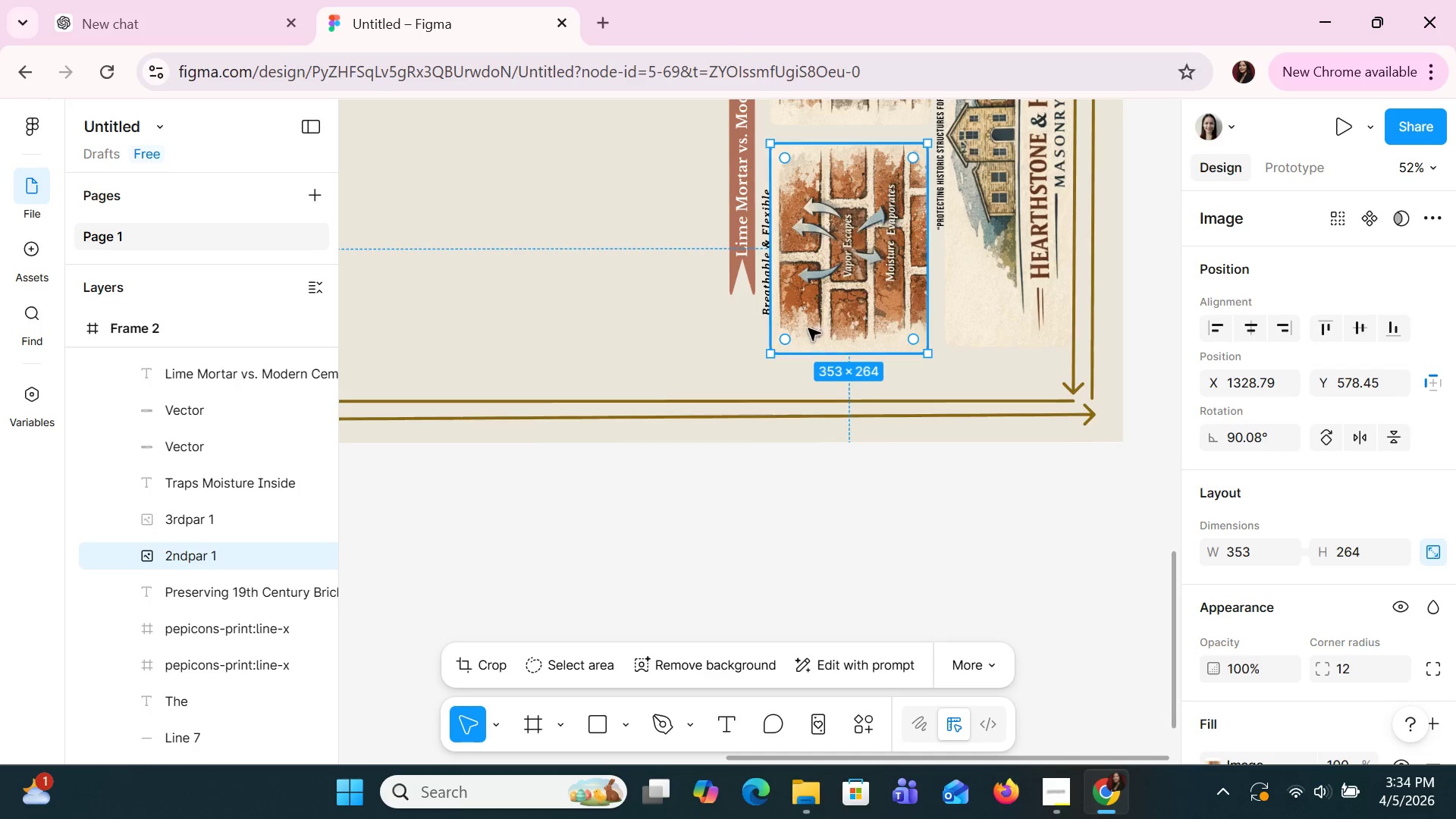 
hold_key(key=ShiftLeft, duration=1.5)
 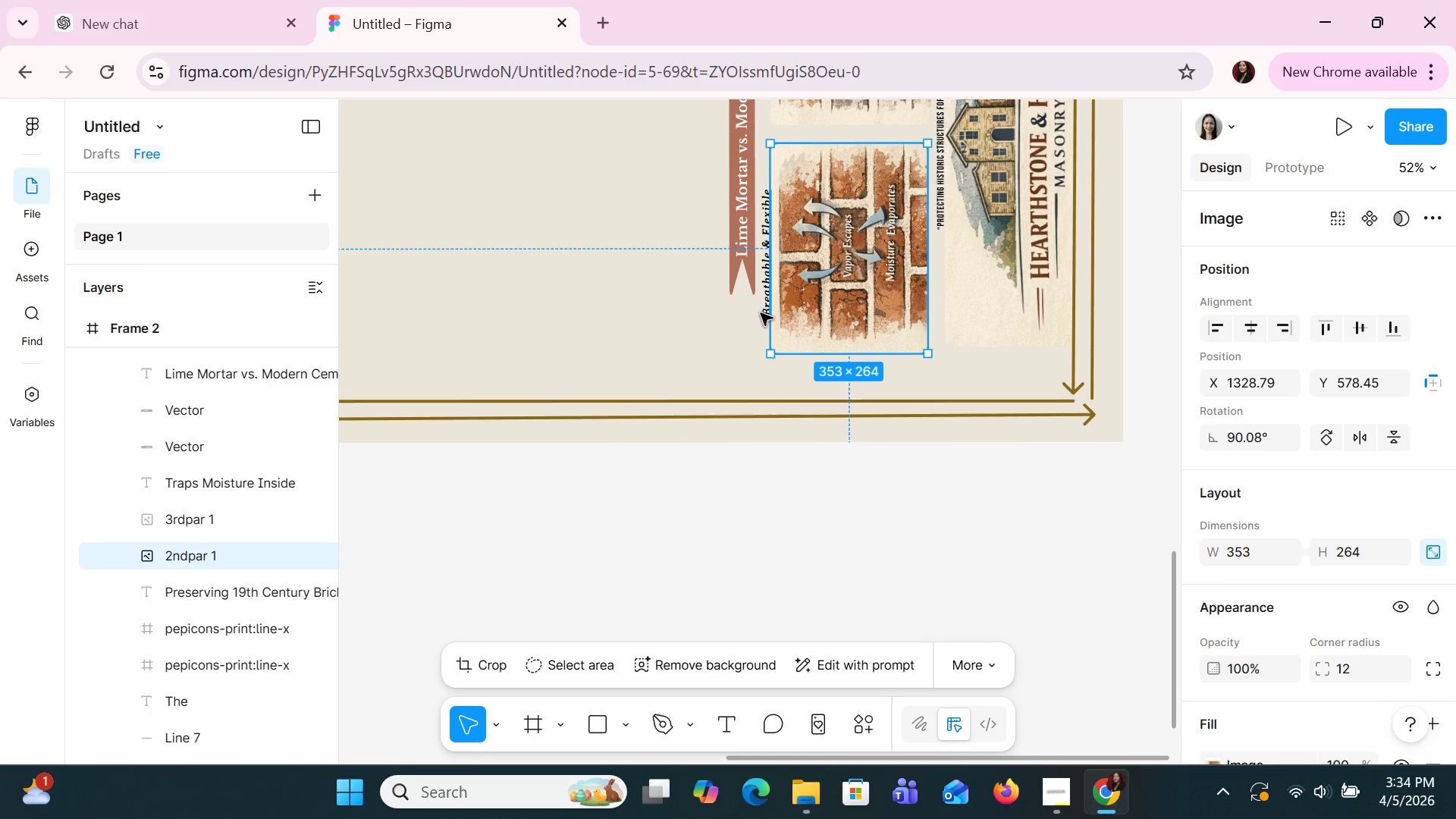 
hold_key(key=ShiftLeft, duration=1.52)
 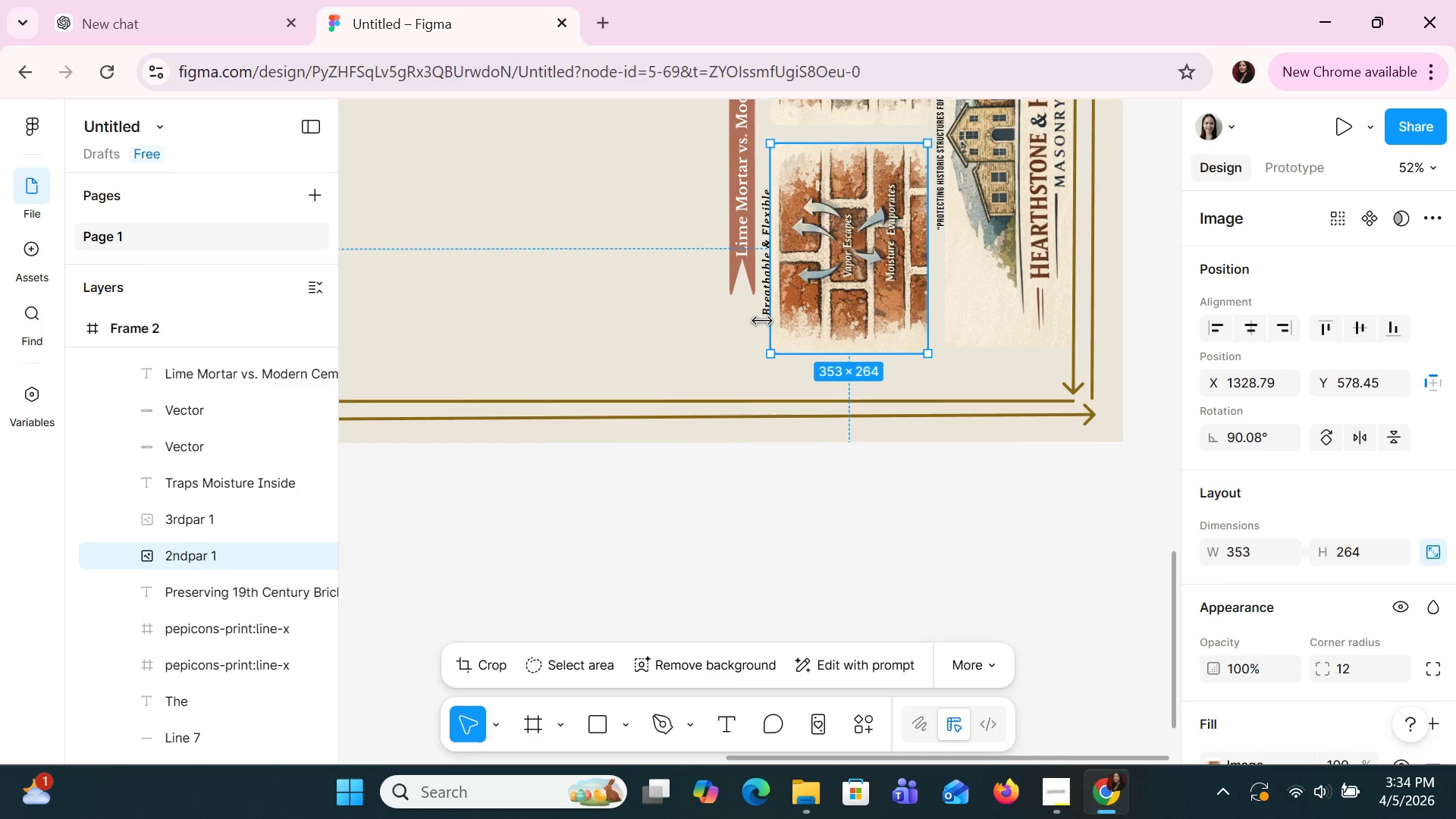 
key(Shift+ShiftLeft)
 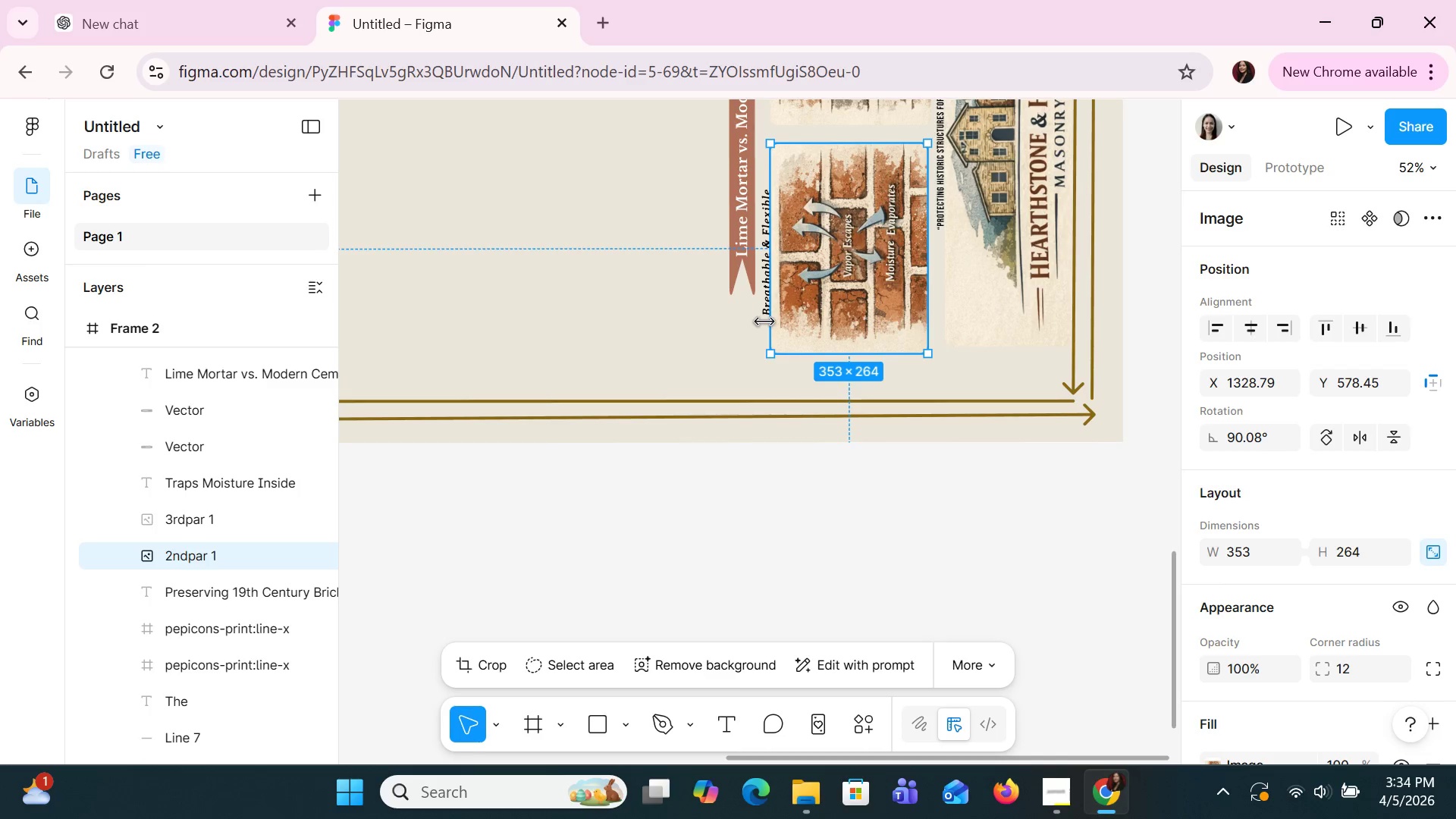 
key(Shift+ShiftLeft)
 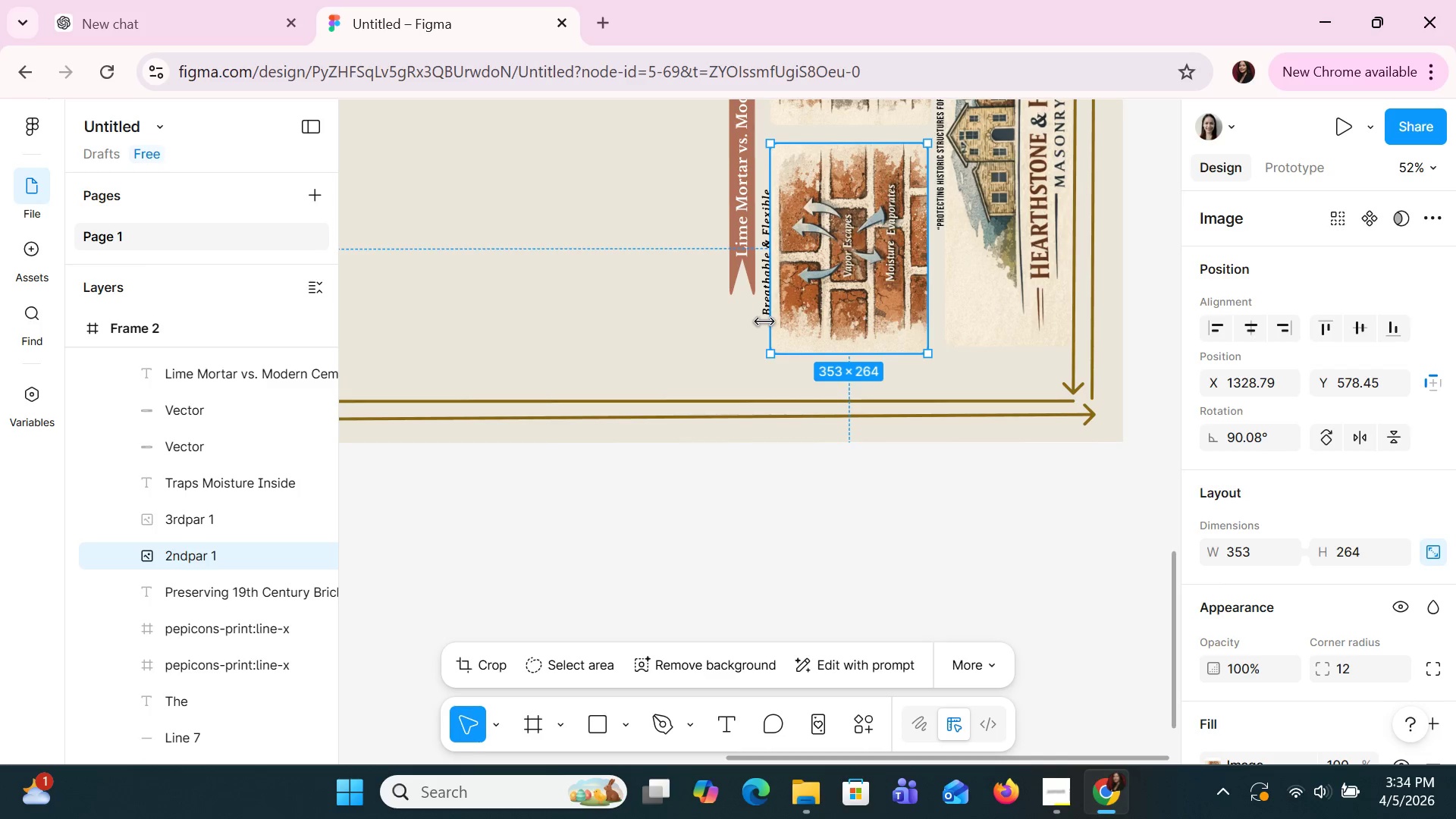 
key(Shift+ShiftLeft)
 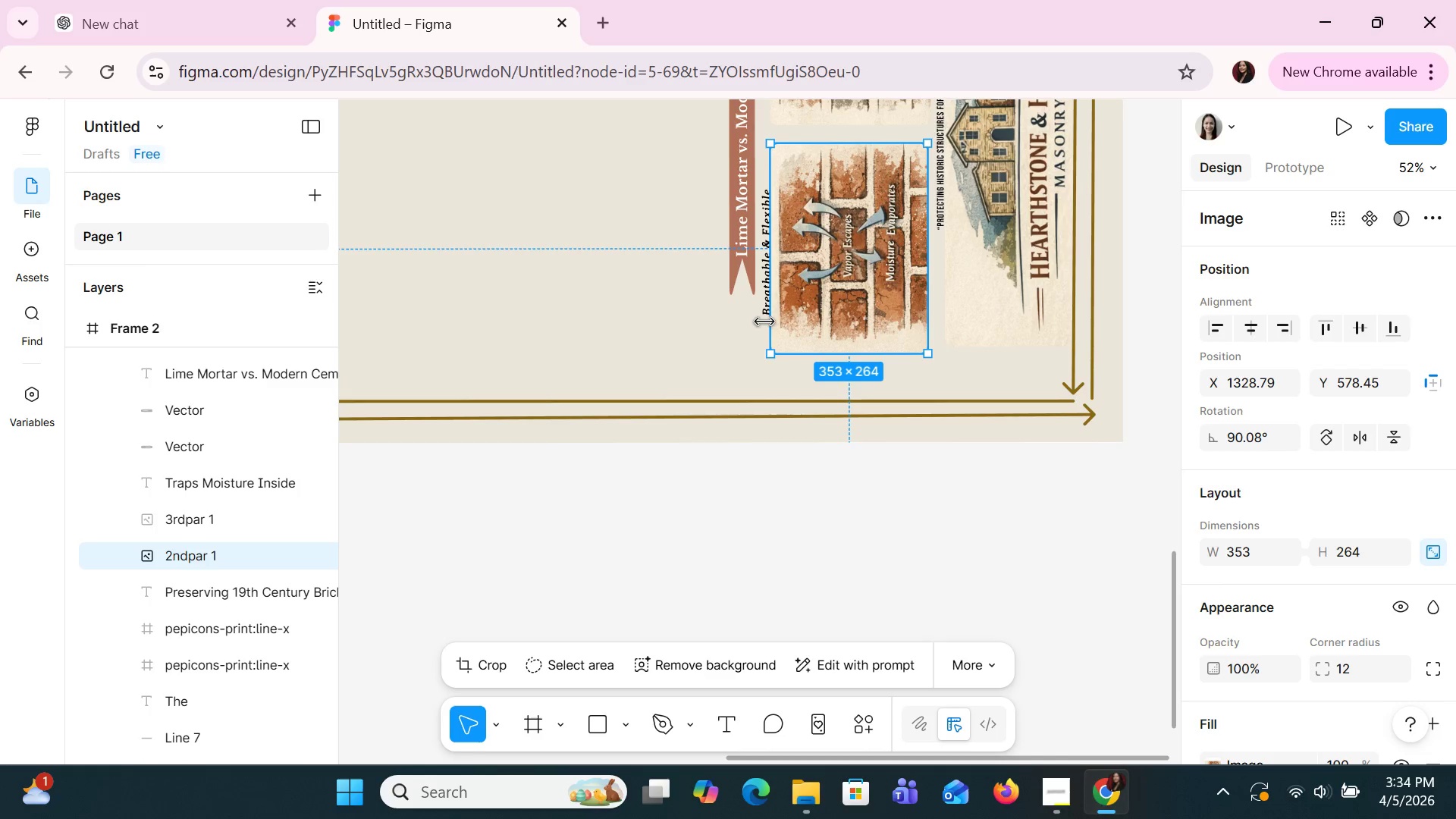 
key(Shift+ShiftLeft)
 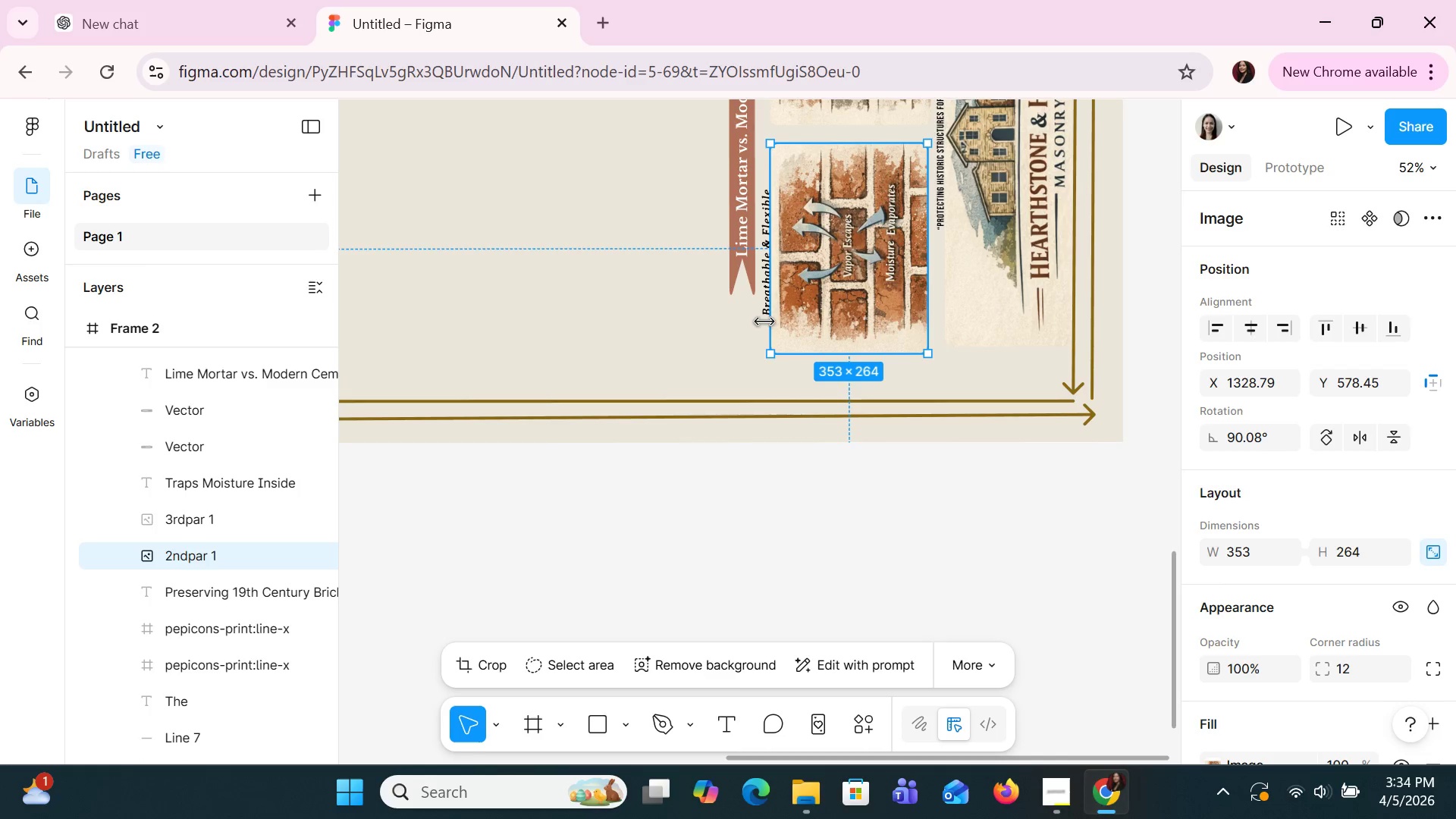 
hold_key(key=ShiftLeft, duration=5.91)
left_click([762, 320])
 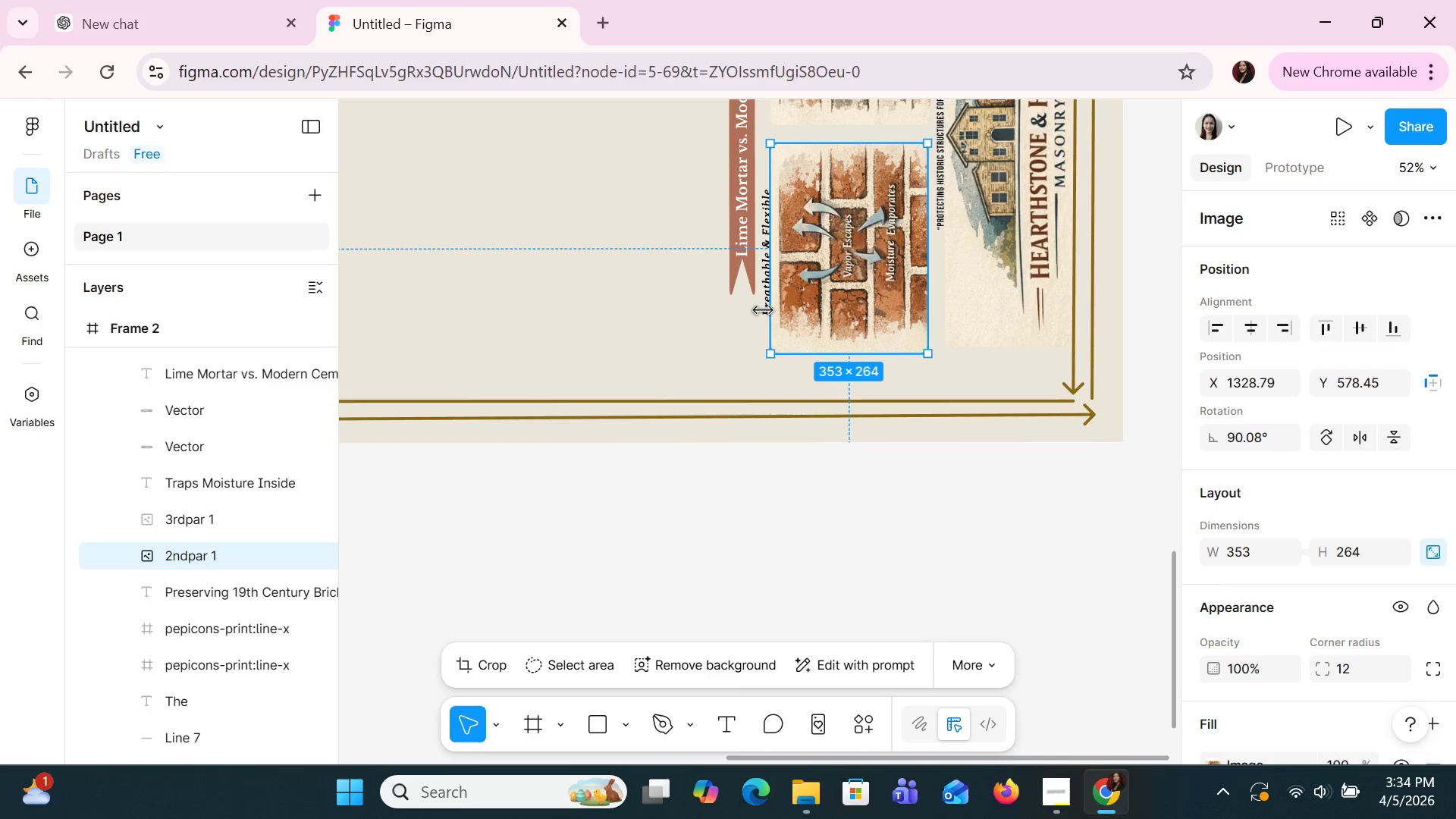 
double_click([767, 300])
 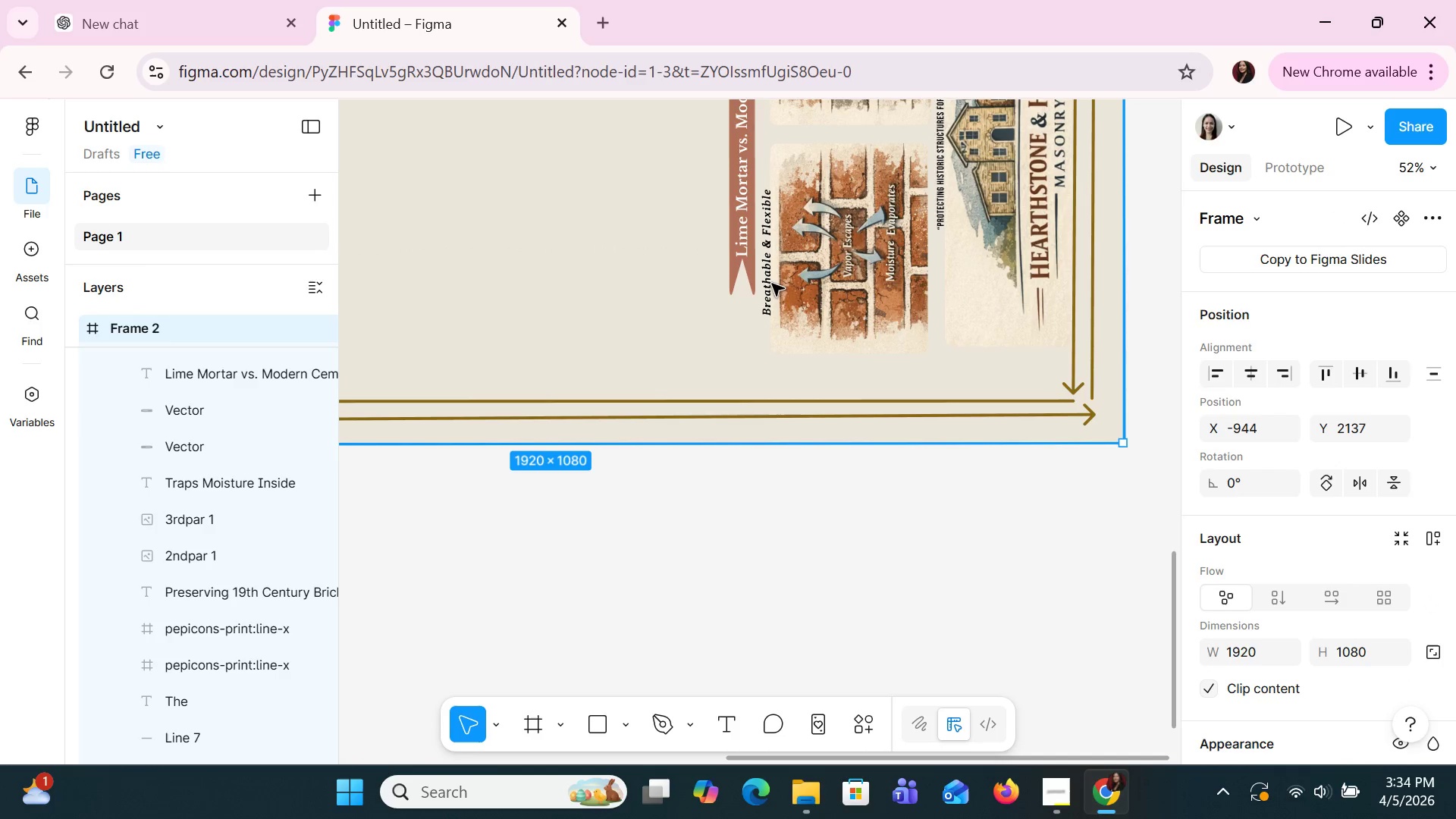 
double_click([770, 283])
 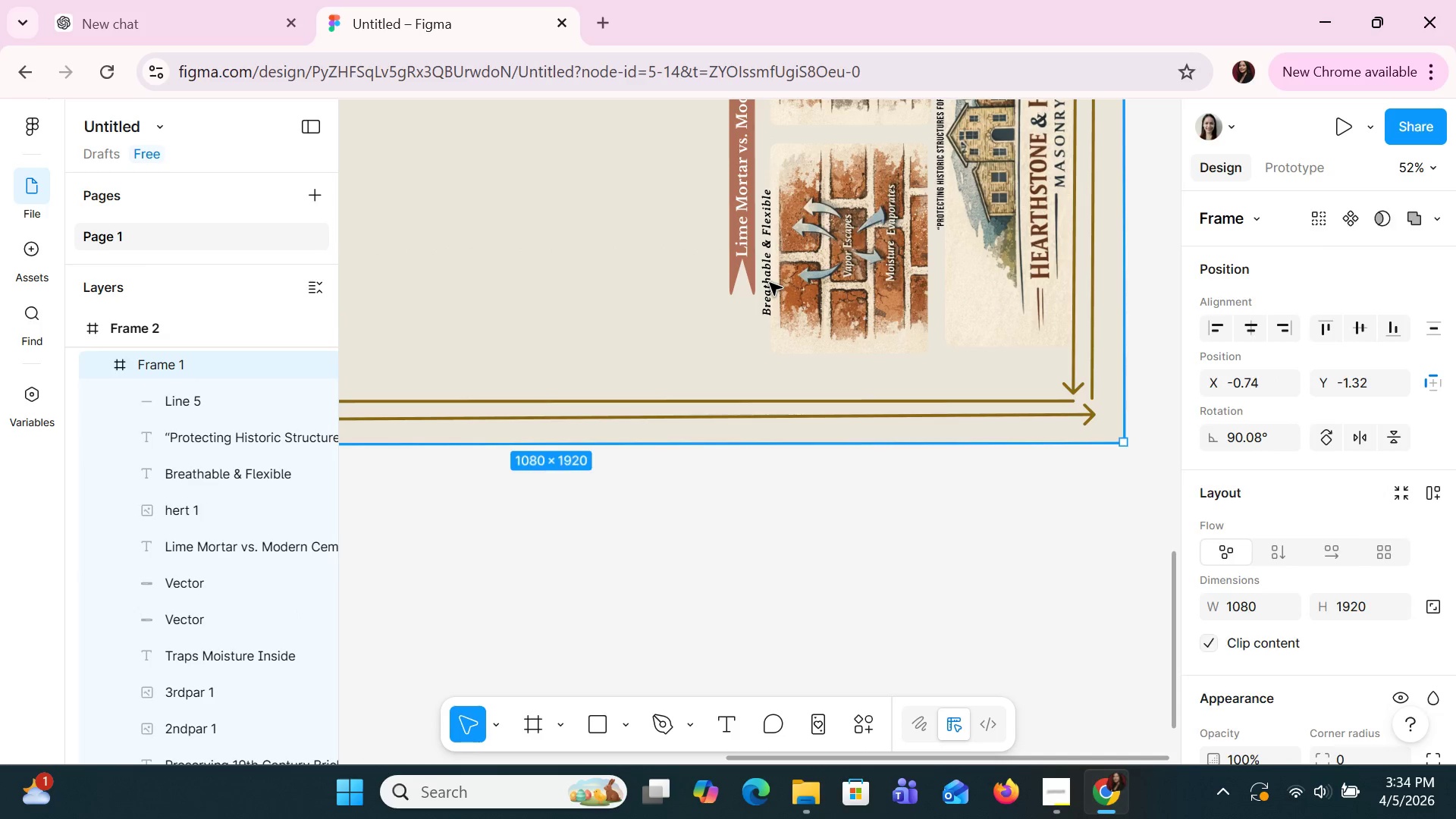 
triple_click([770, 283])
 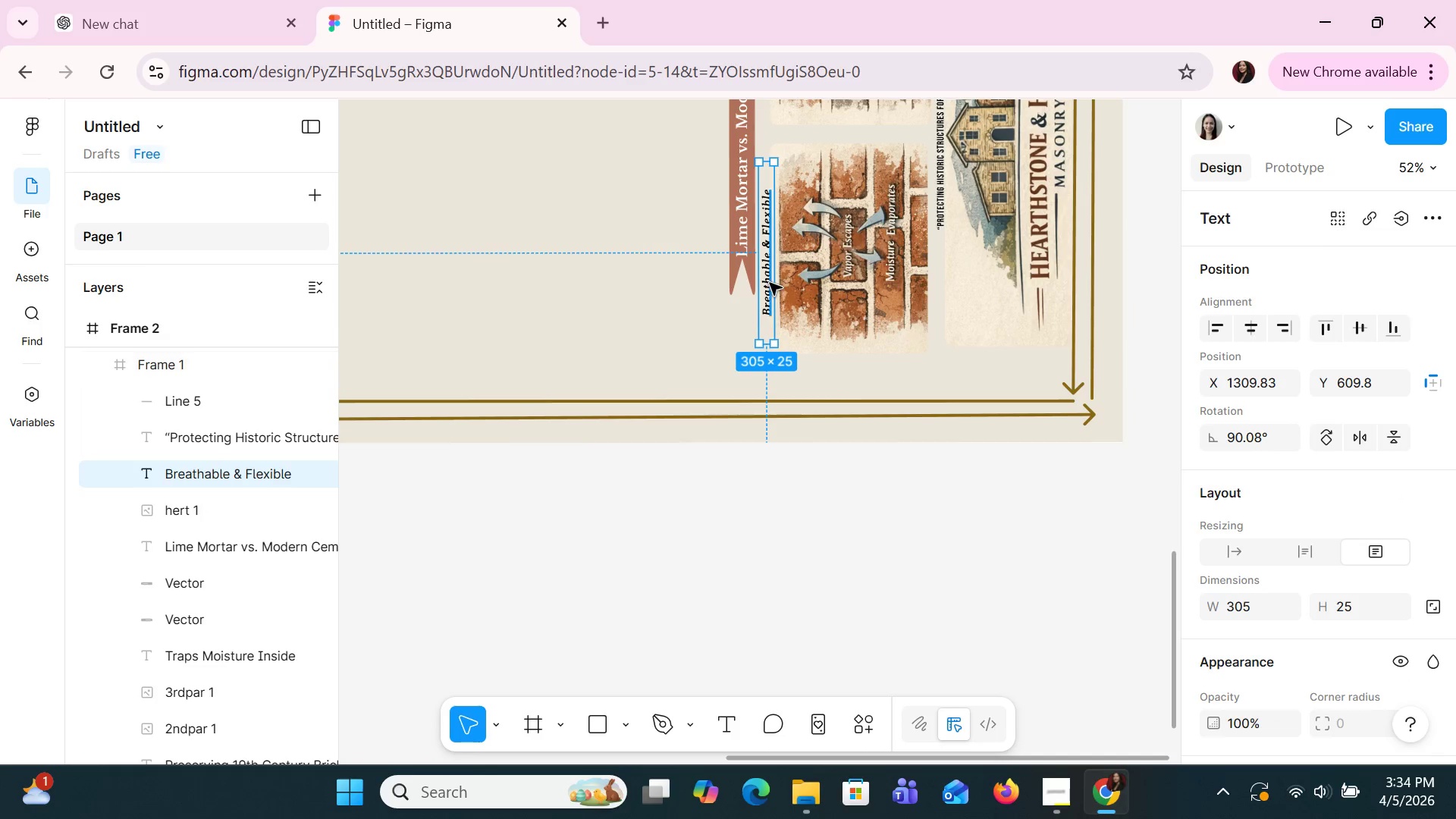 
triple_click([770, 283])
 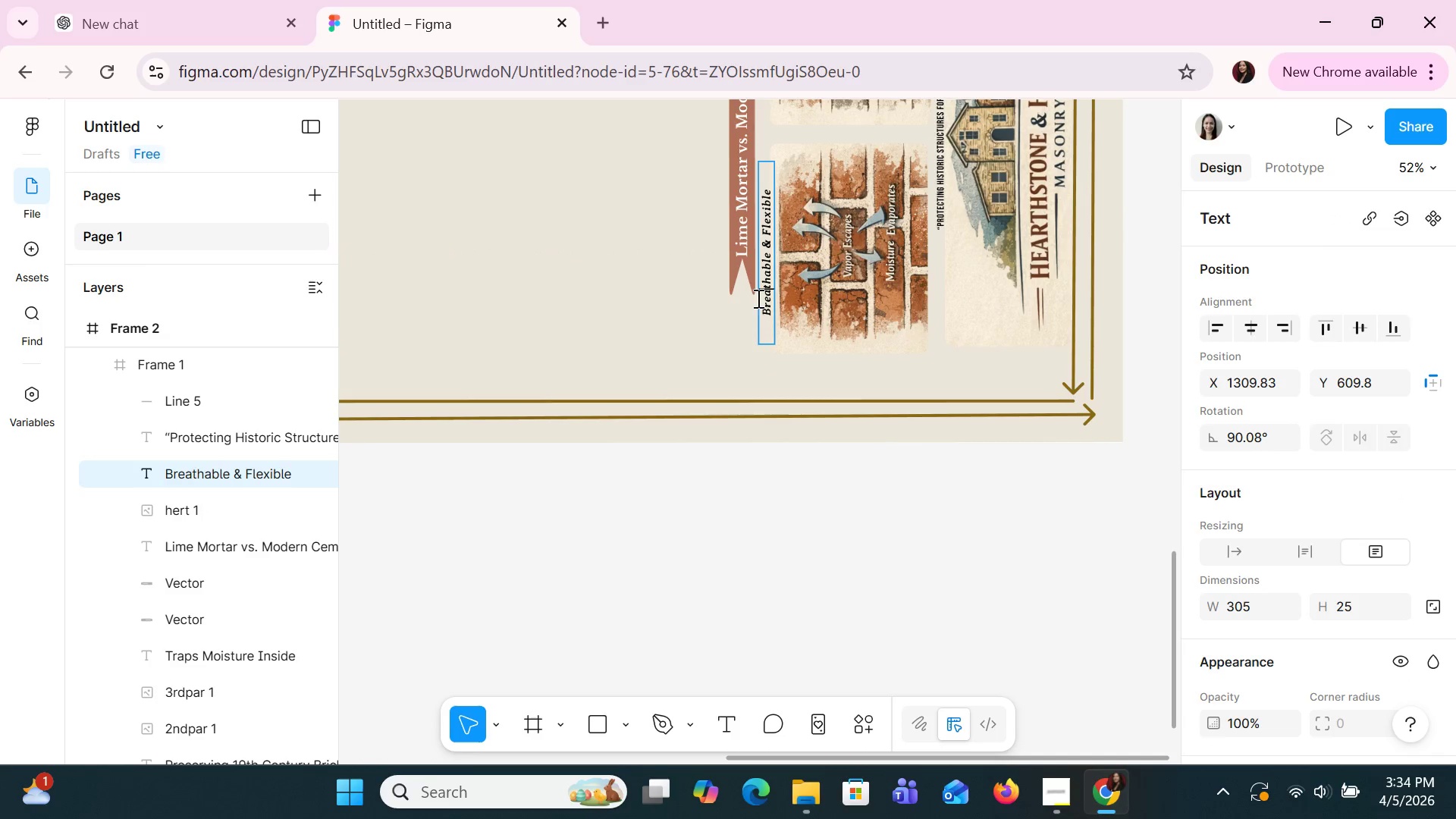 
double_click([708, 335])
 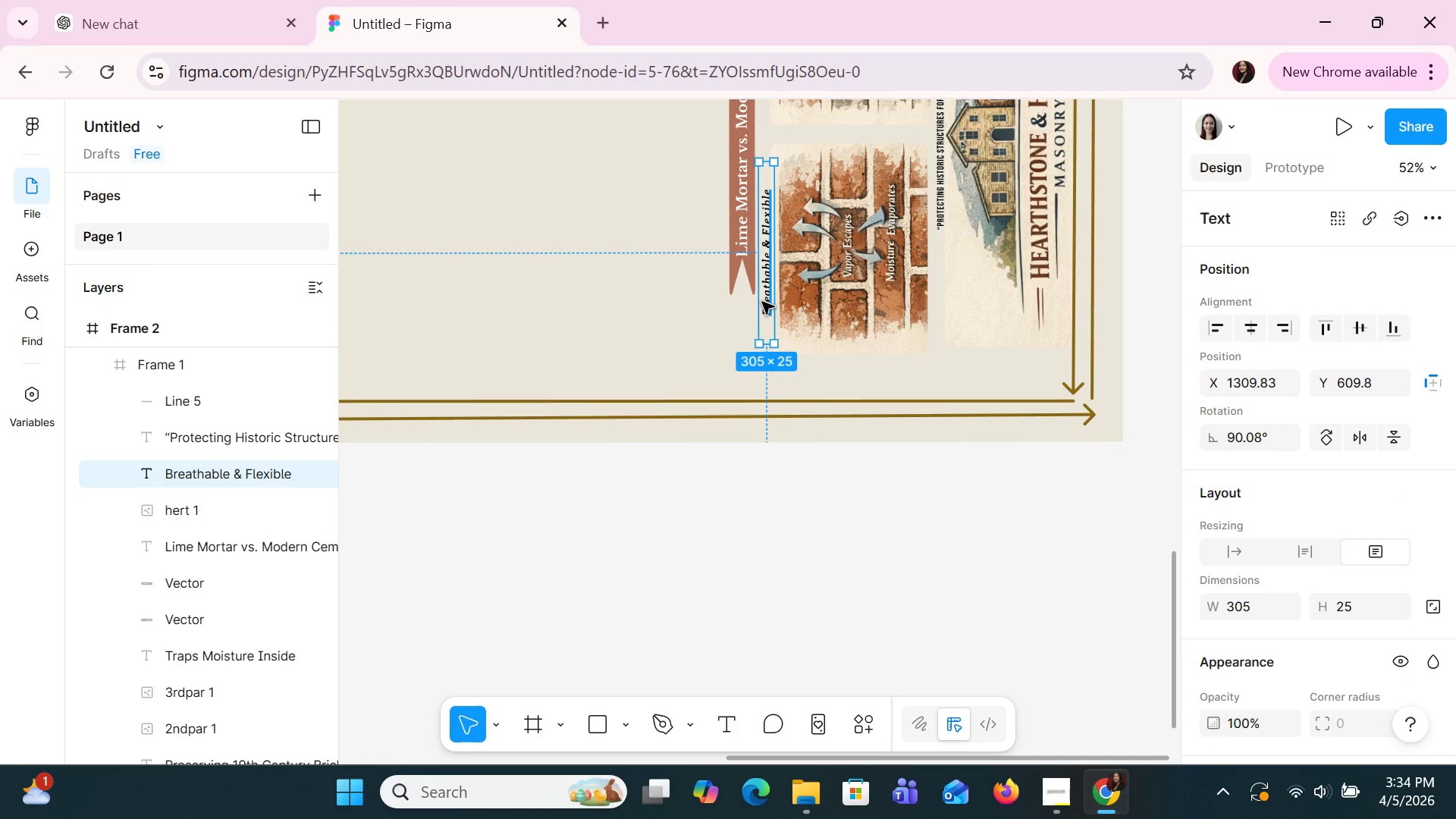 
hold_key(key=ShiftLeft, duration=1.09)
left_click([799, 310])
 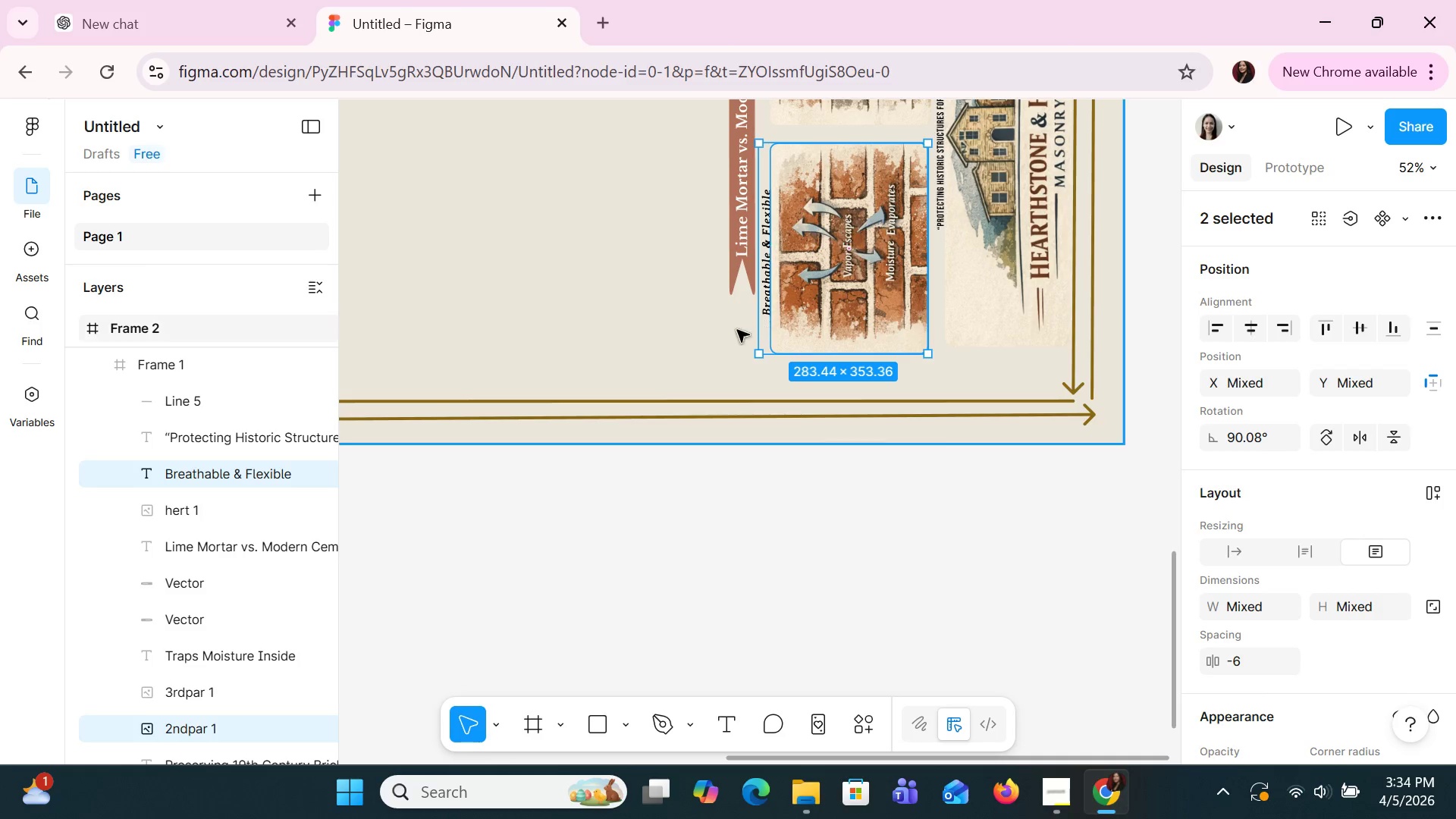 
right_click([767, 316])
 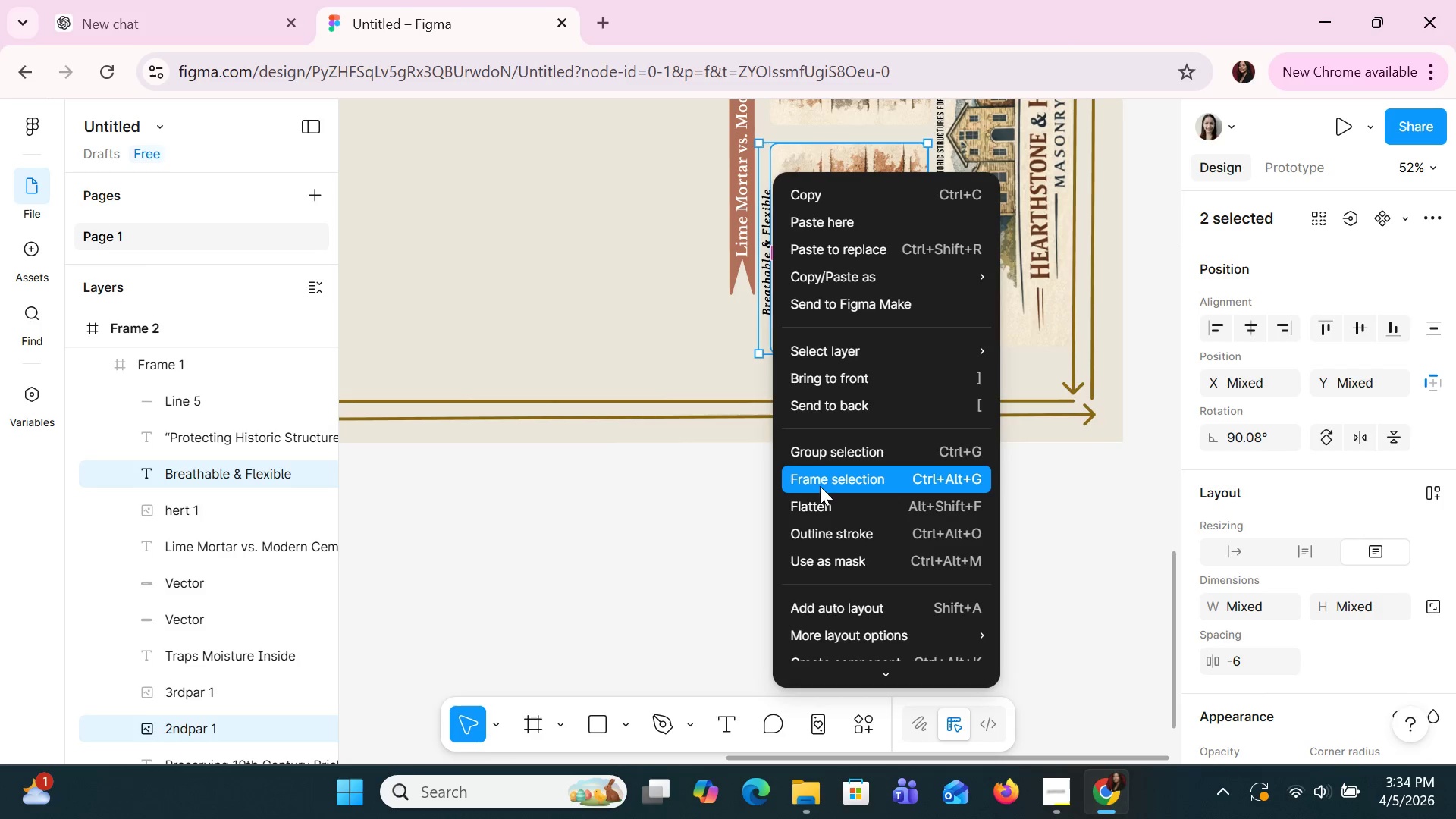 
left_click([825, 462])
 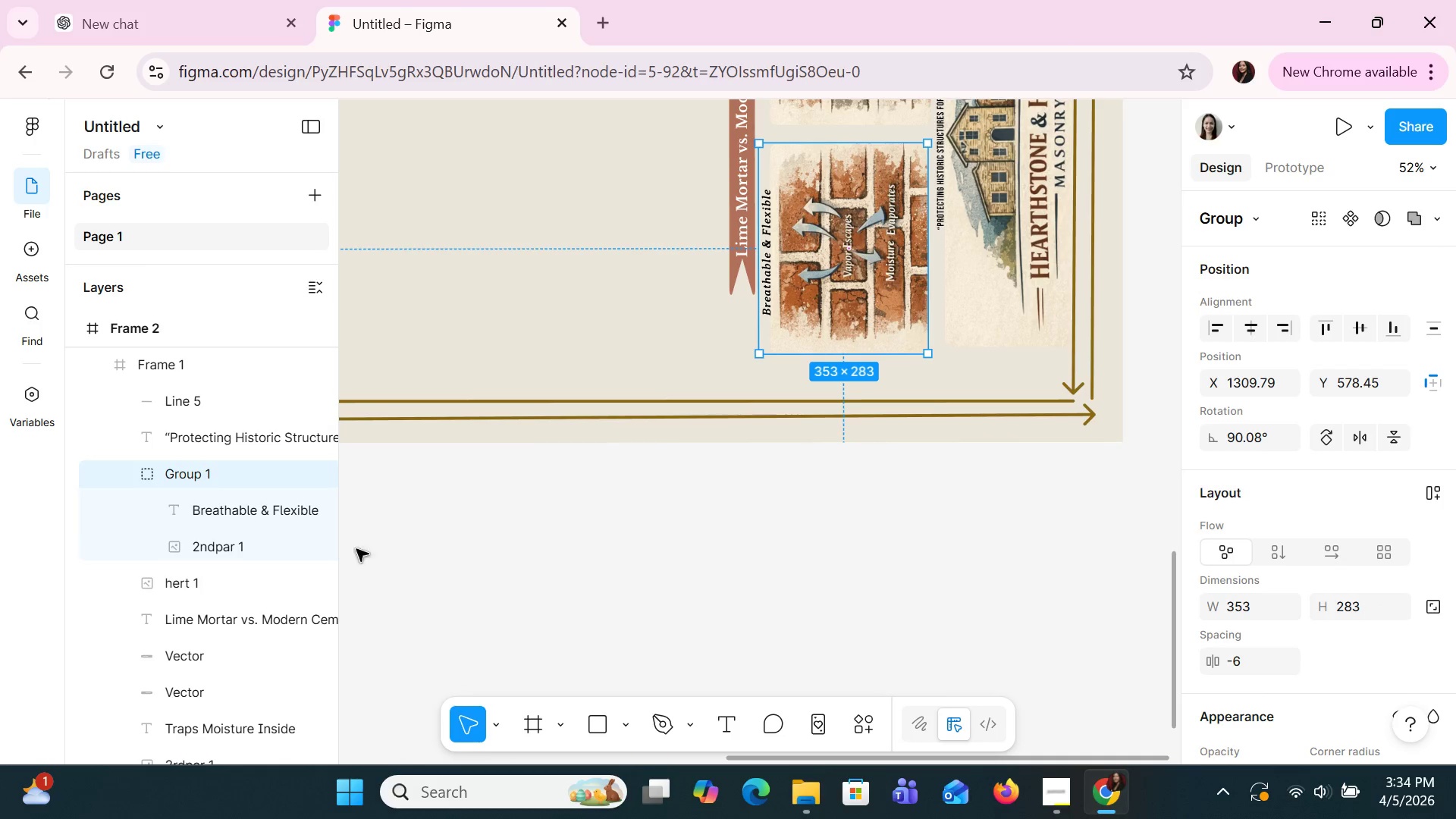 
left_click([230, 477])
 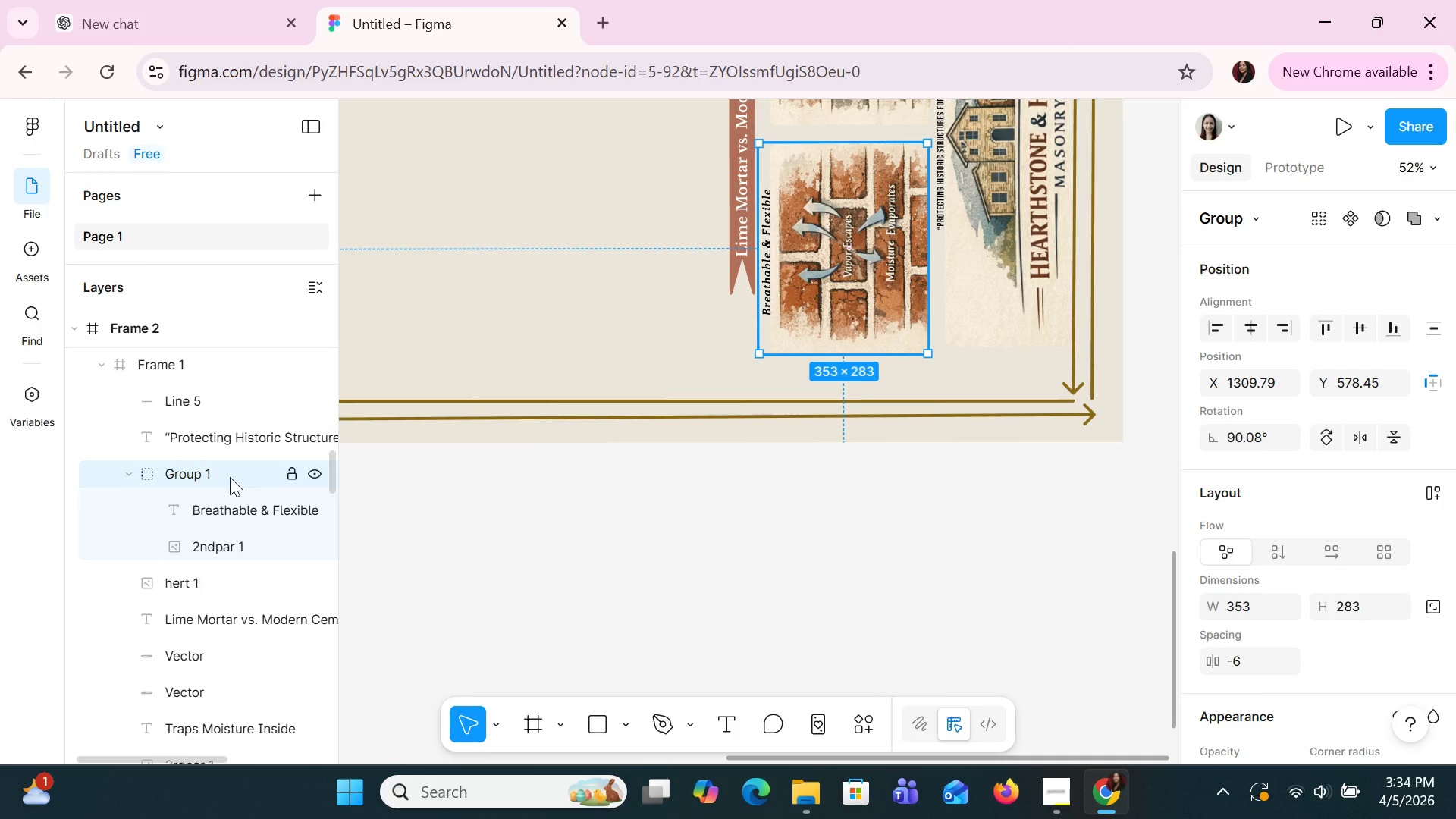 
type(Lim)
 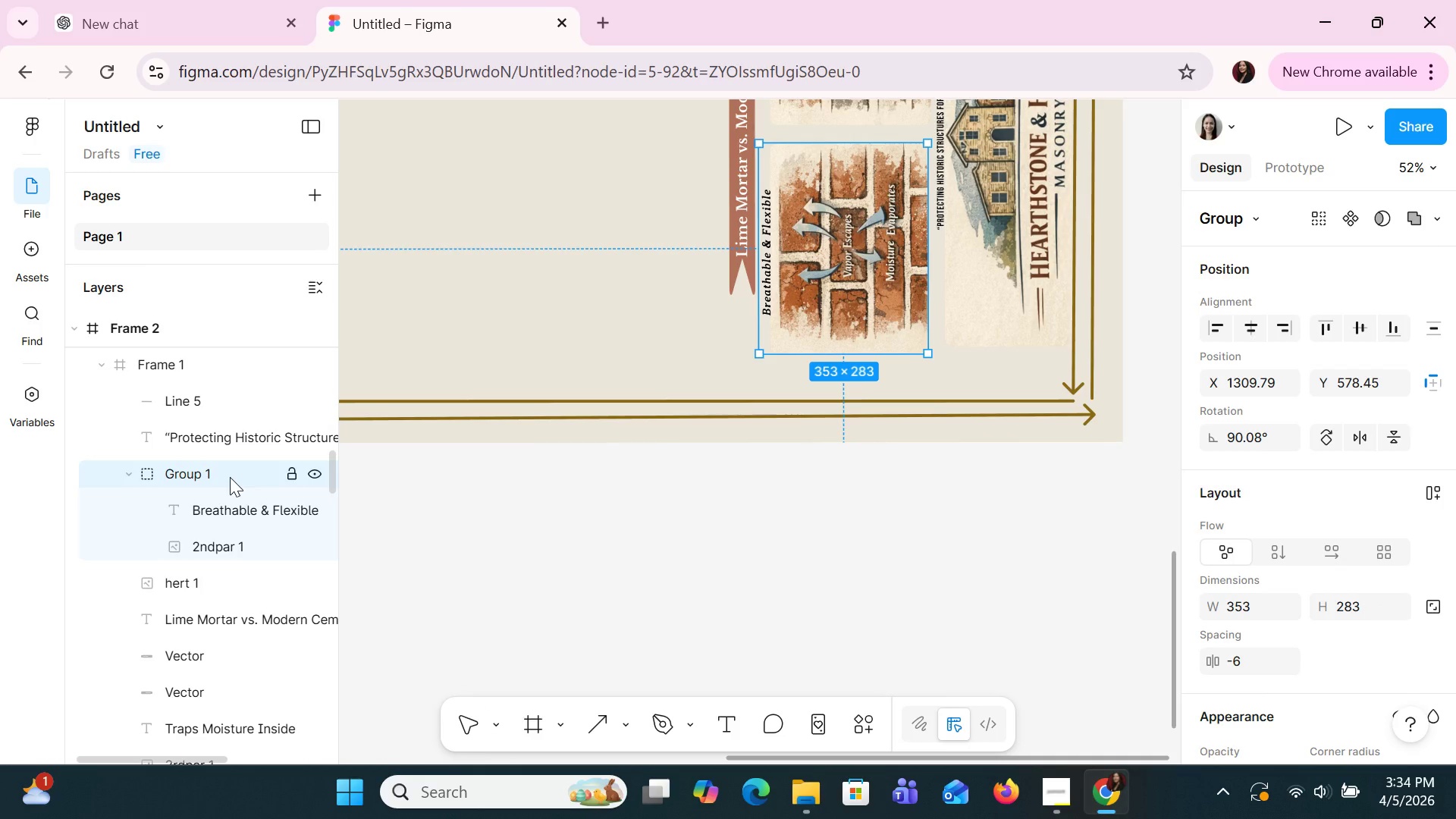 
double_click([230, 477])
 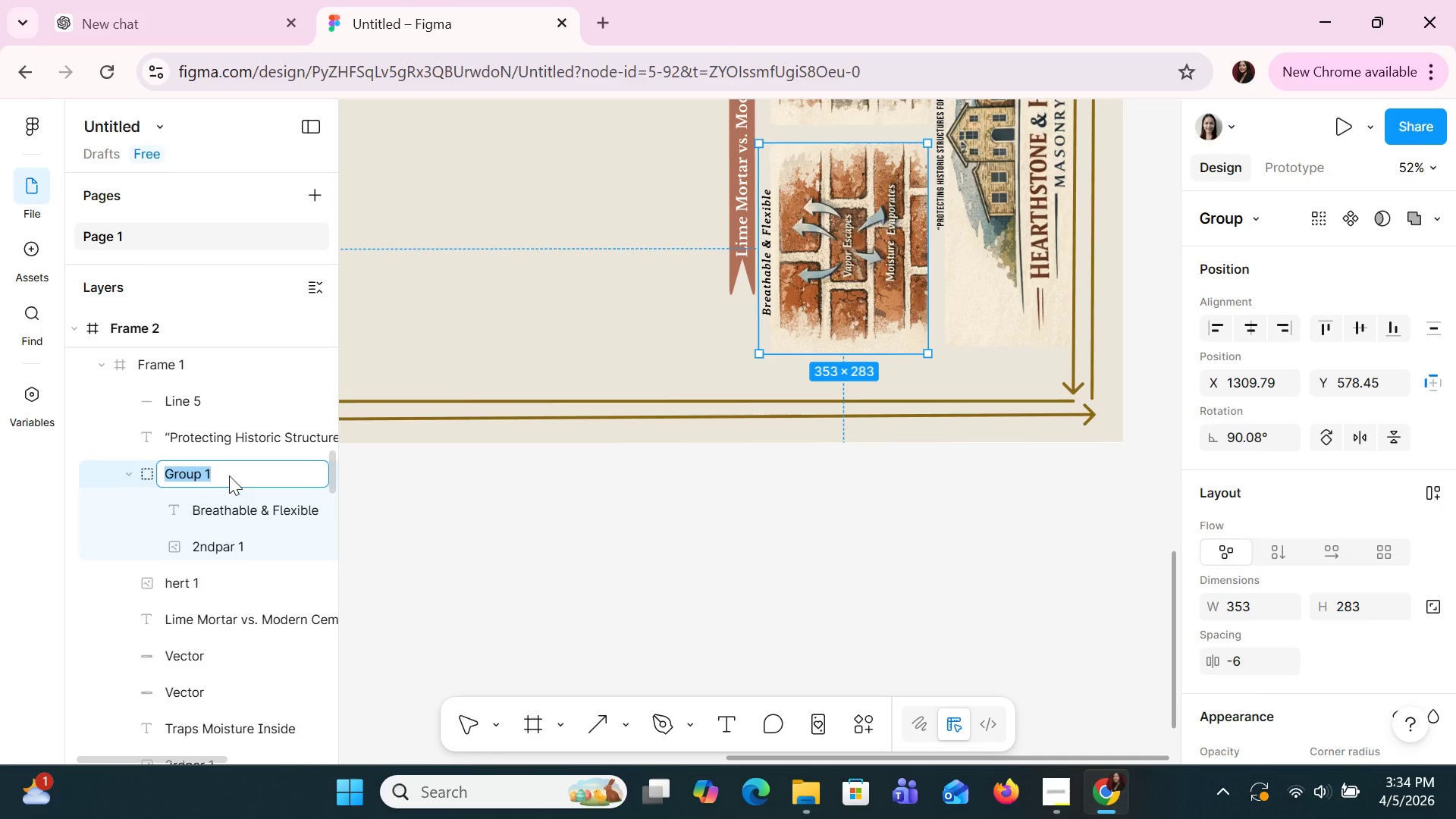 
type(Lime)
 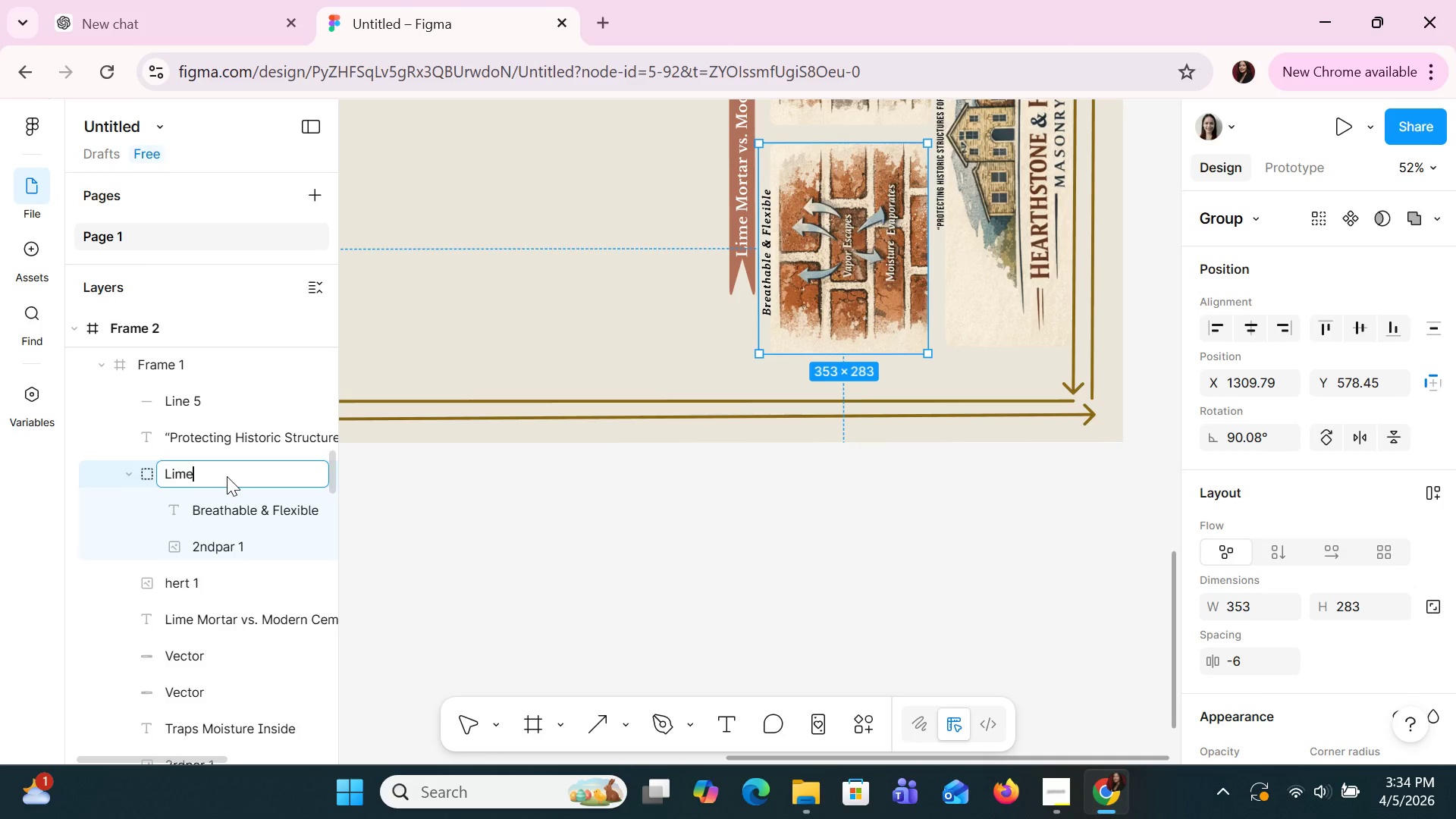 
key(Enter)
 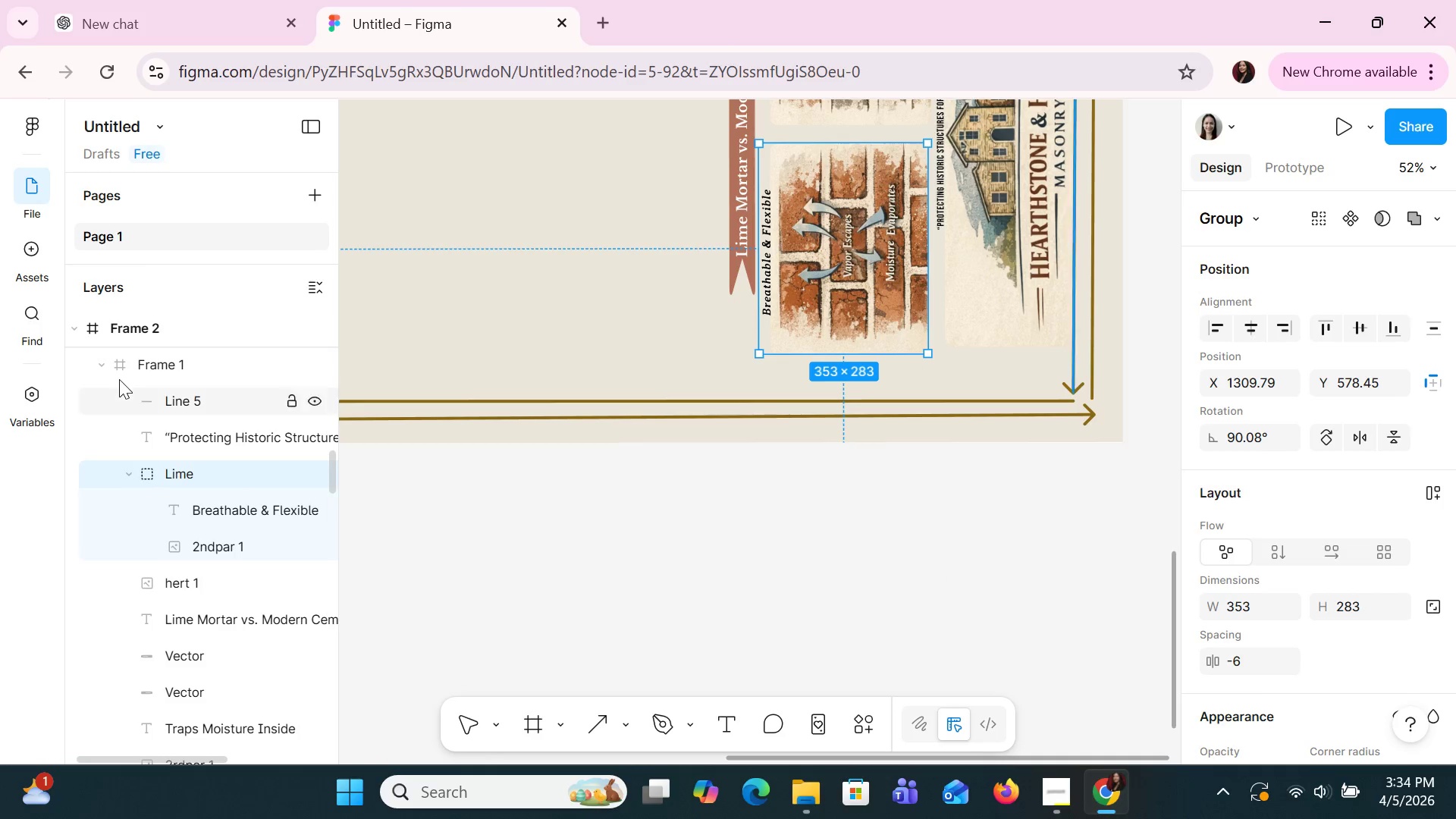 
left_click([182, 485])
 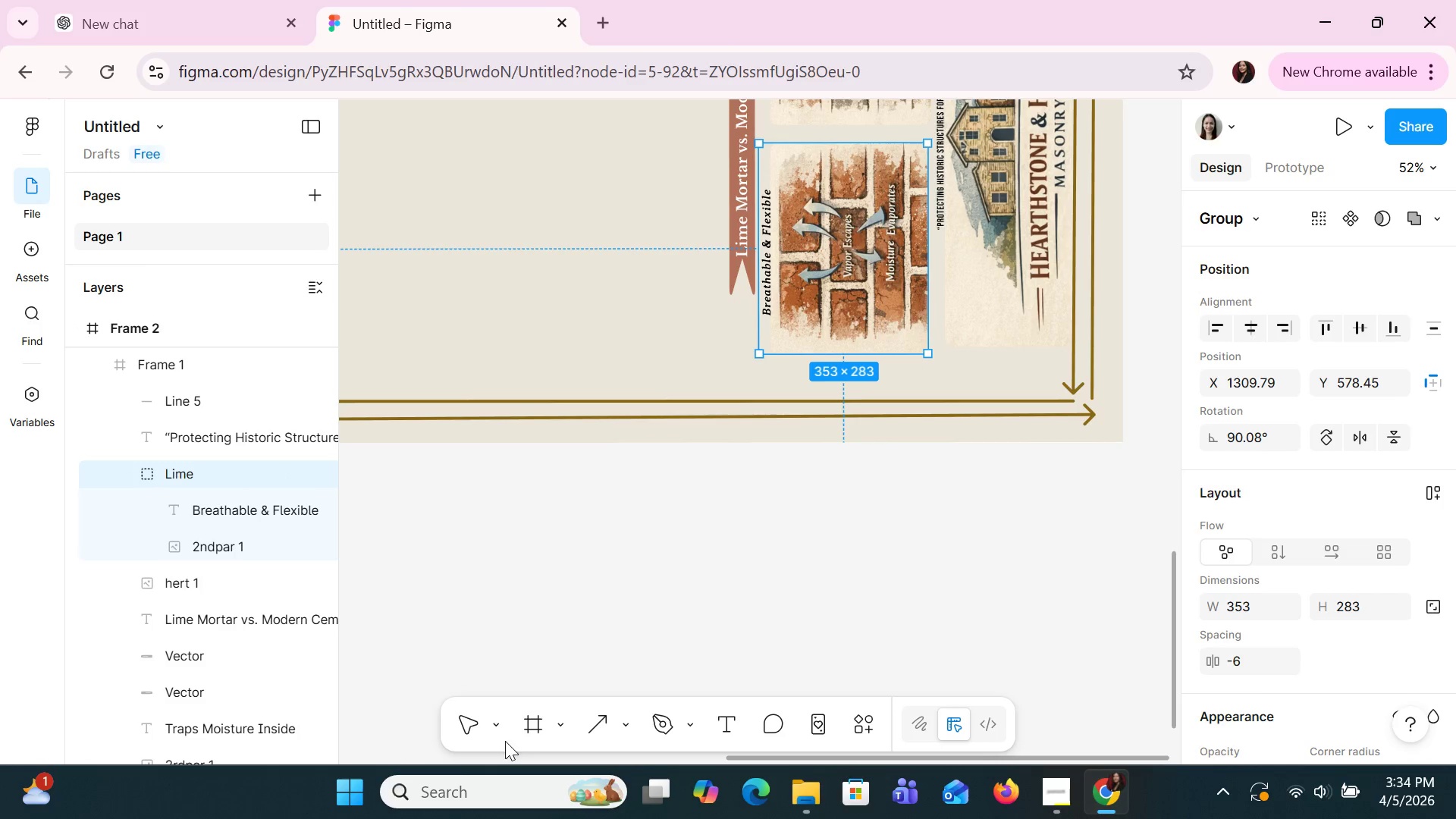 
left_click([499, 732])
 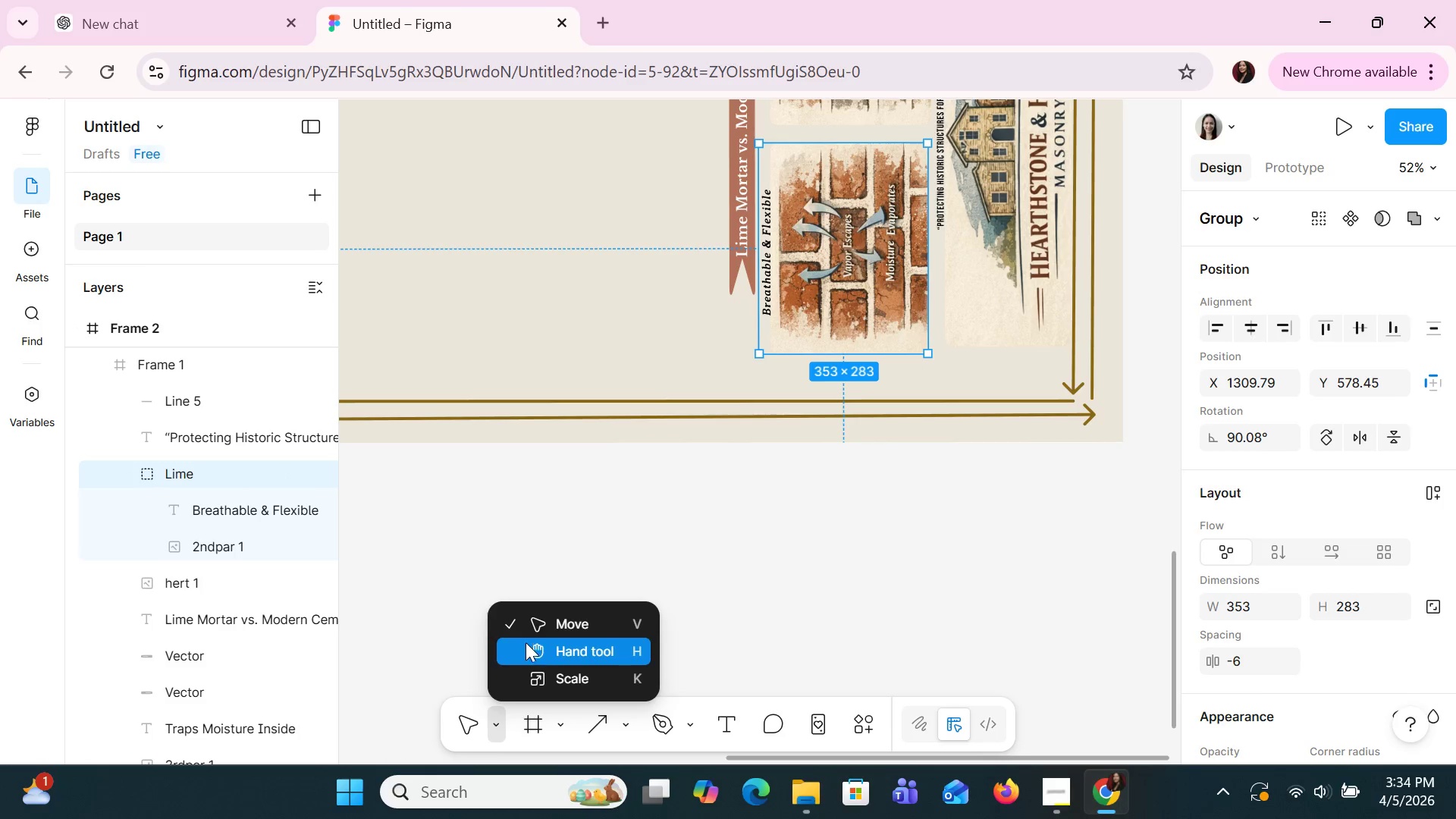 
left_click([526, 623])
 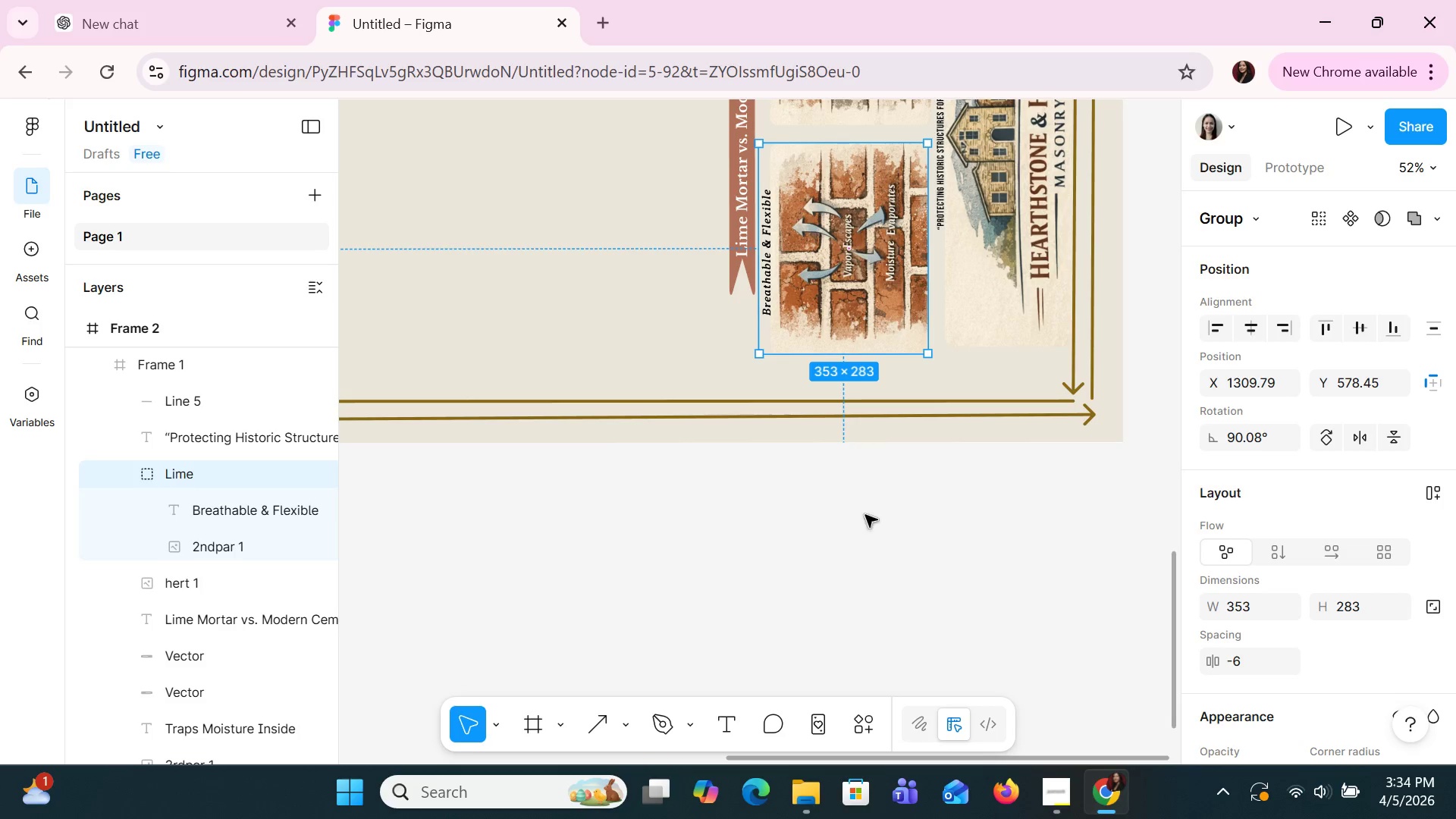 
scroll: coordinate [865, 515], scroll_direction: up, amount: 7.0
 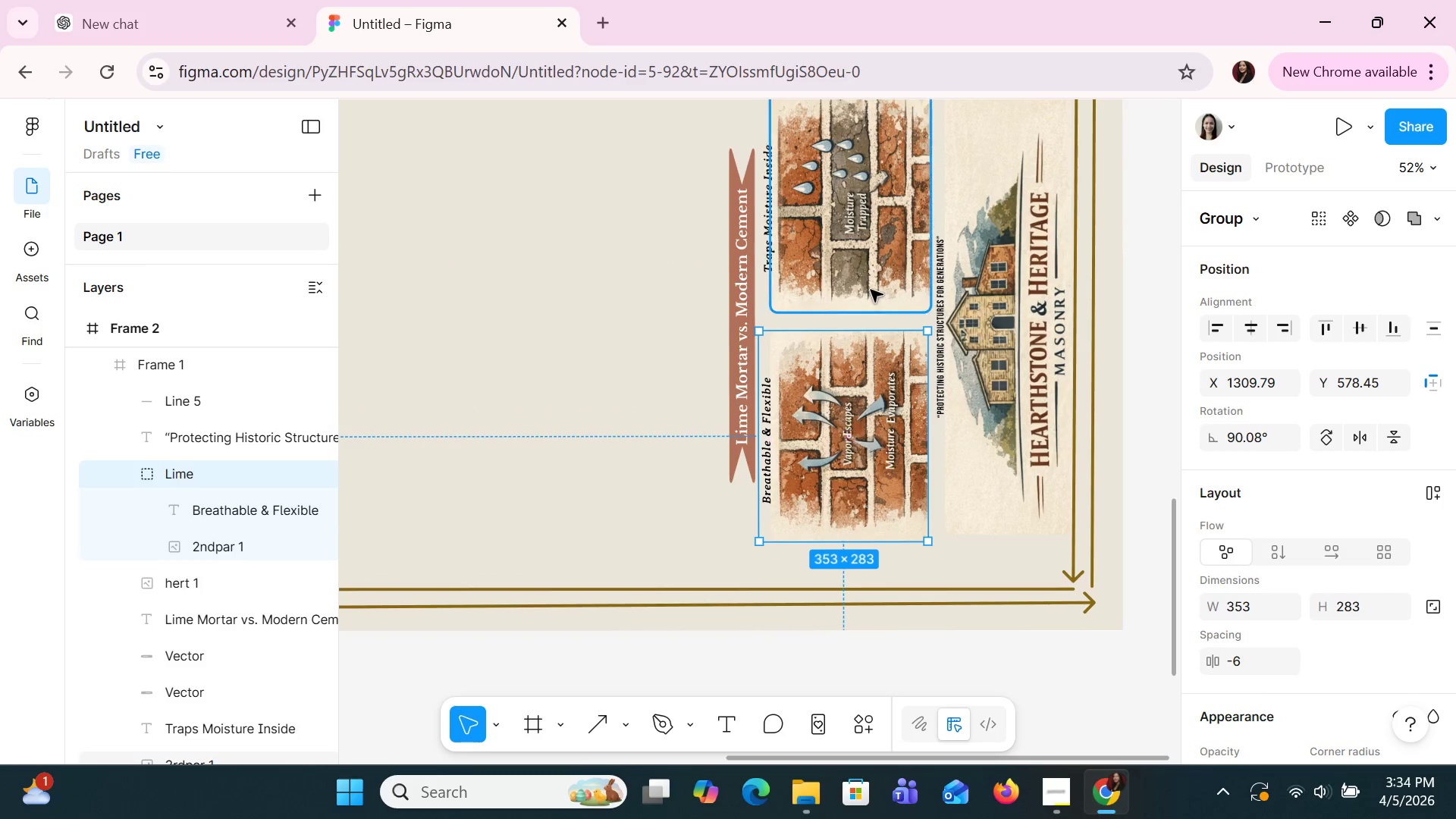 
left_click([859, 259])
 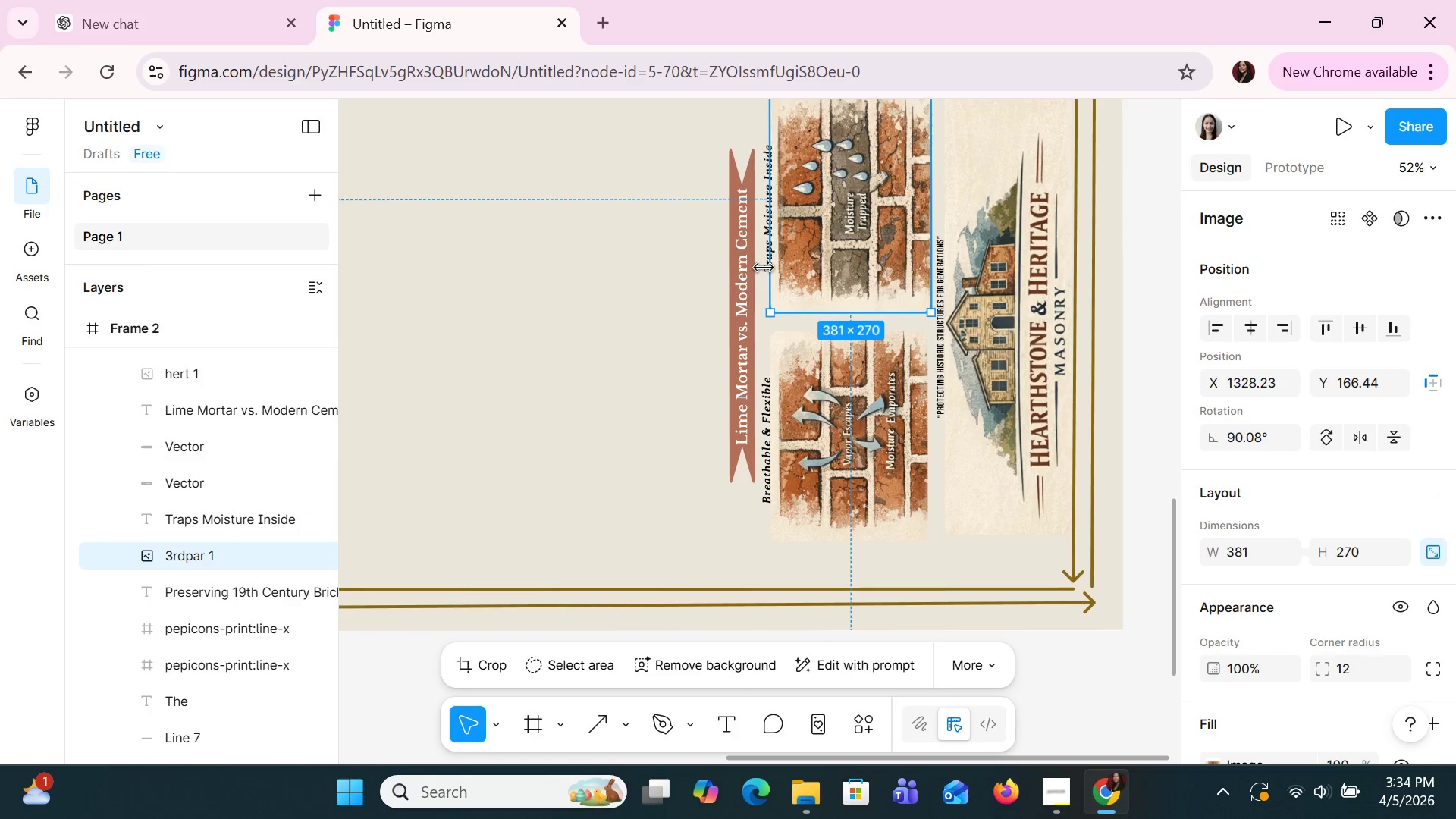 
left_click([668, 281])
 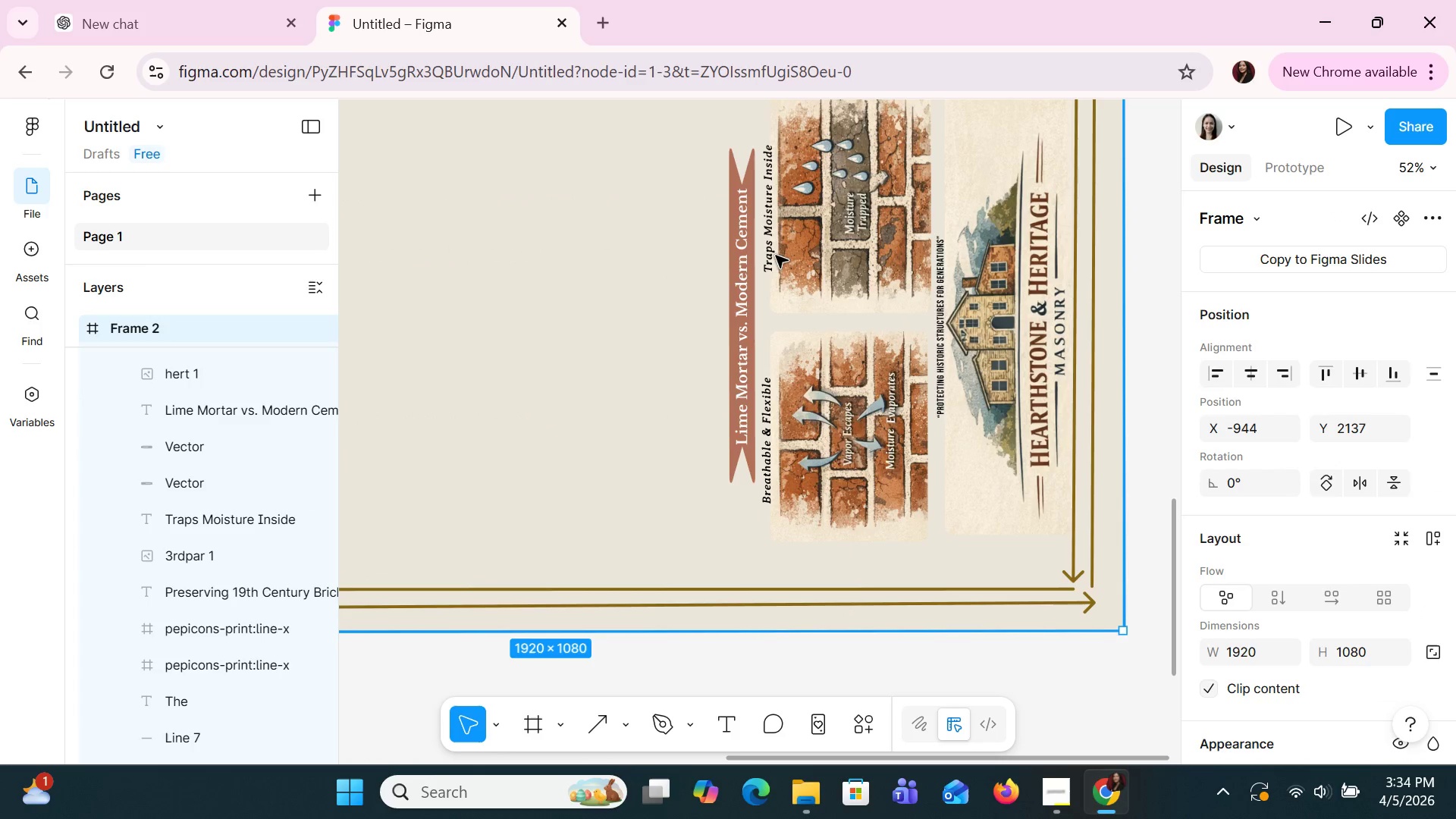 
left_click([767, 254])
 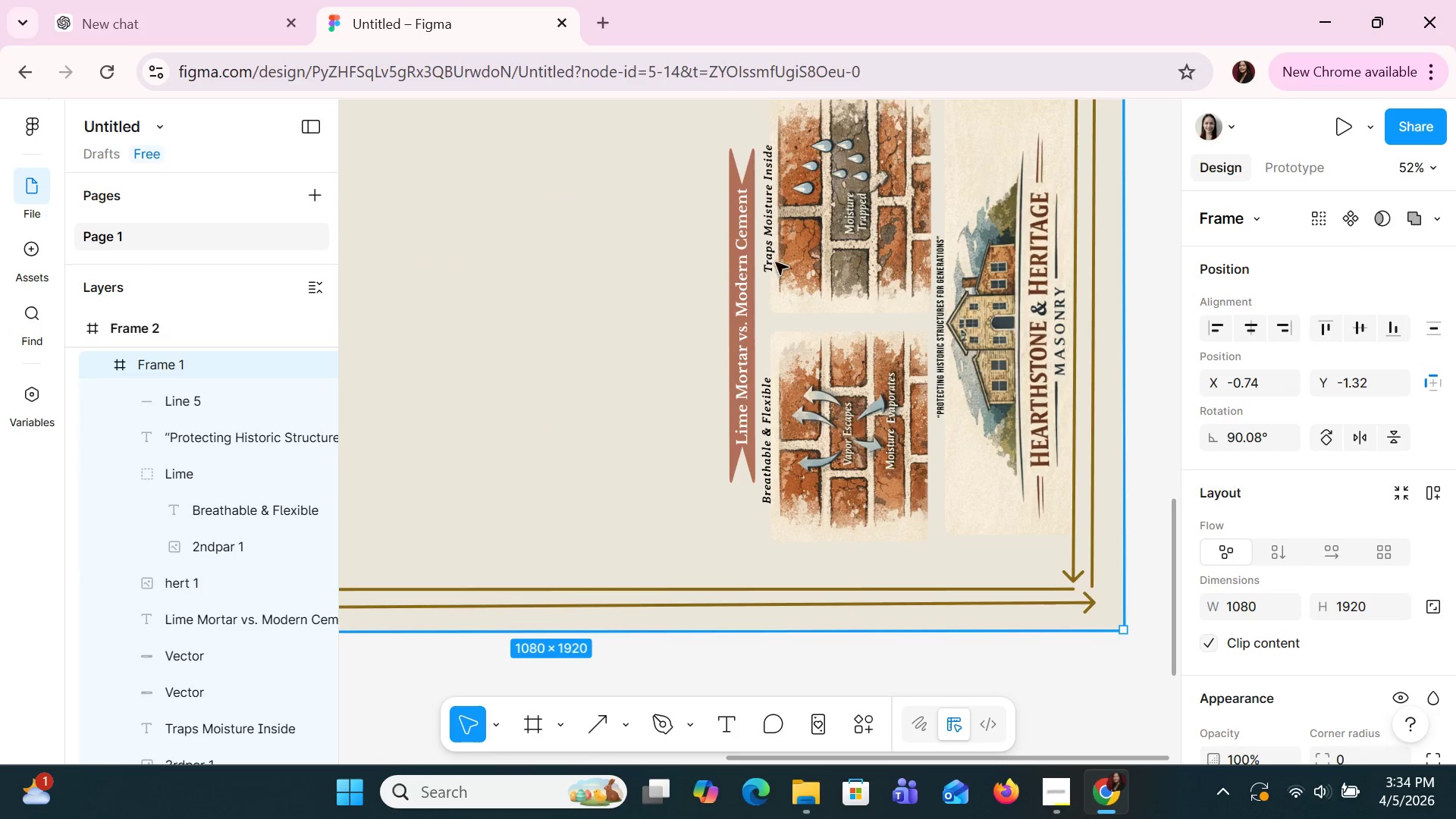 
left_click([776, 262])
 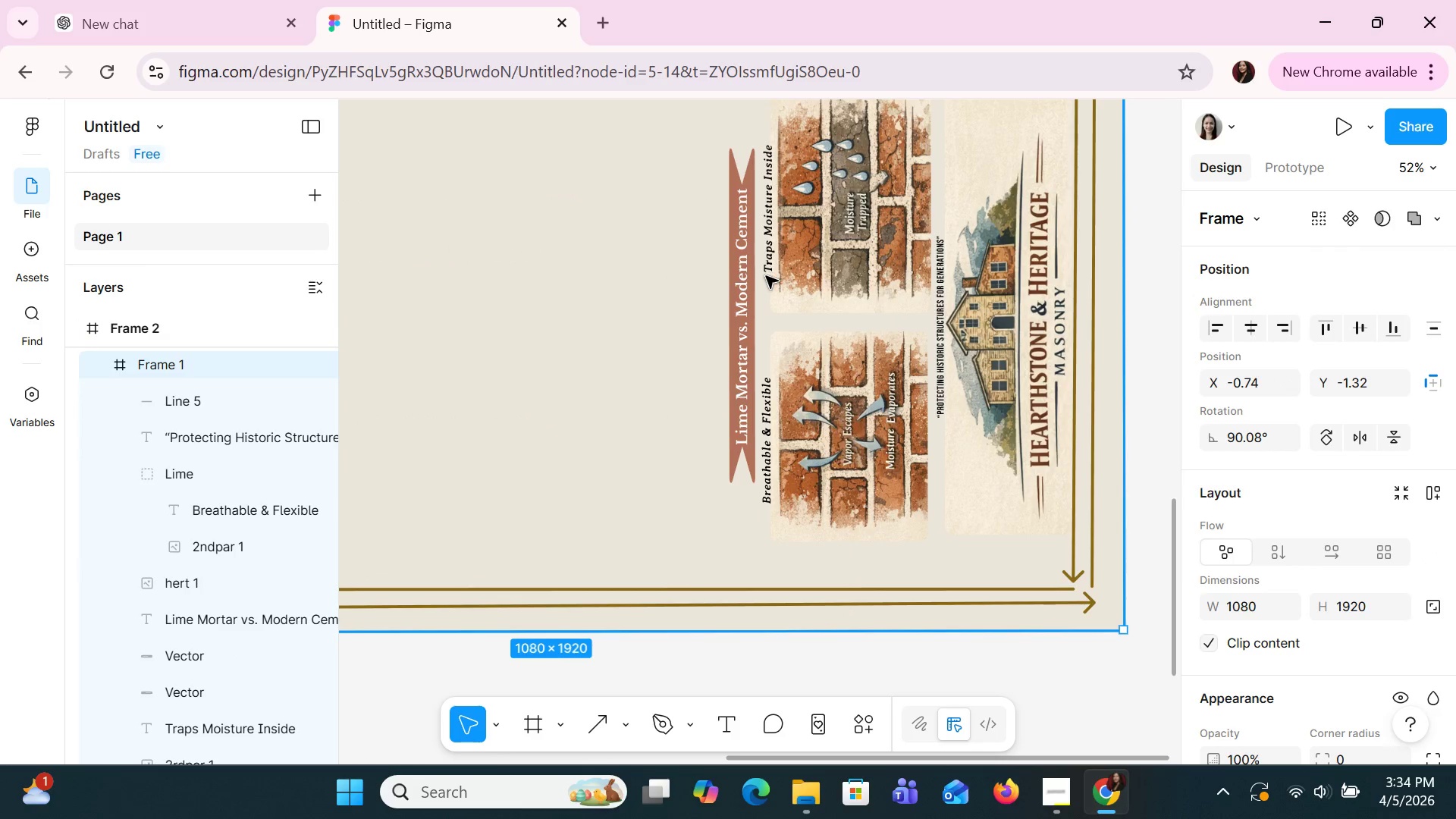 
double_click([766, 276])
 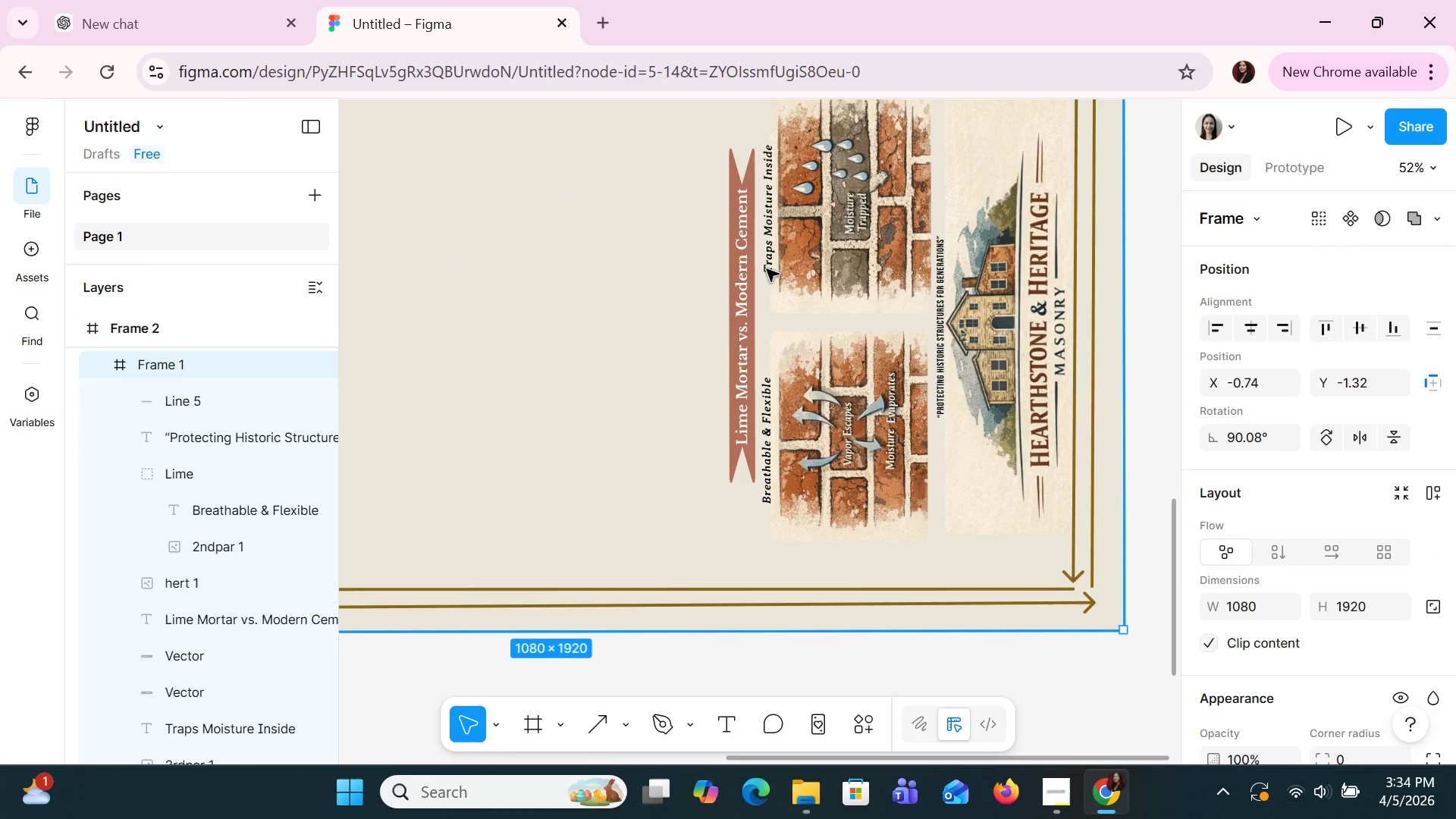 
double_click([767, 269])
 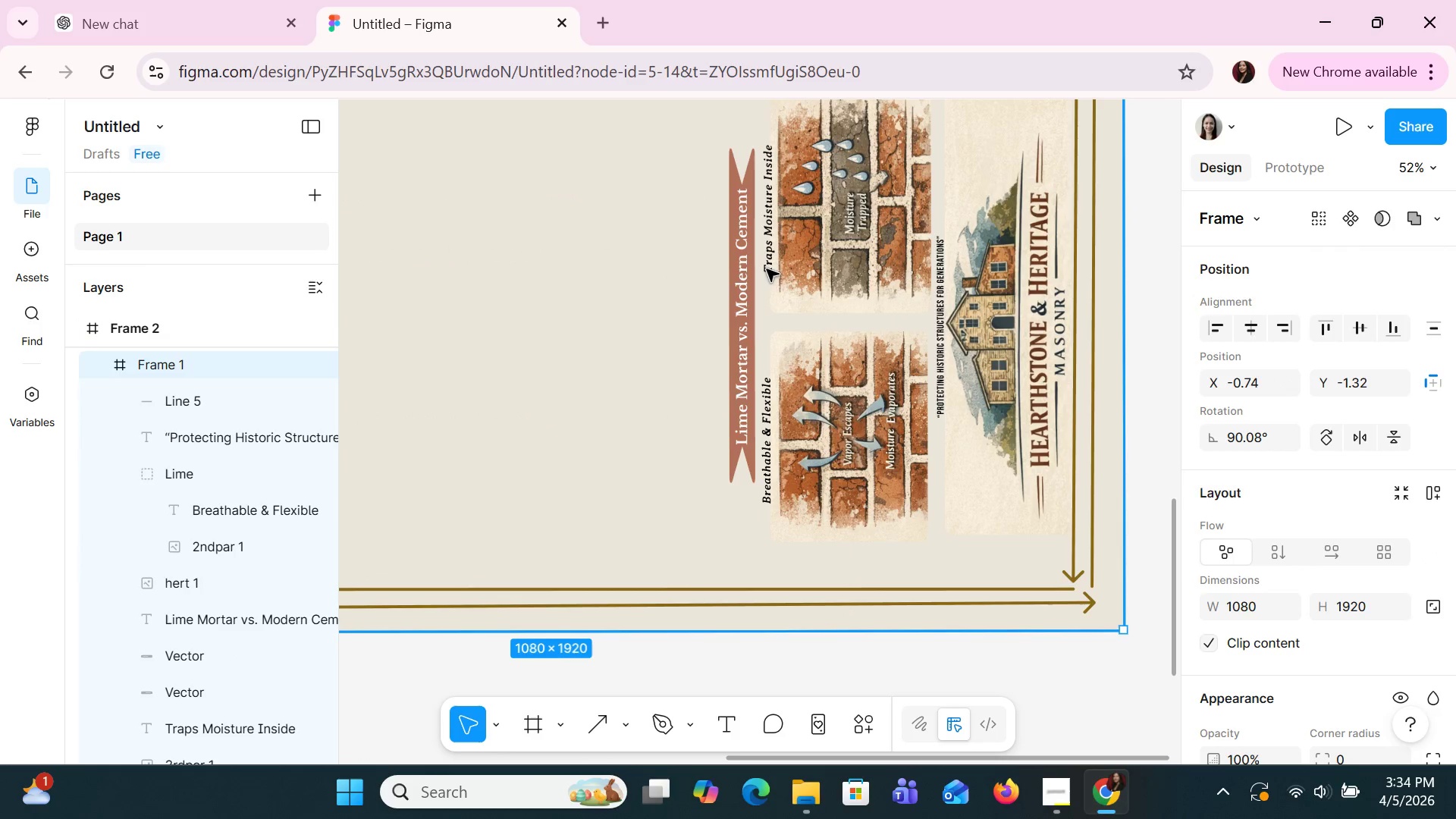 
triple_click([767, 269])
 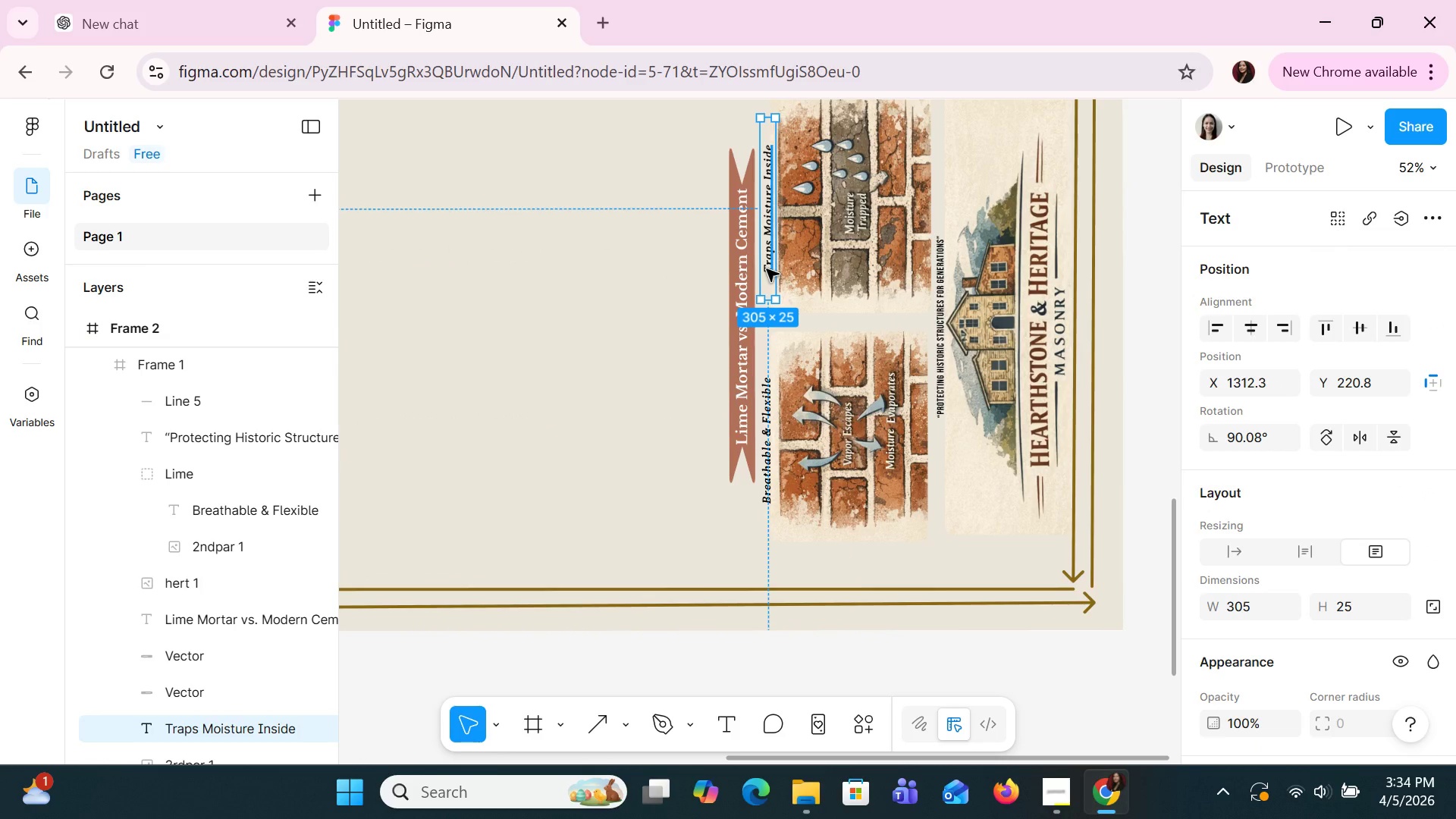 
hold_key(key=ShiftLeft, duration=0.89)
left_click([892, 281])
 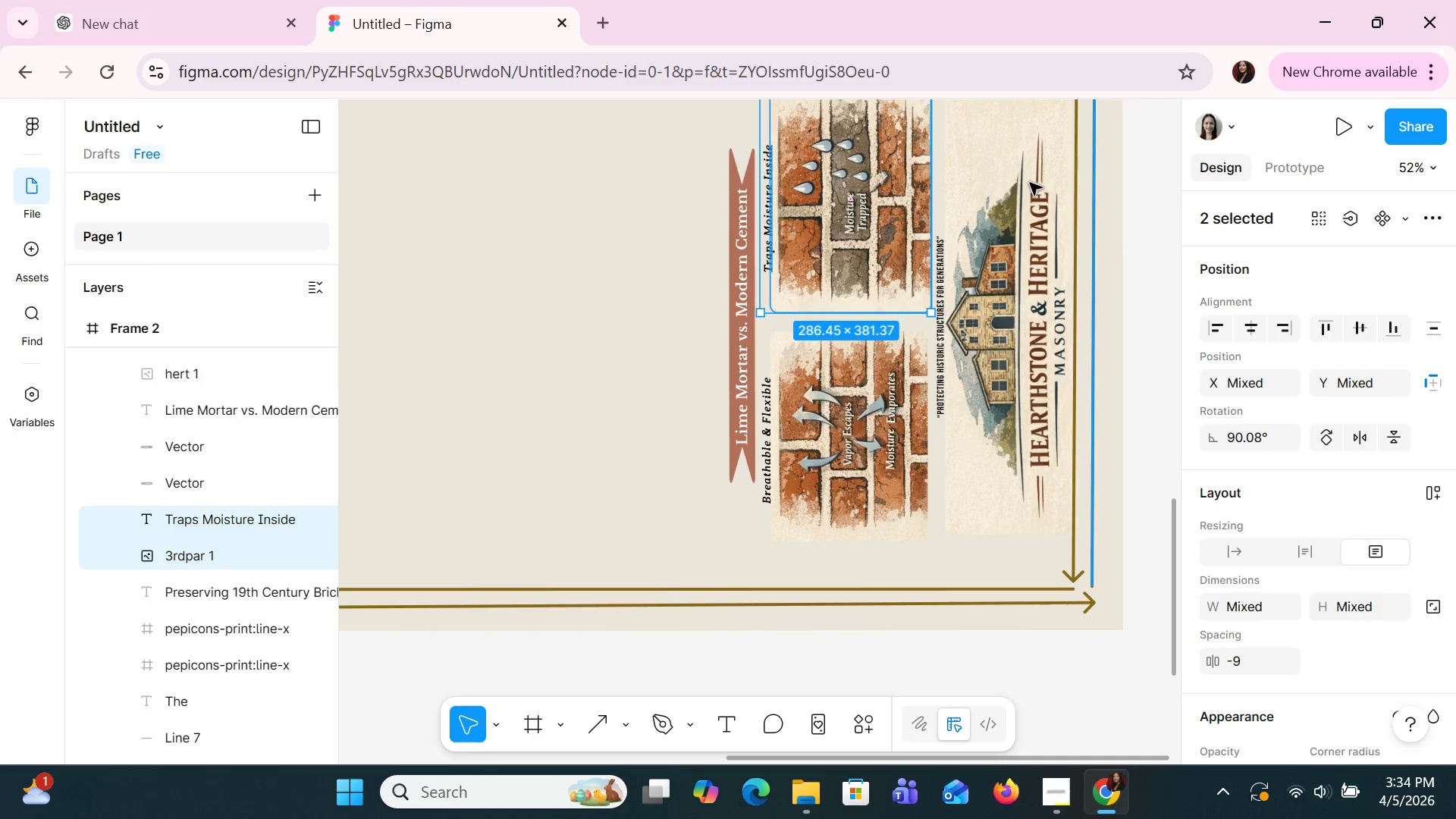 
right_click([890, 237])
 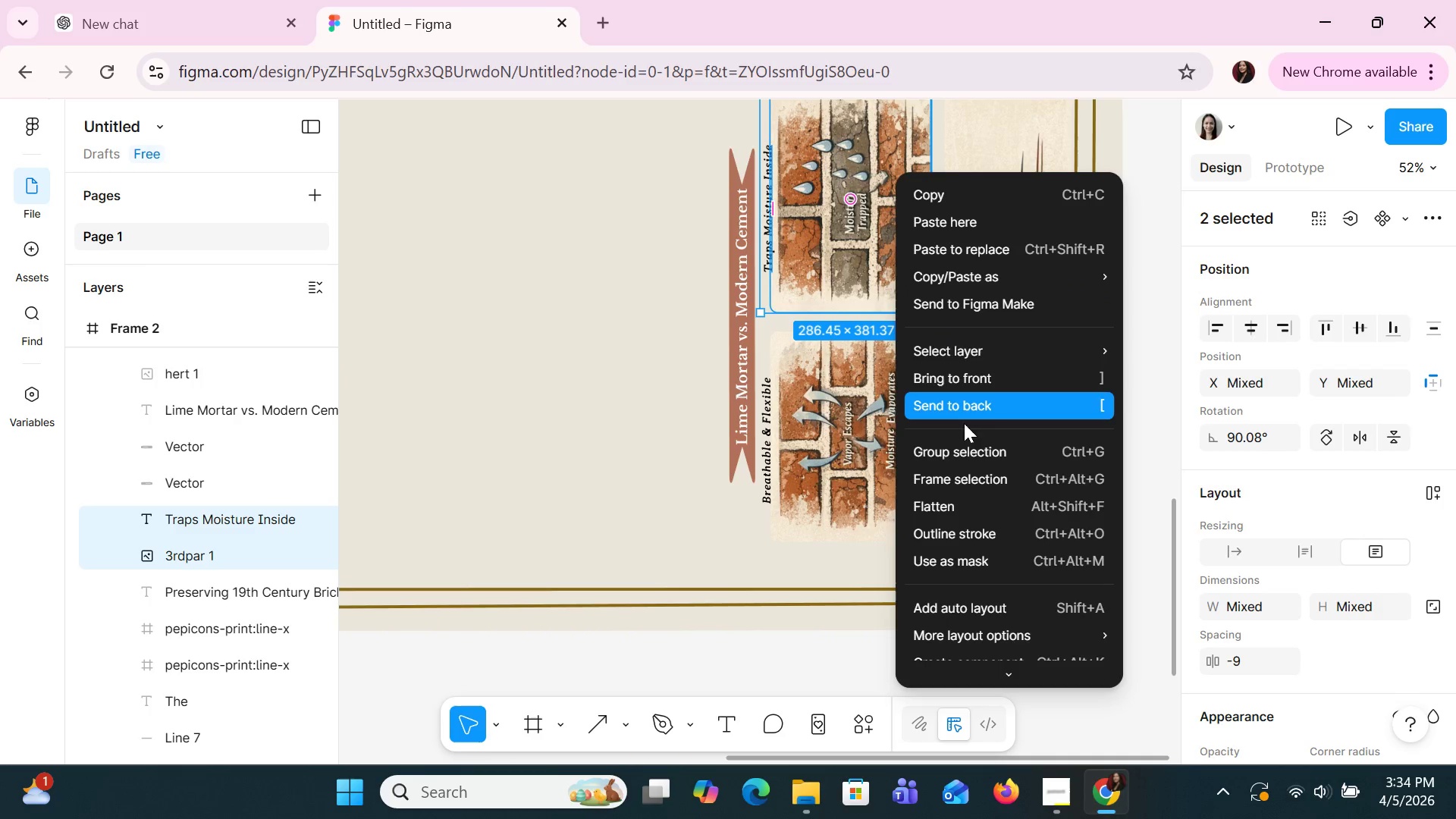 
left_click([950, 457])
 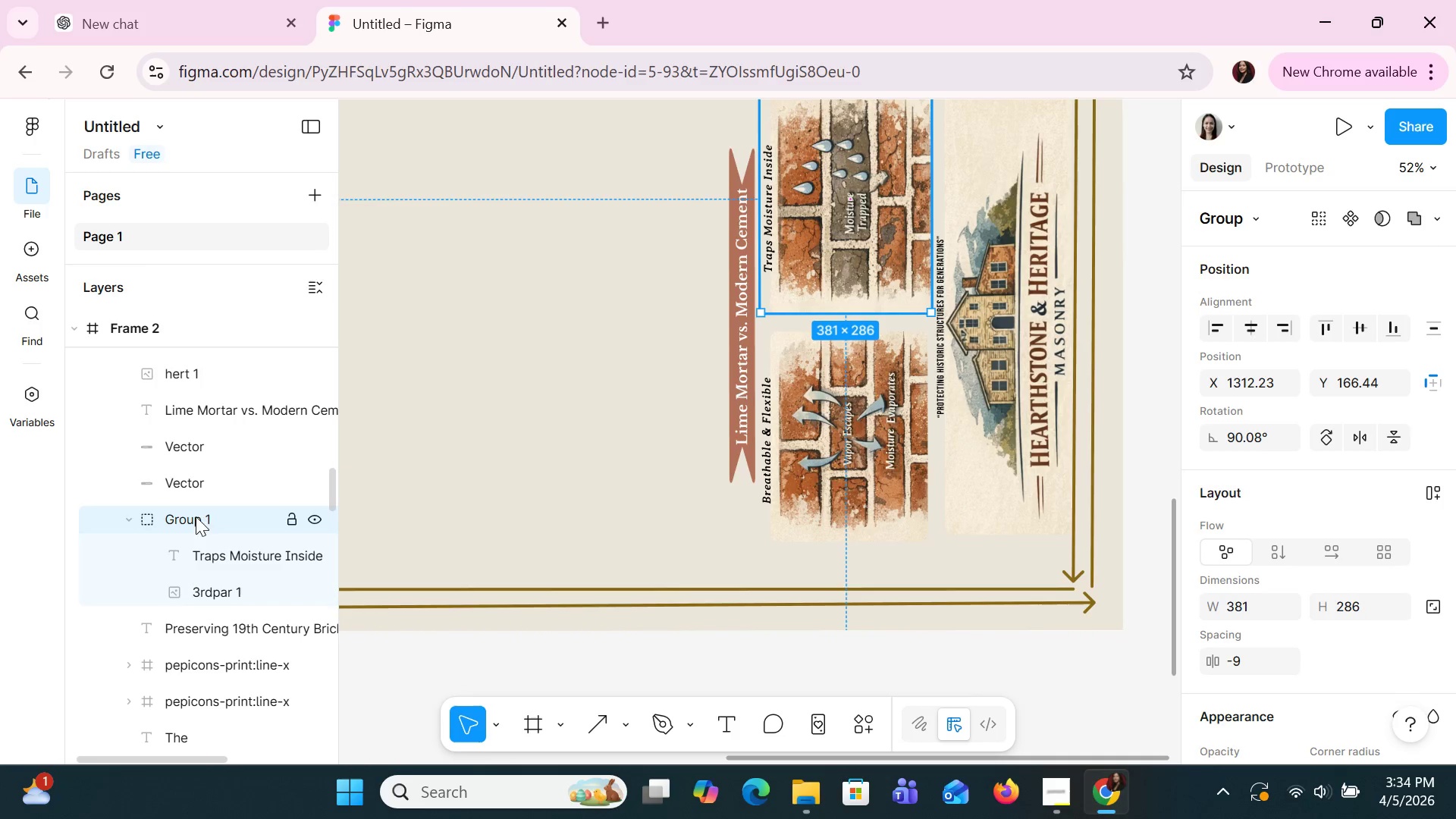 
double_click([209, 526])
 